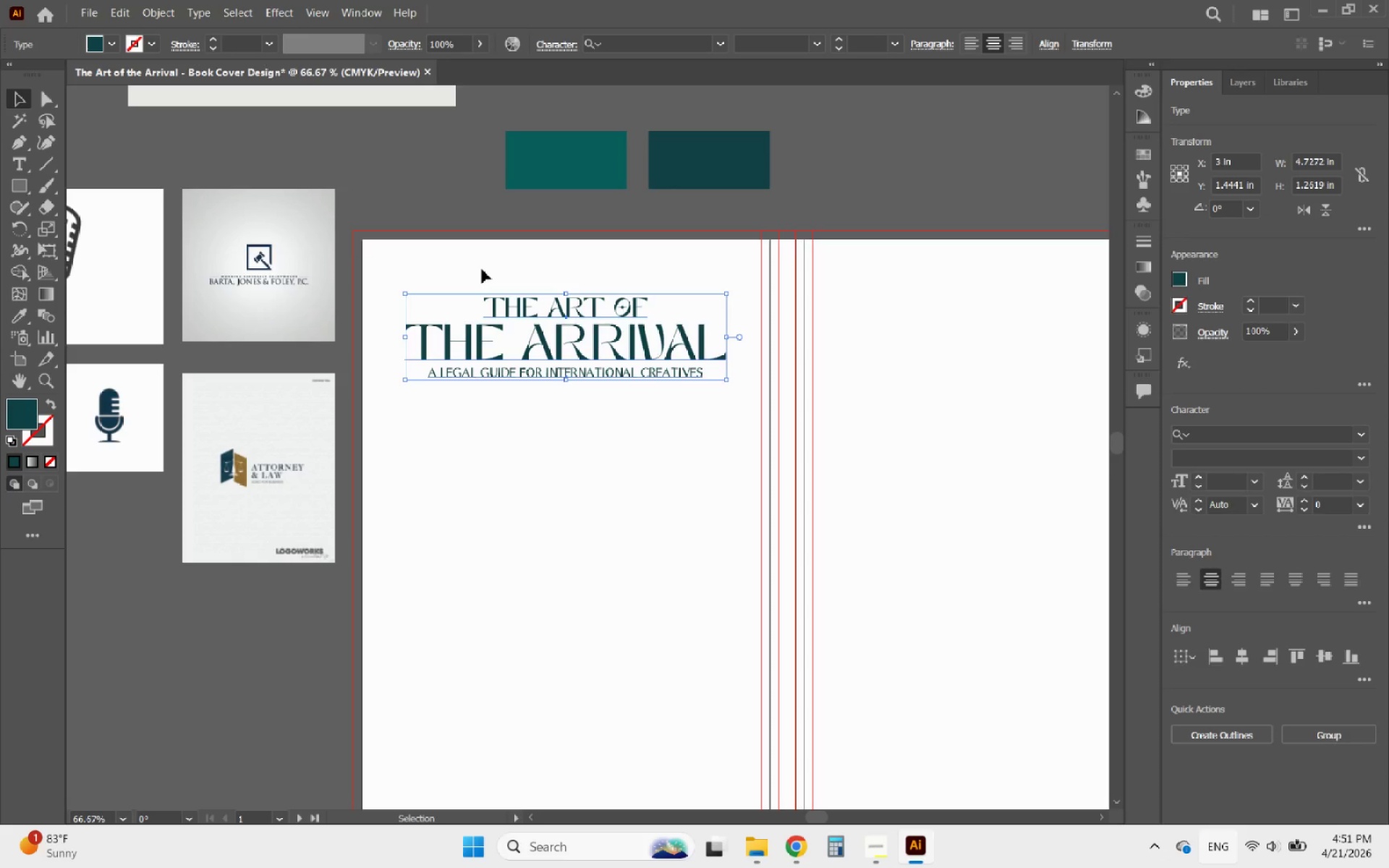 
hold_key(key=AltLeft, duration=4.53)
scroll: coordinate [614, 375], scroll_direction: up, amount: 4.0
 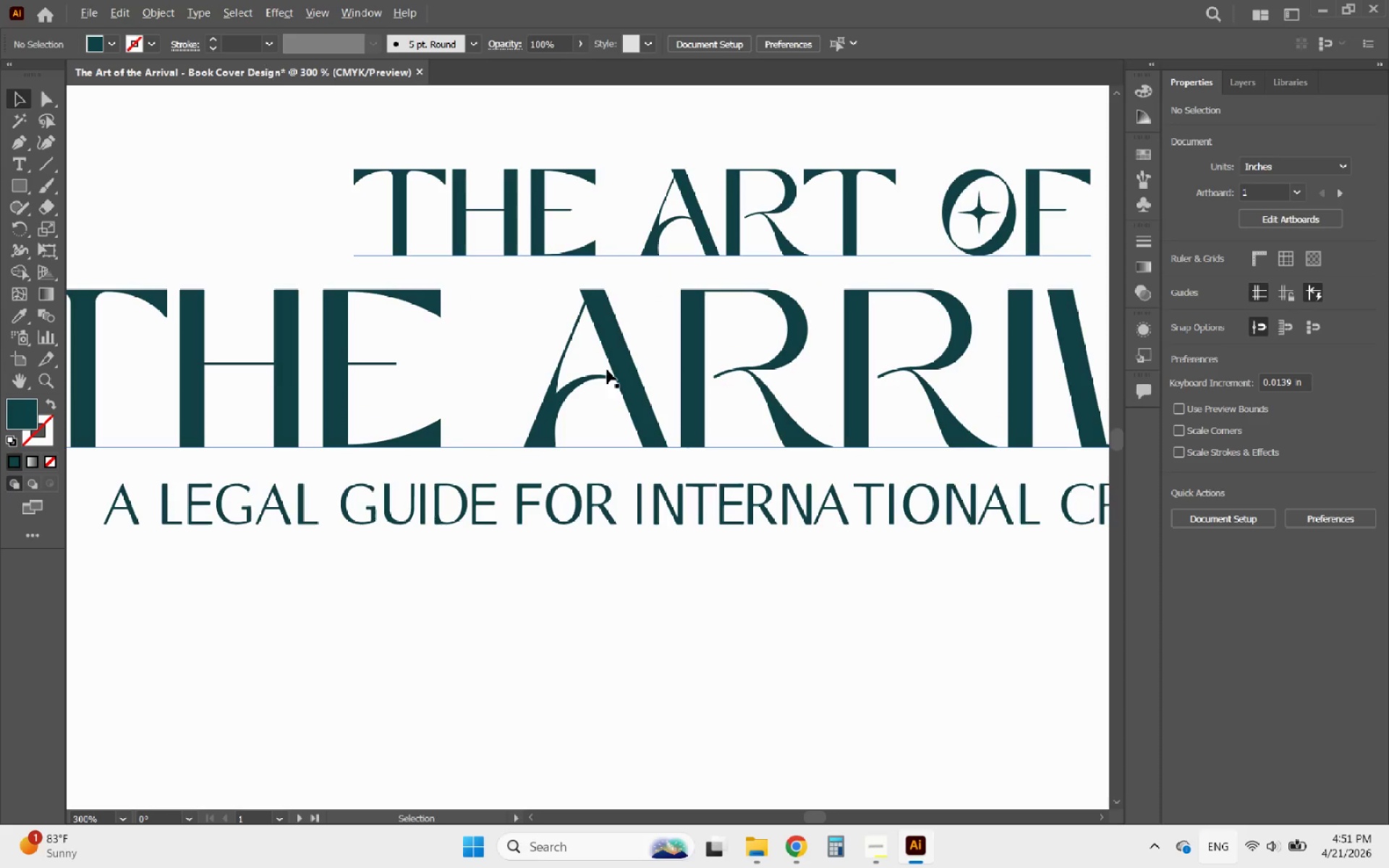 
scroll: coordinate [573, 367], scroll_direction: down, amount: 2.0
 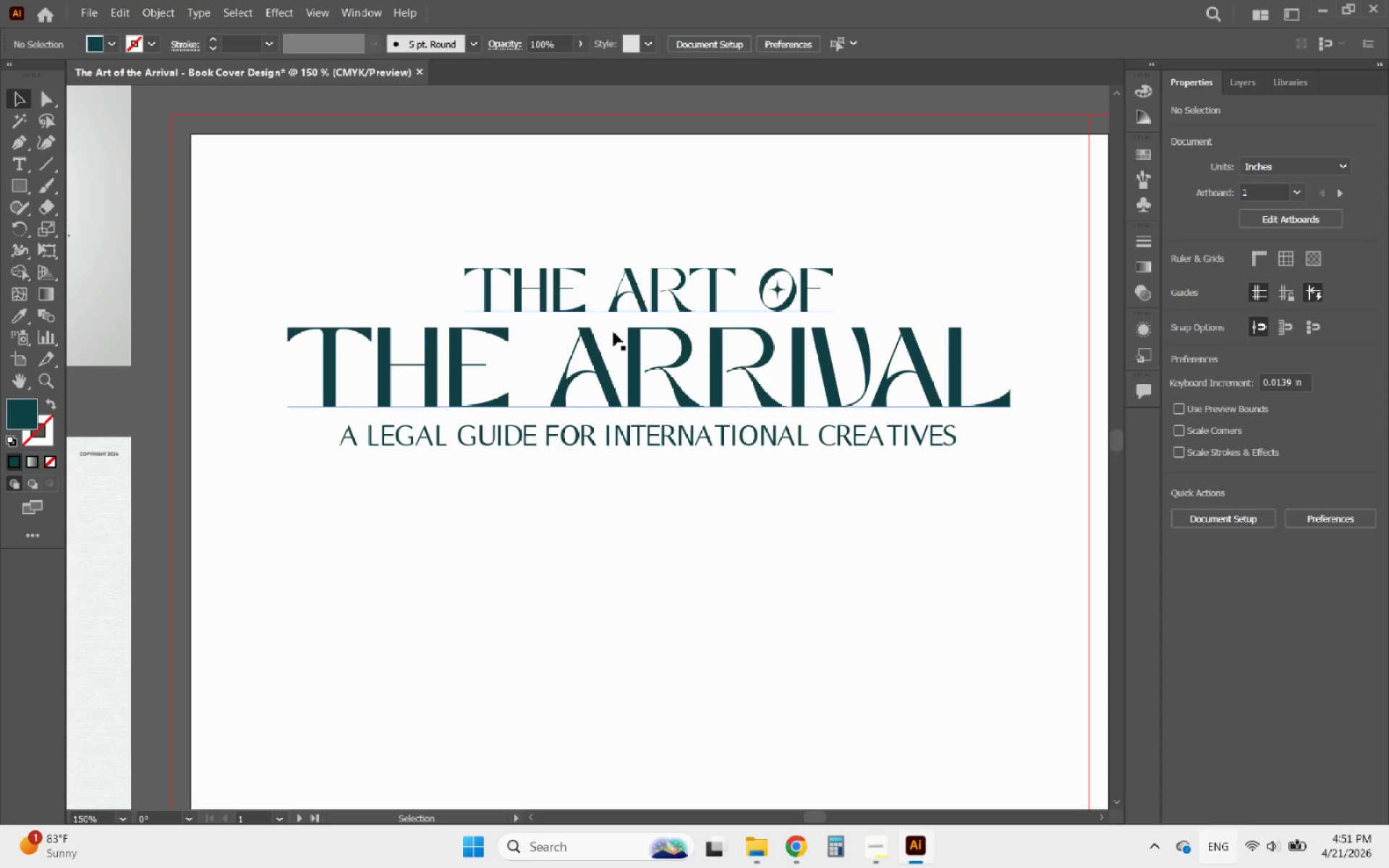 
left_click([647, 440])
 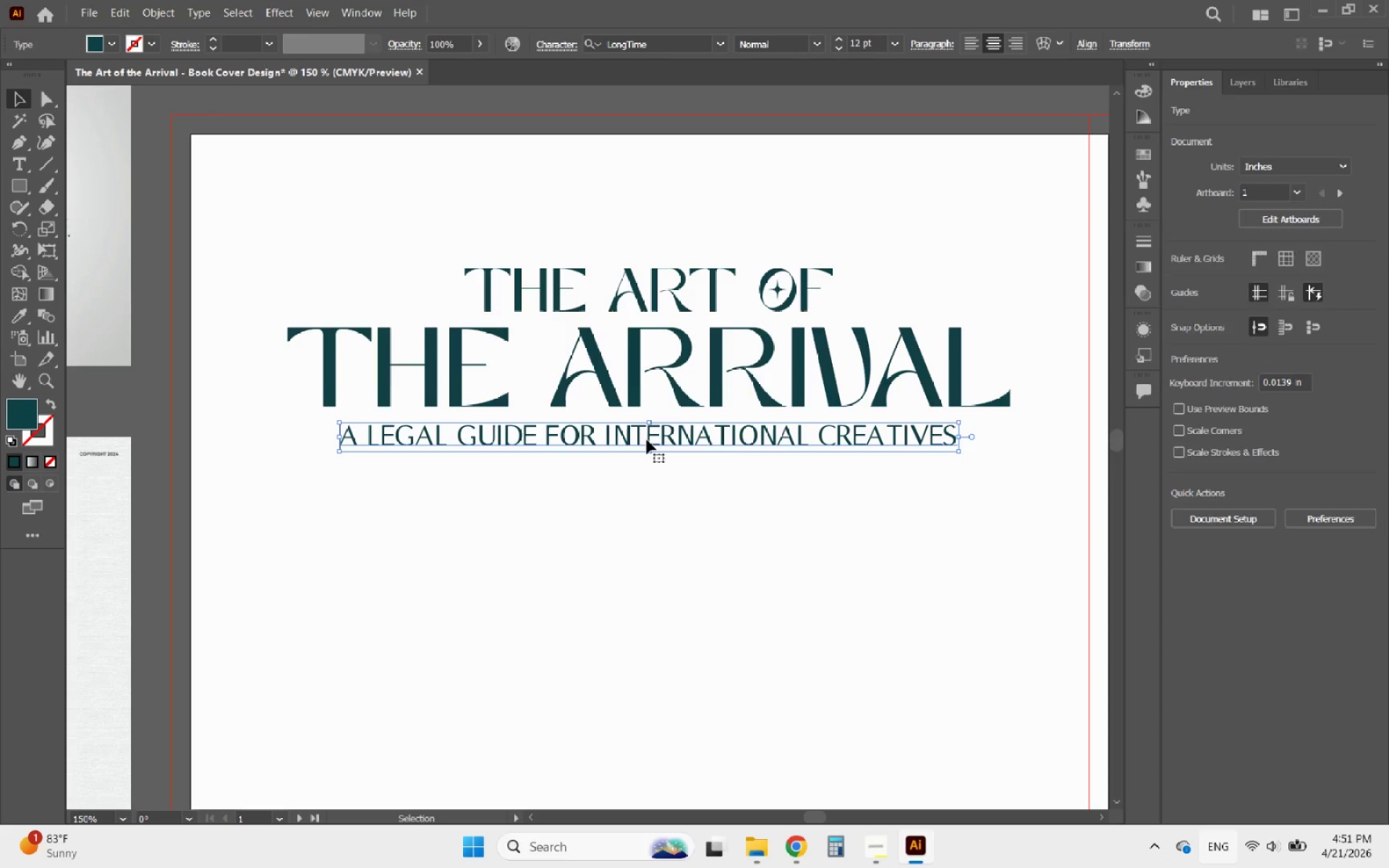 
hold_key(key=AltLeft, duration=0.98)
scroll: coordinate [686, 409], scroll_direction: down, amount: 3.0
 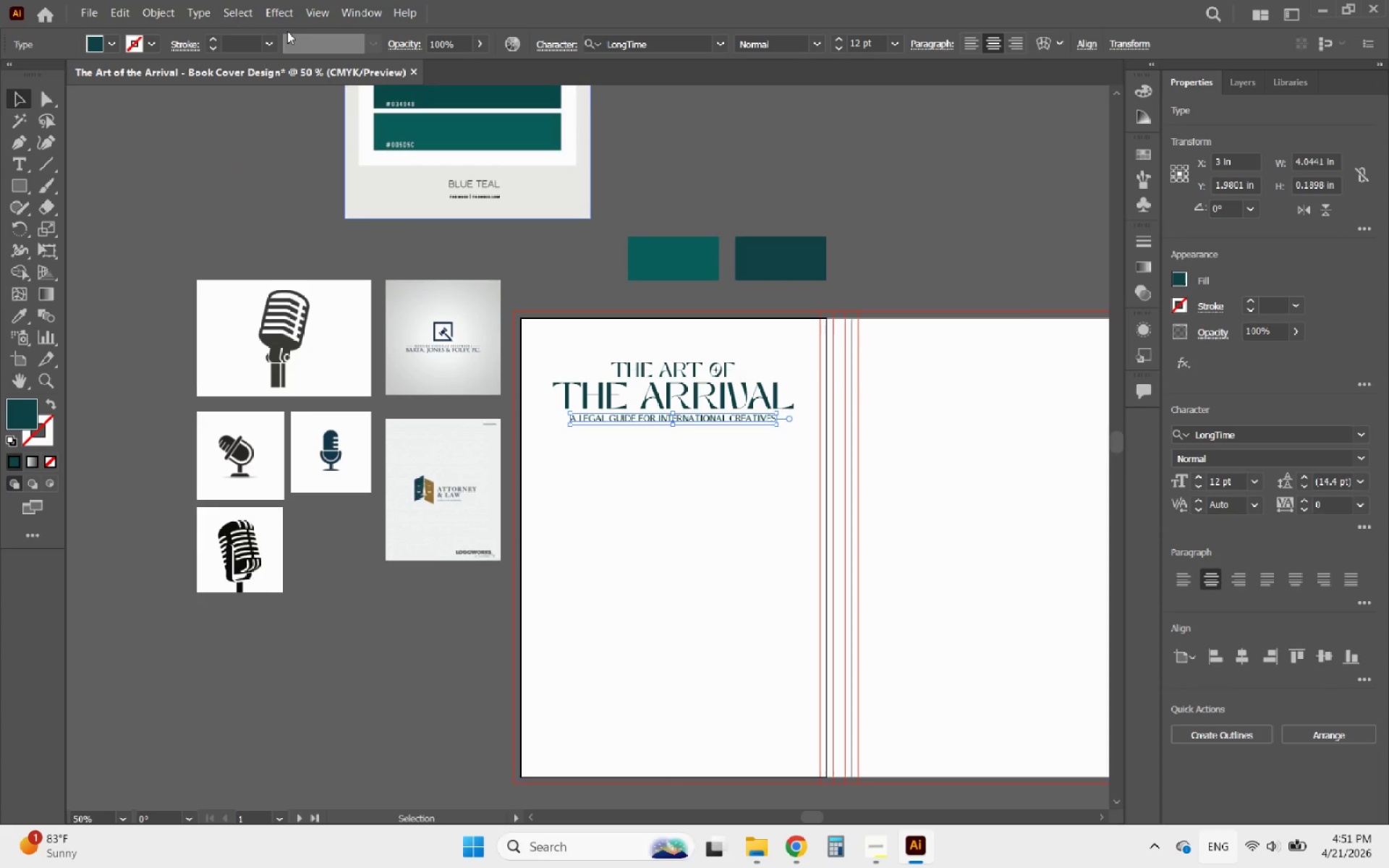 
left_click([325, 13])
 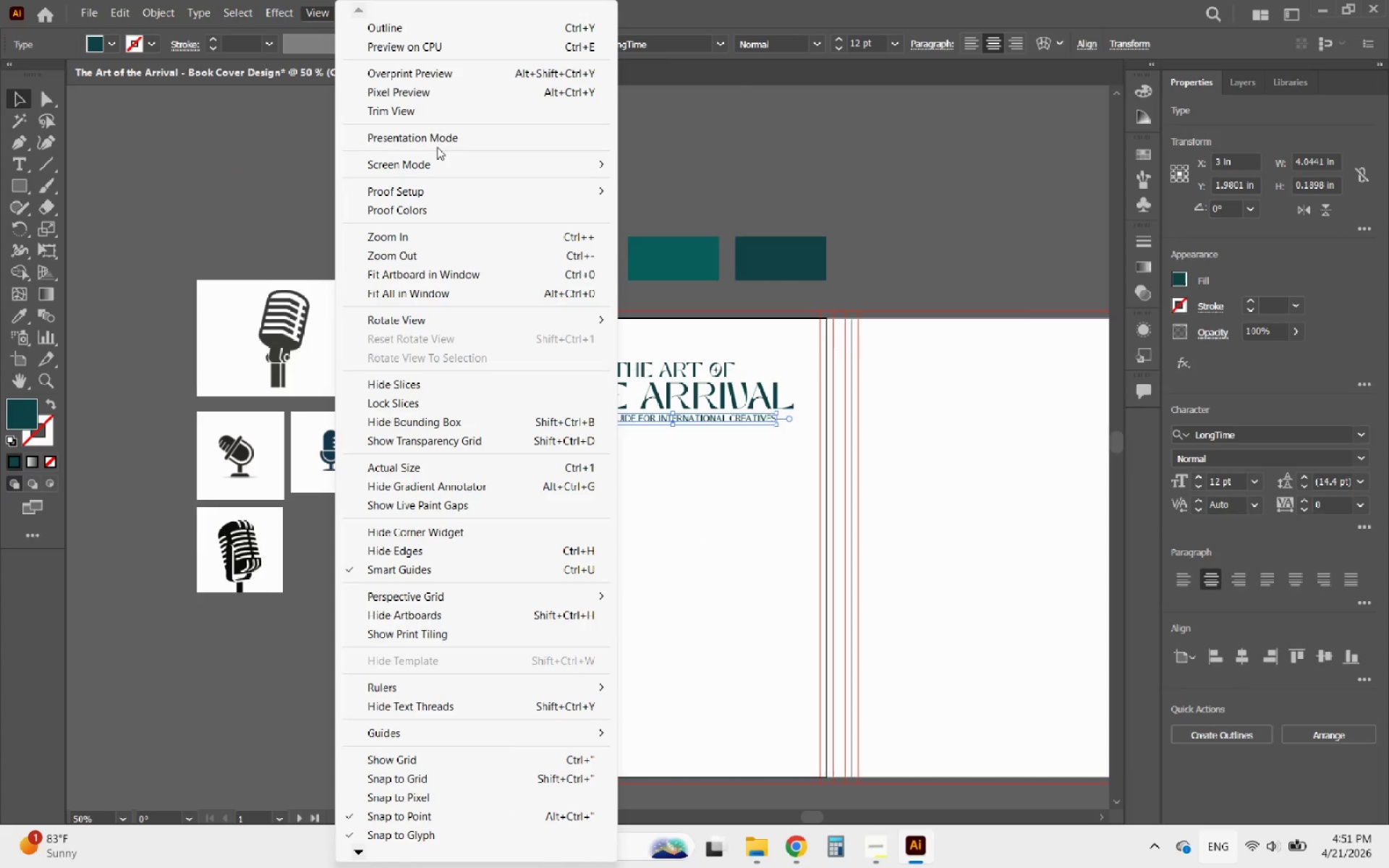 
left_click([441, 137])
 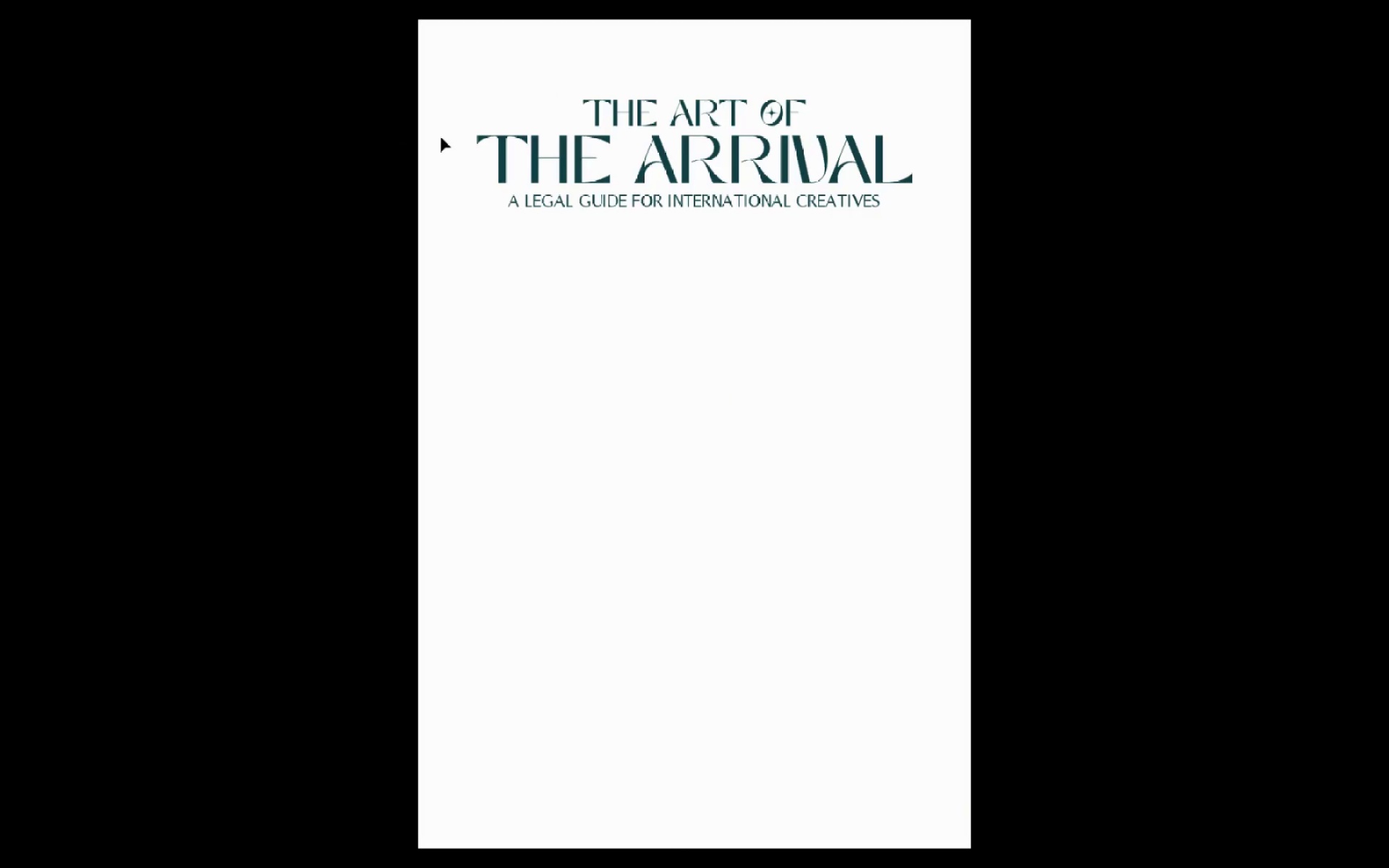 
key(Escape)
 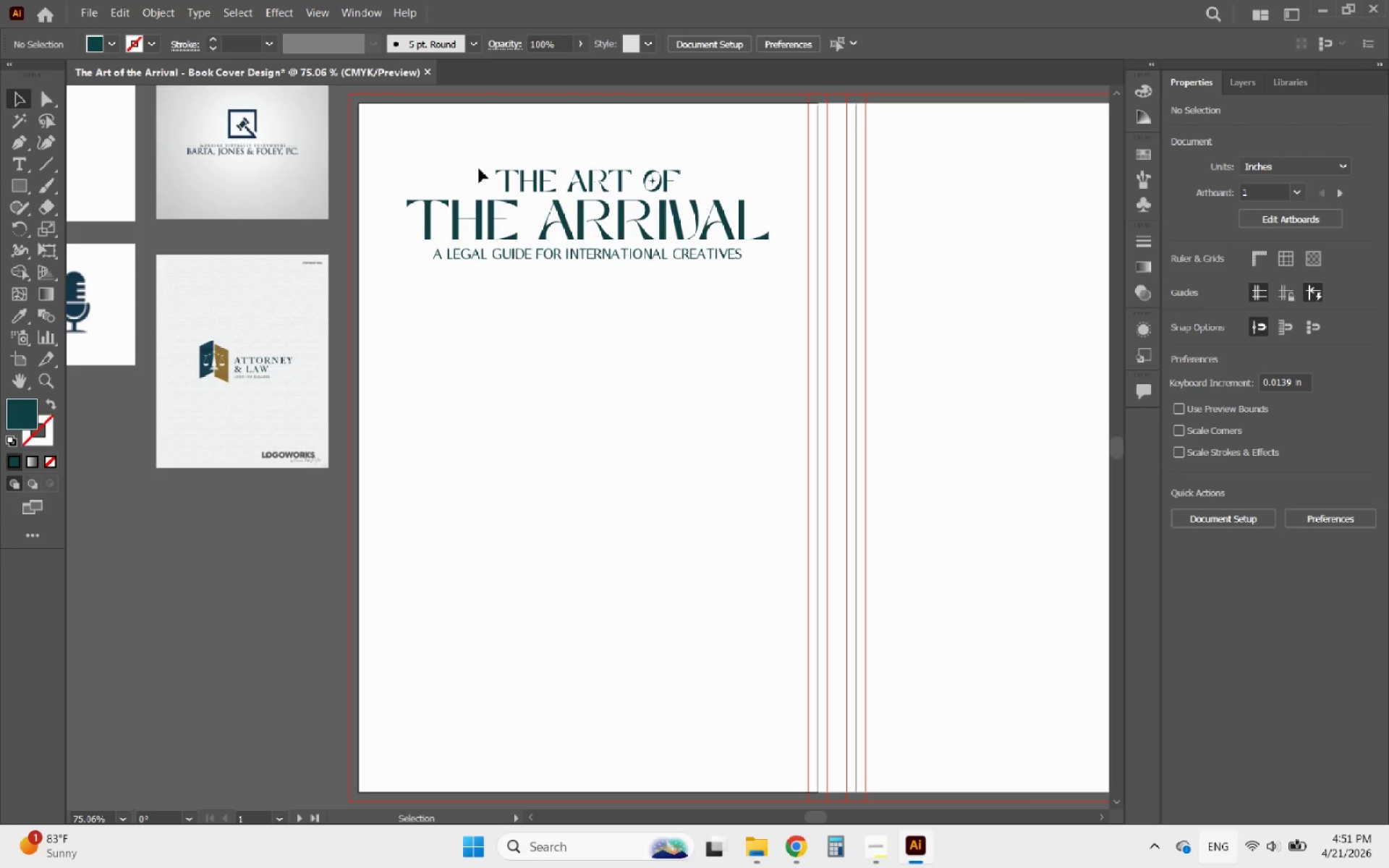 
left_click_drag(start_coordinate=[642, 319], to_coordinate=[535, 190])
 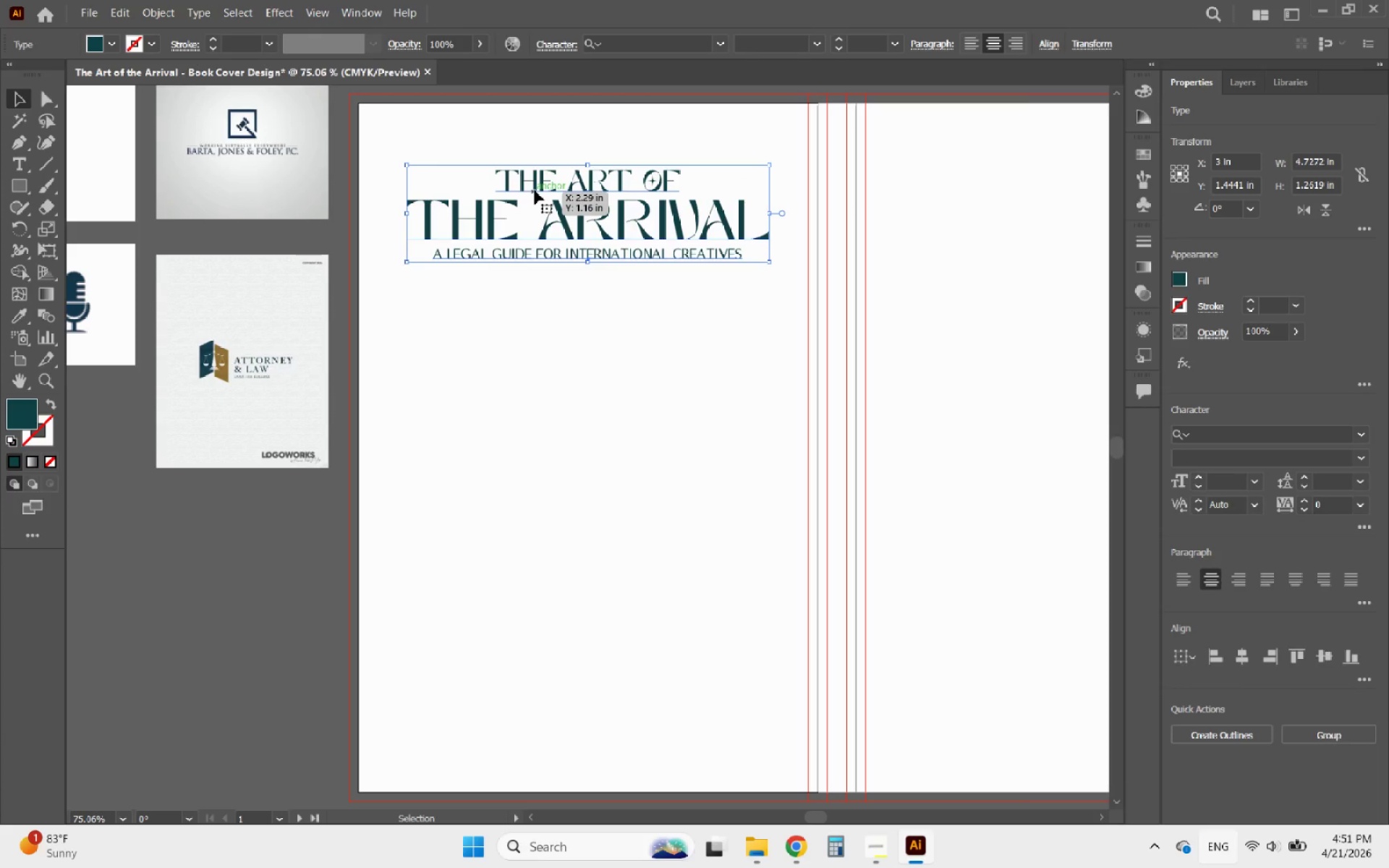 
key(ArrowDown)
 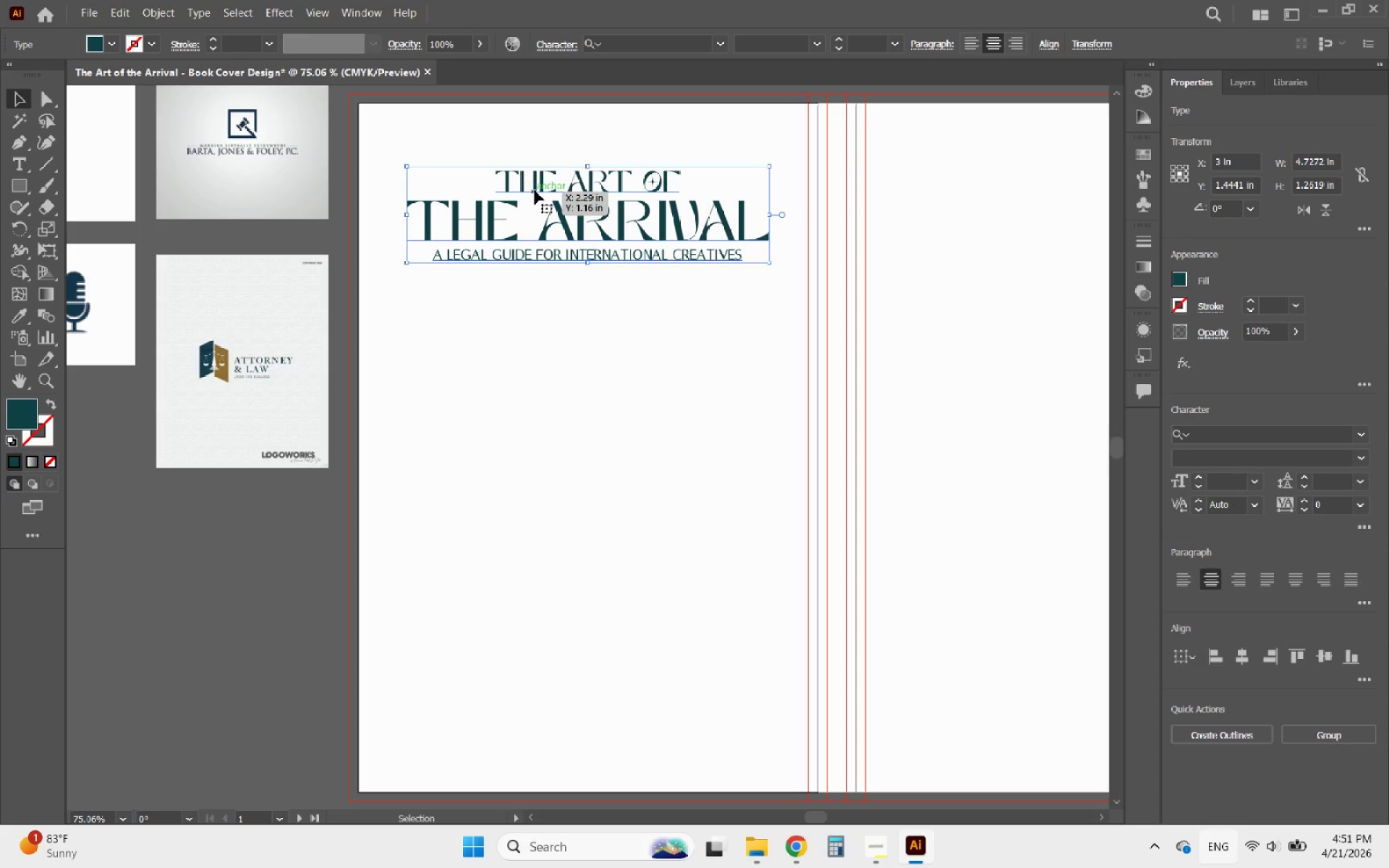 
key(ArrowDown)
 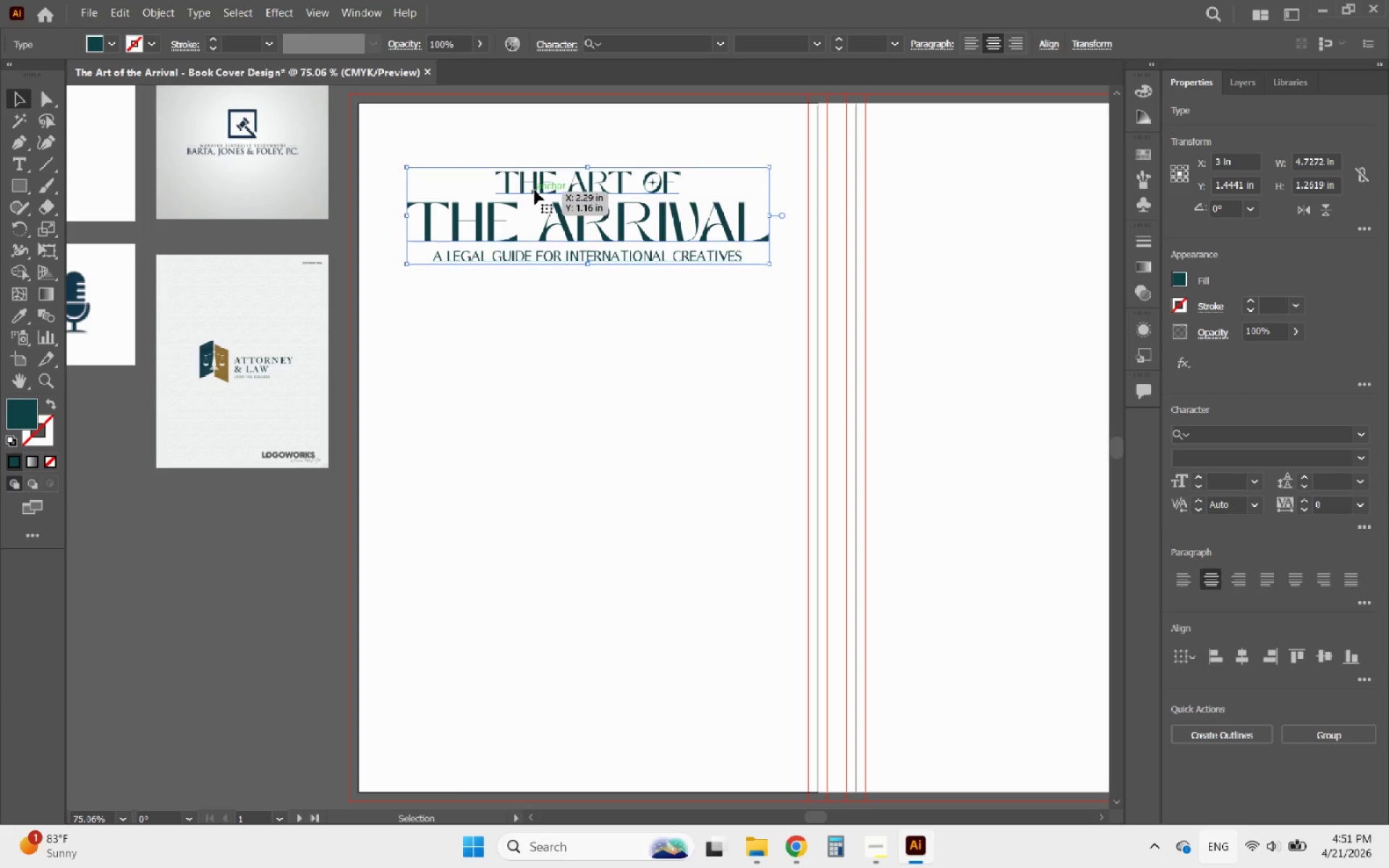 
key(ArrowDown)
 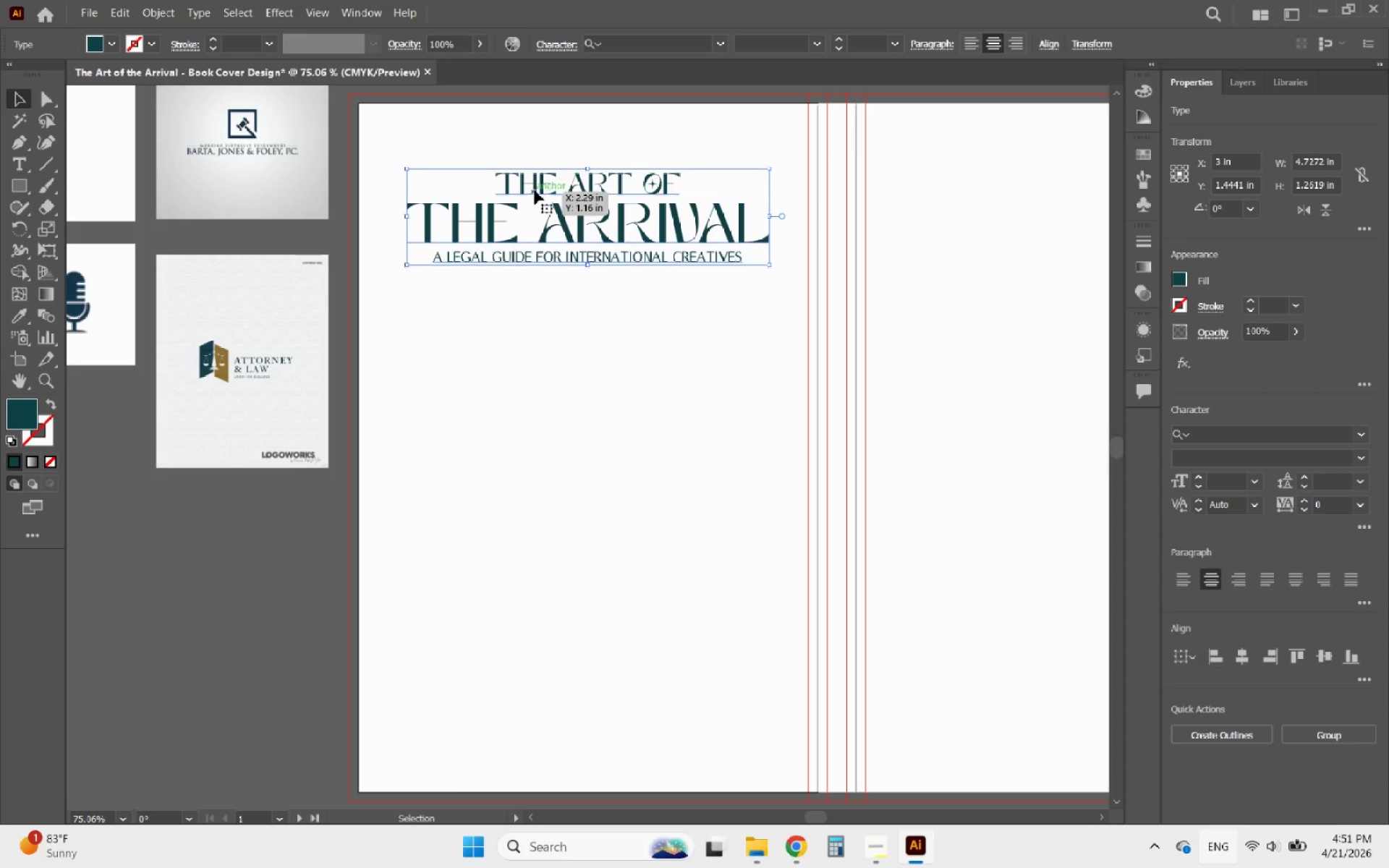 
key(ArrowDown)
 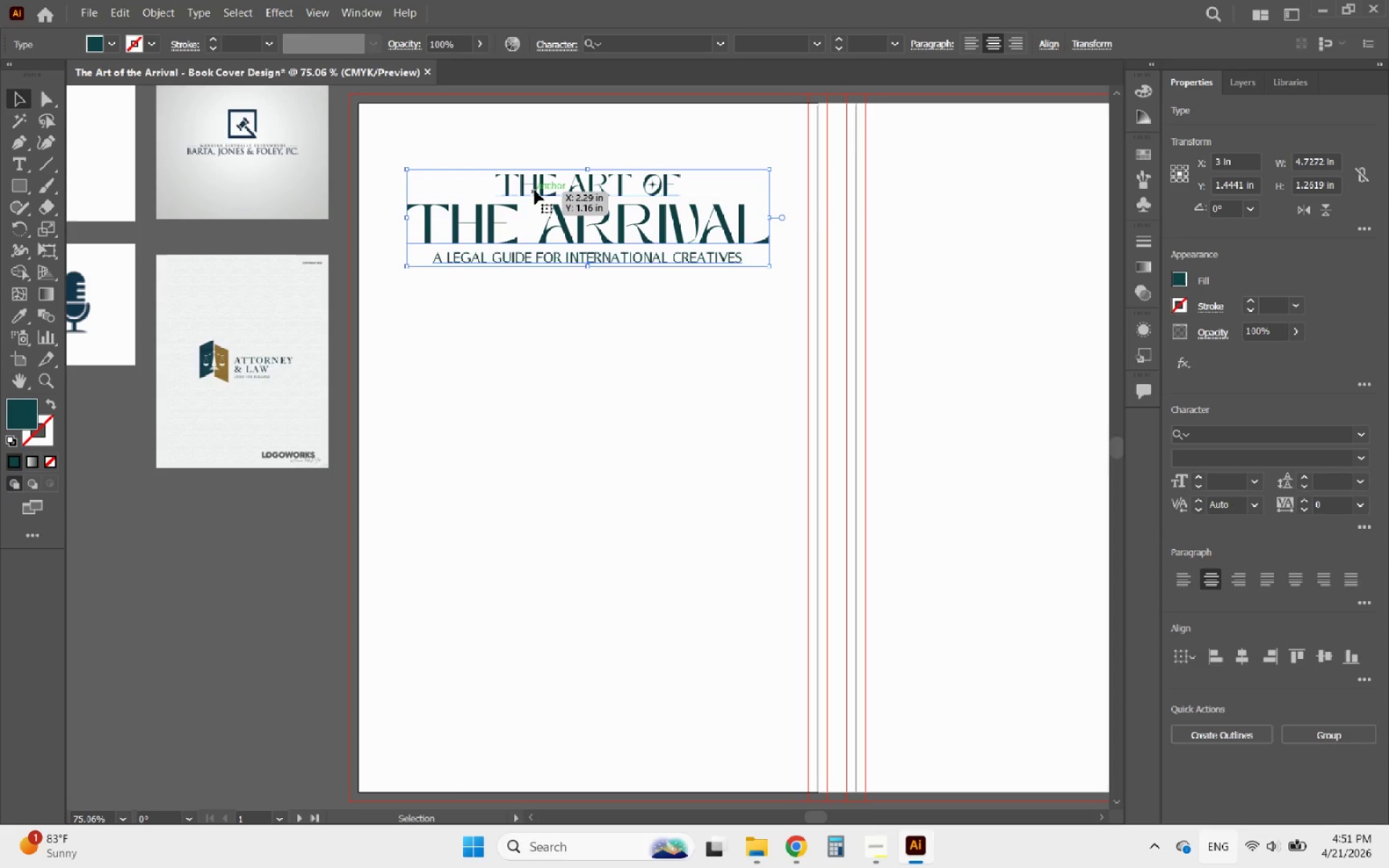 
key(ArrowDown)
 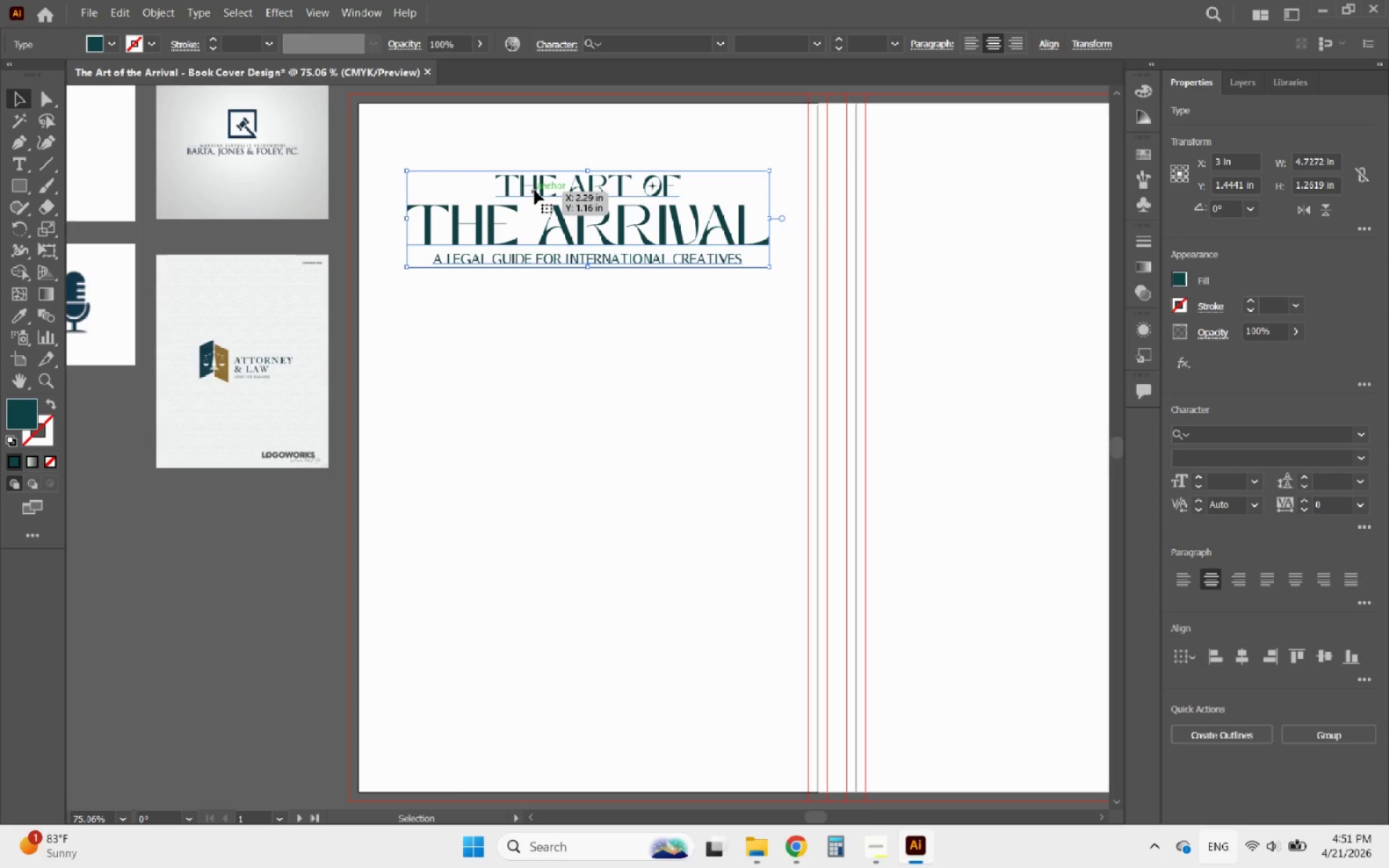 
key(ArrowDown)
 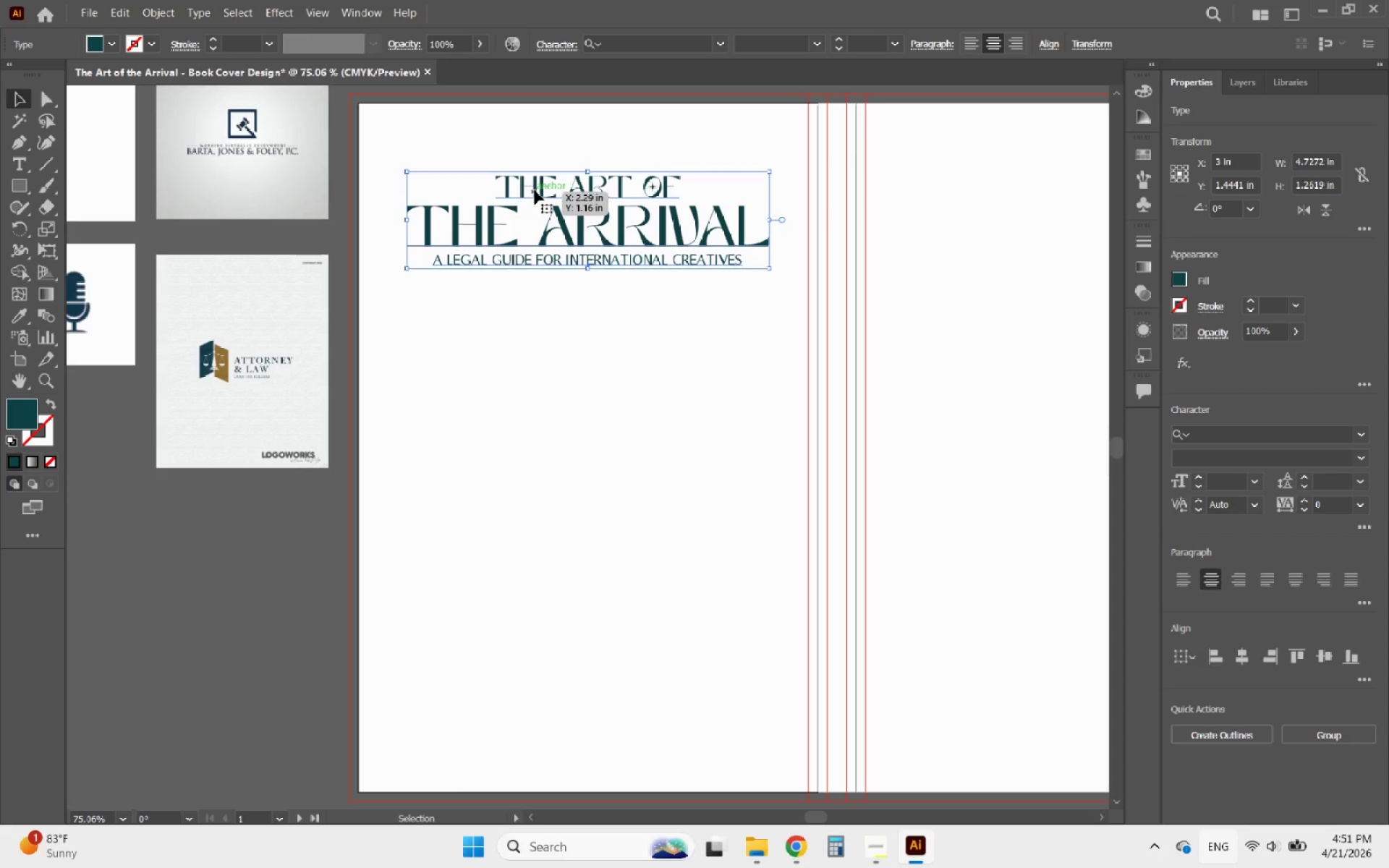 
key(ArrowDown)
 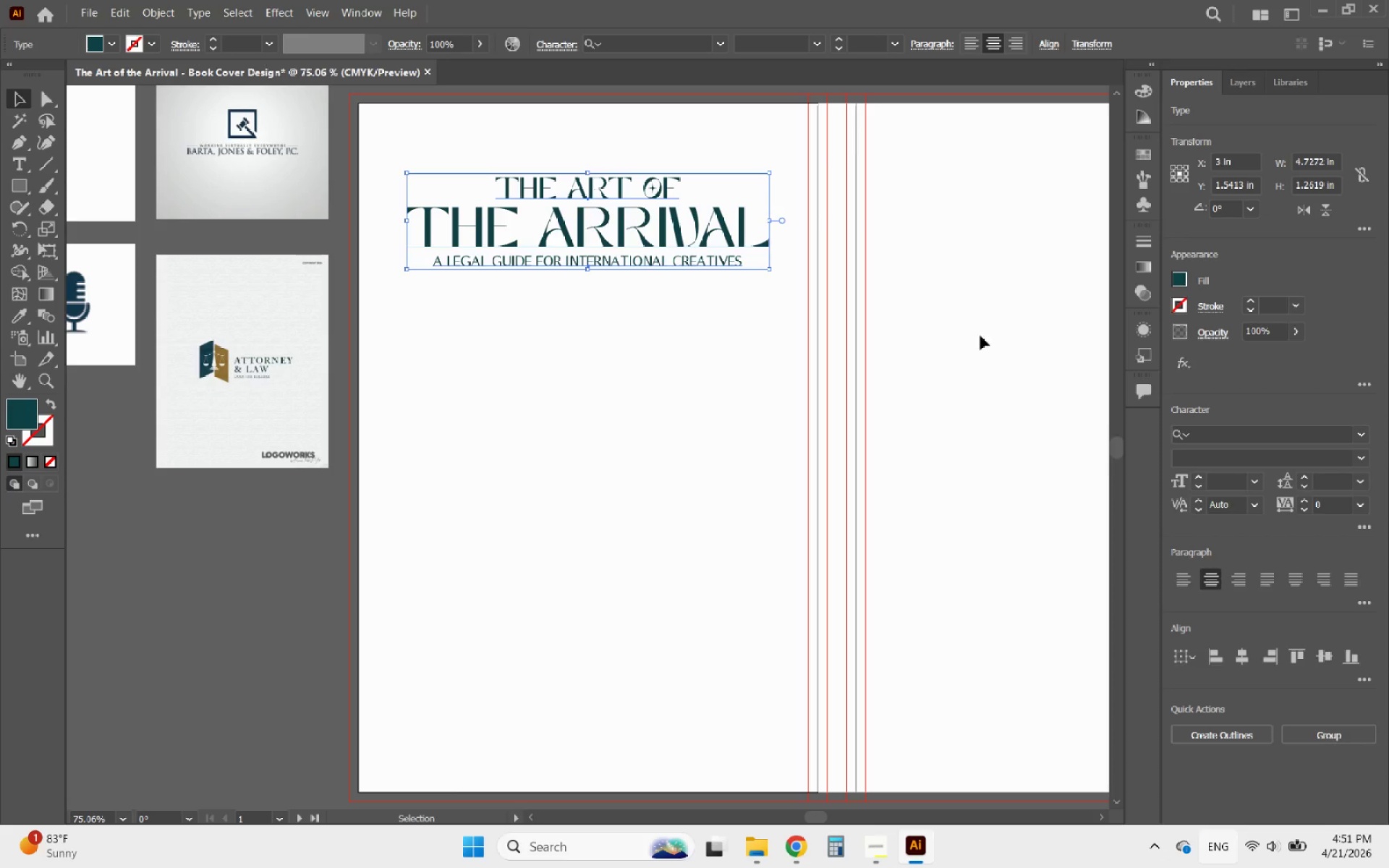 
left_click([749, 407])
 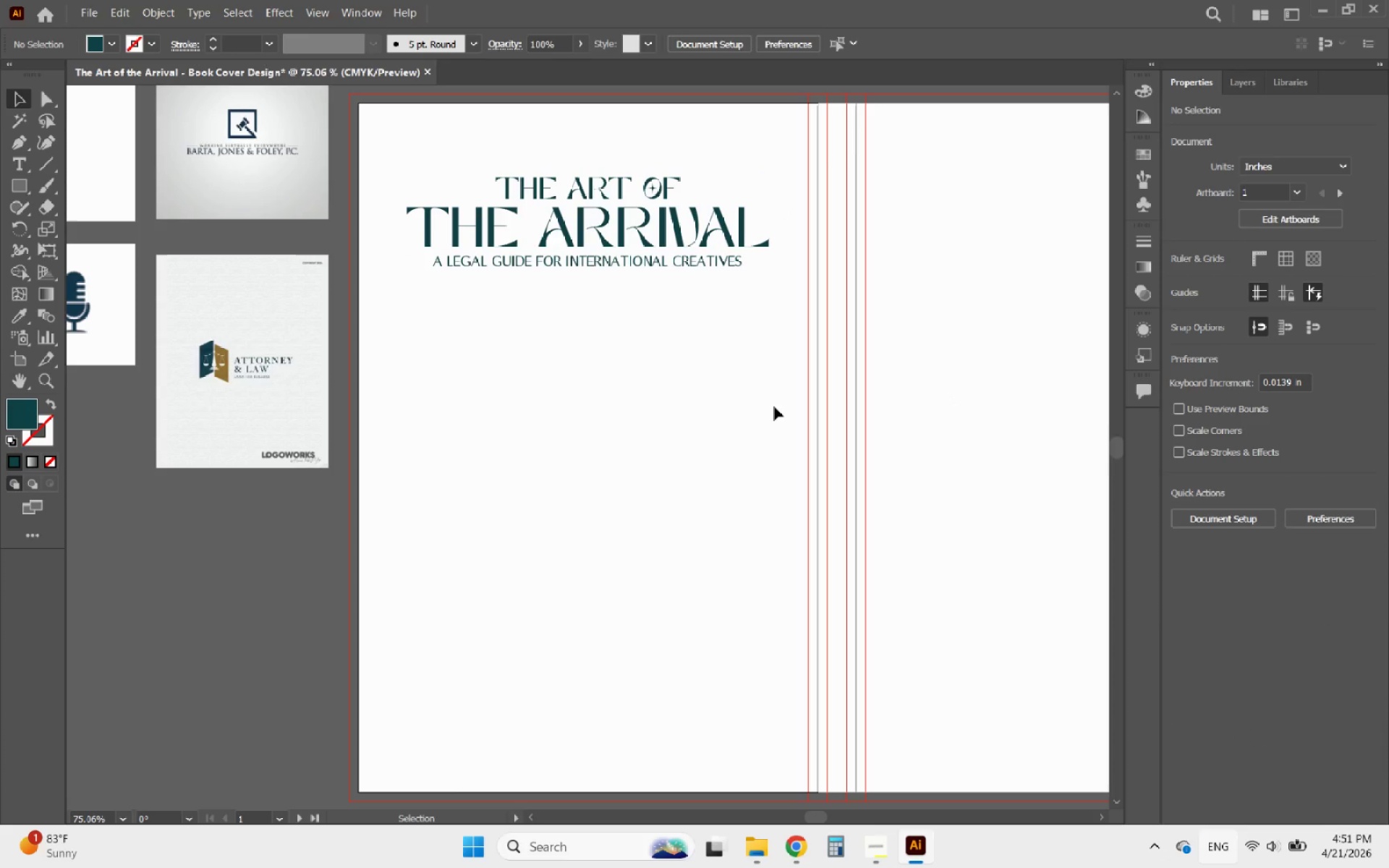 
hold_key(key=AltLeft, duration=0.78)
scroll: coordinate [624, 400], scroll_direction: down, amount: 1.0
 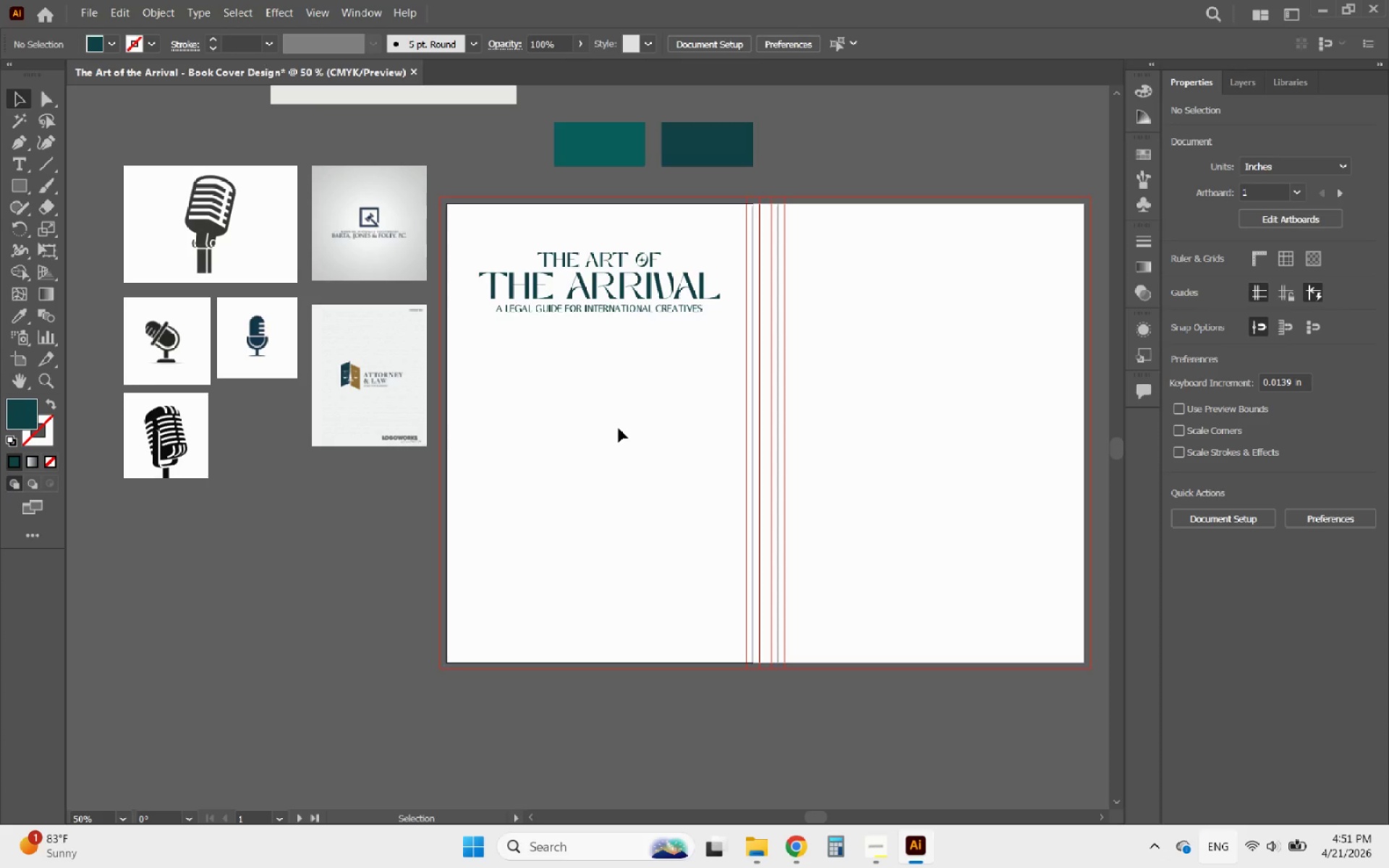 
hold_key(key=AltLeft, duration=0.59)
scroll: coordinate [619, 433], scroll_direction: down, amount: 1.0
 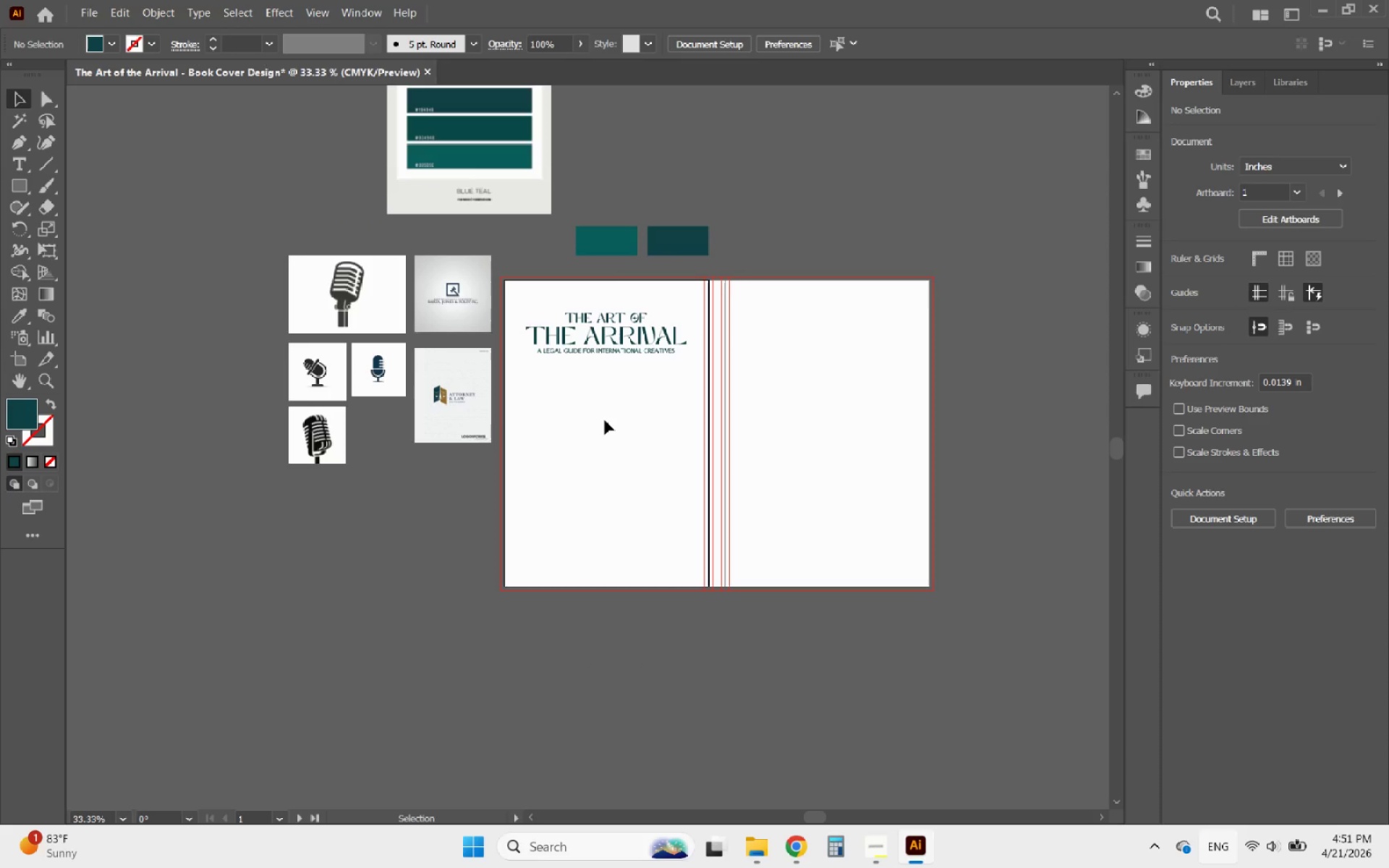 
hold_key(key=AltLeft, duration=2.69)
scroll: coordinate [445, 389], scroll_direction: up, amount: 3.0
 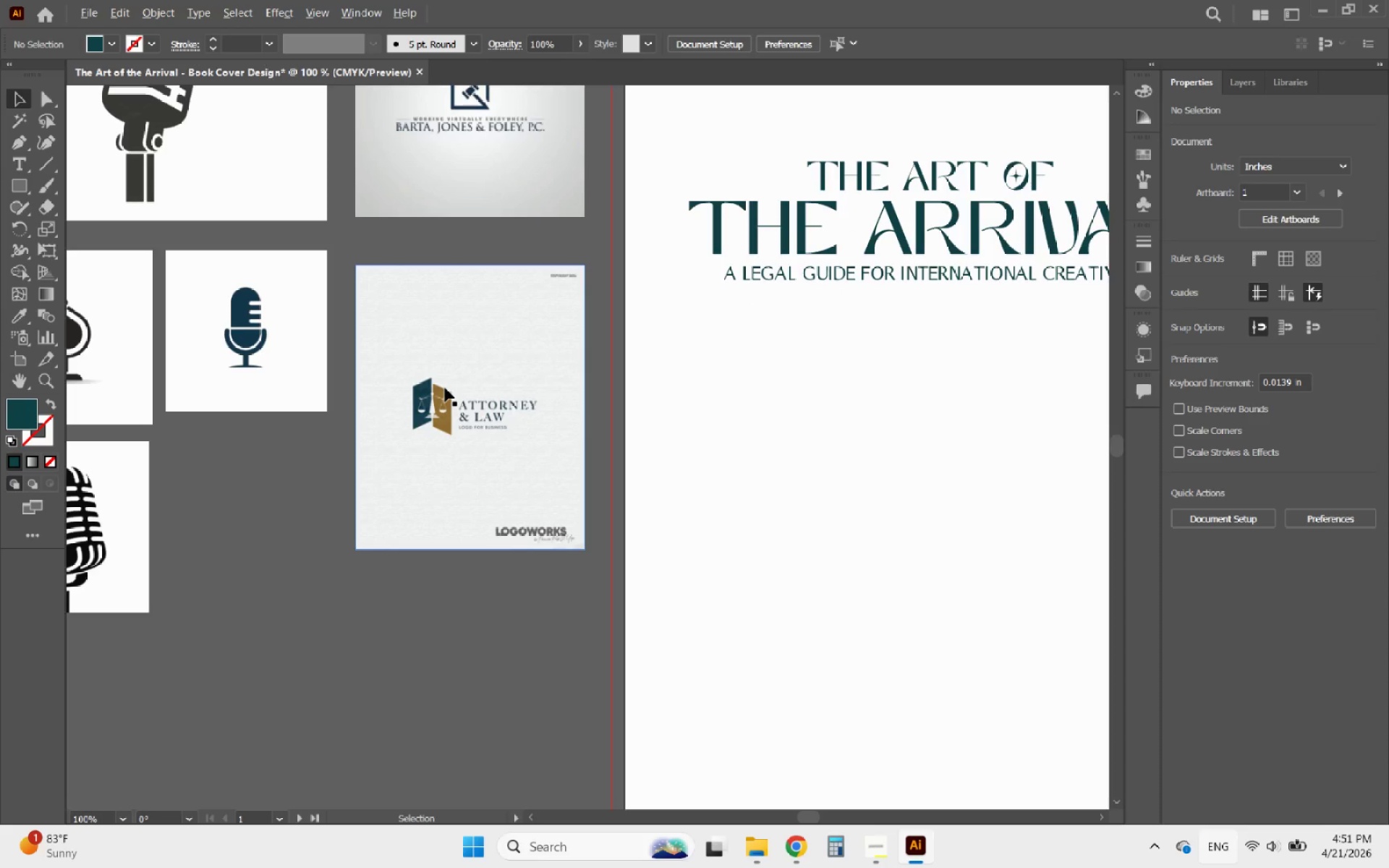 
scroll: coordinate [443, 408], scroll_direction: down, amount: 2.0
 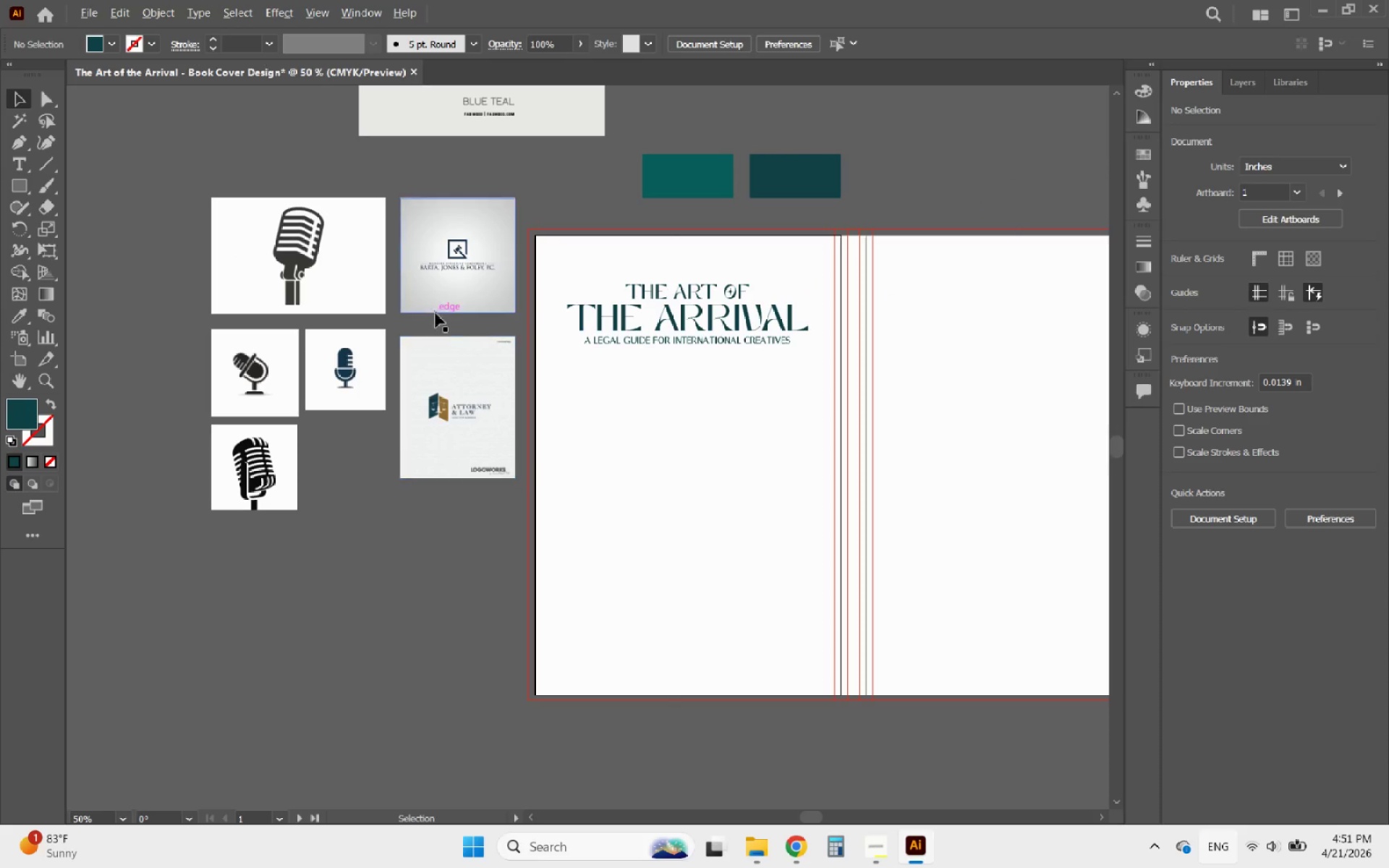 
scroll: coordinate [438, 286], scroll_direction: up, amount: 2.0
 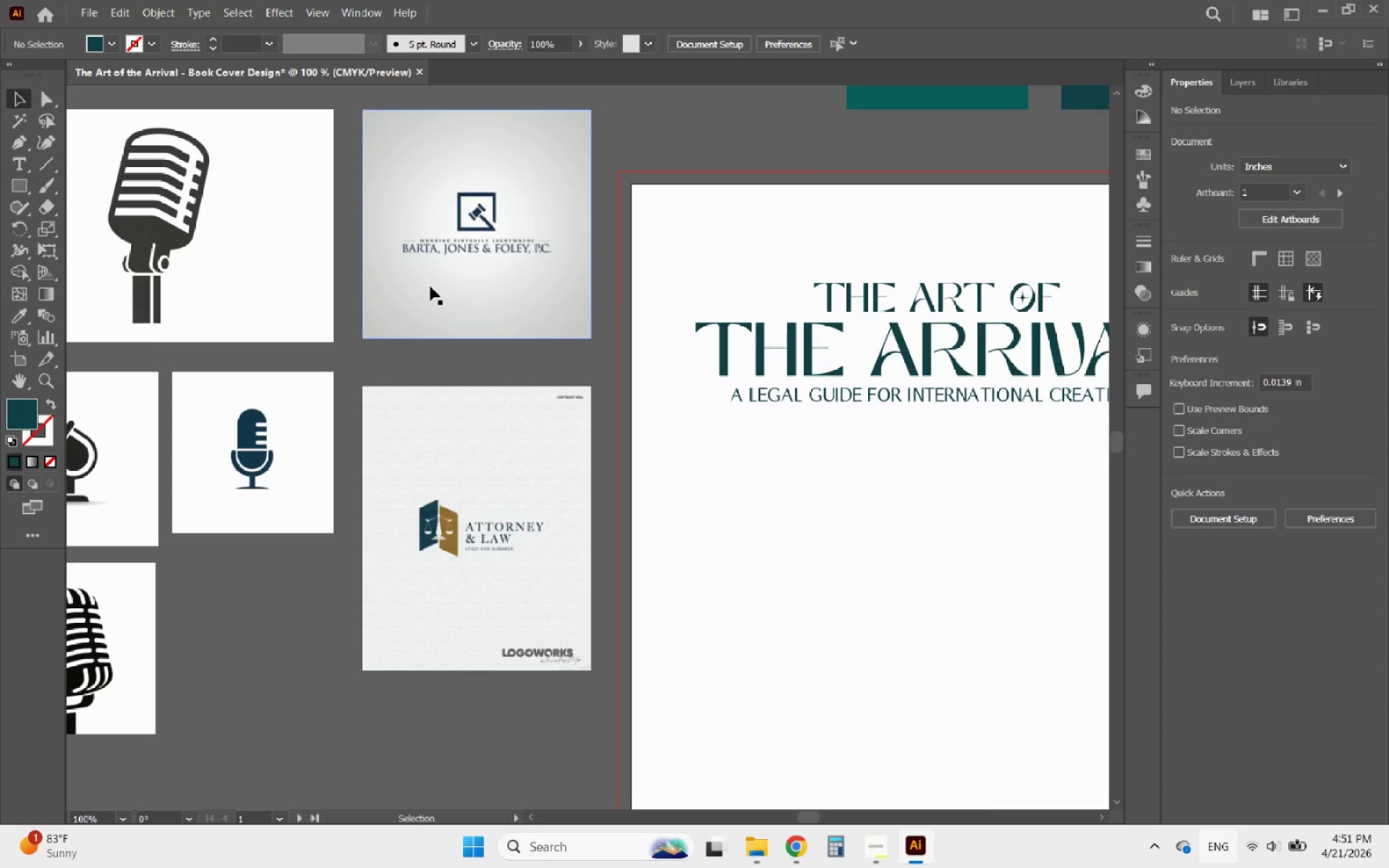 
hold_key(key=AltLeft, duration=1.58)
scroll: coordinate [436, 341], scroll_direction: down, amount: 3.0
 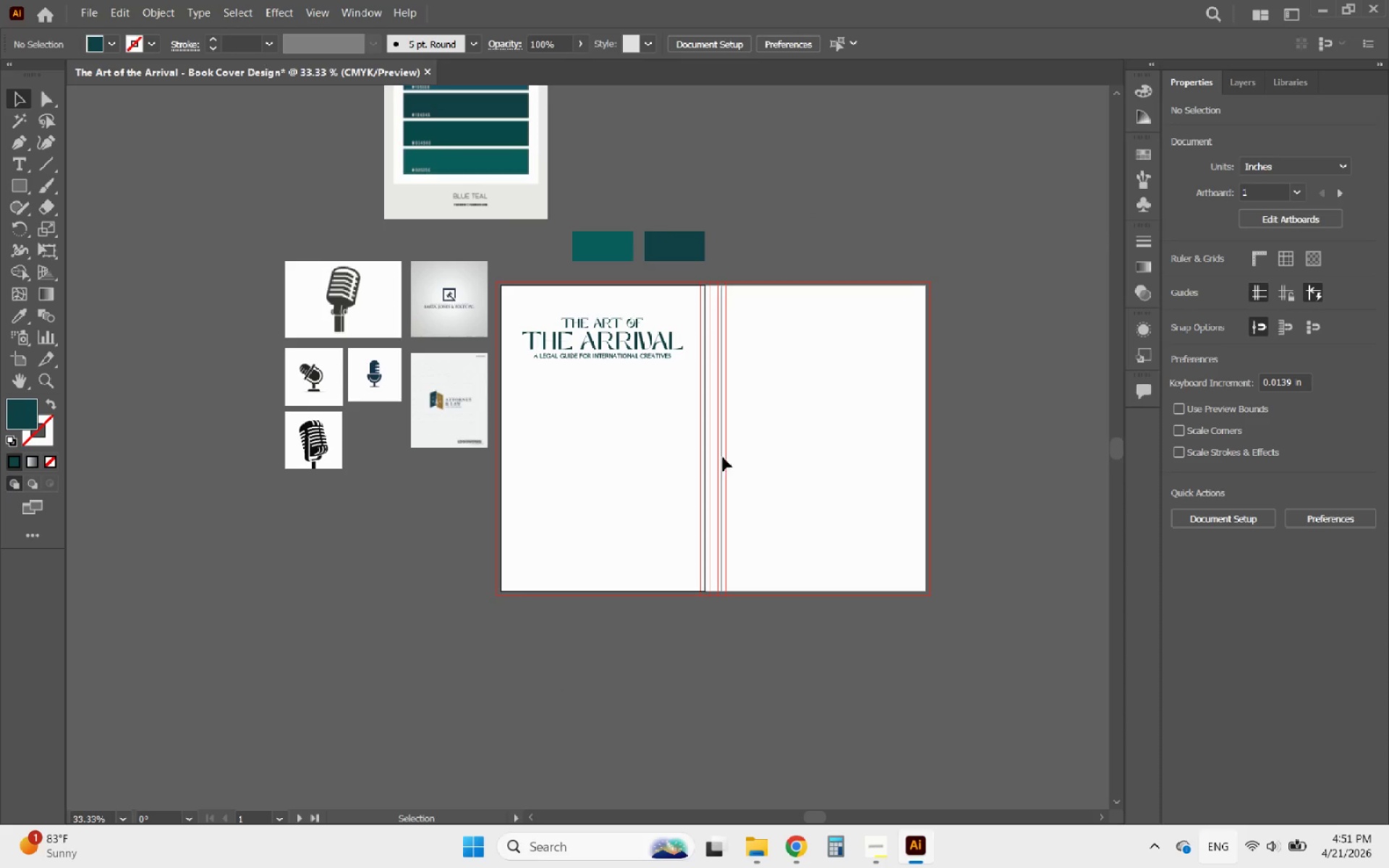 
hold_key(key=AltLeft, duration=3.61)
scroll: coordinate [696, 527], scroll_direction: up, amount: 1.0
 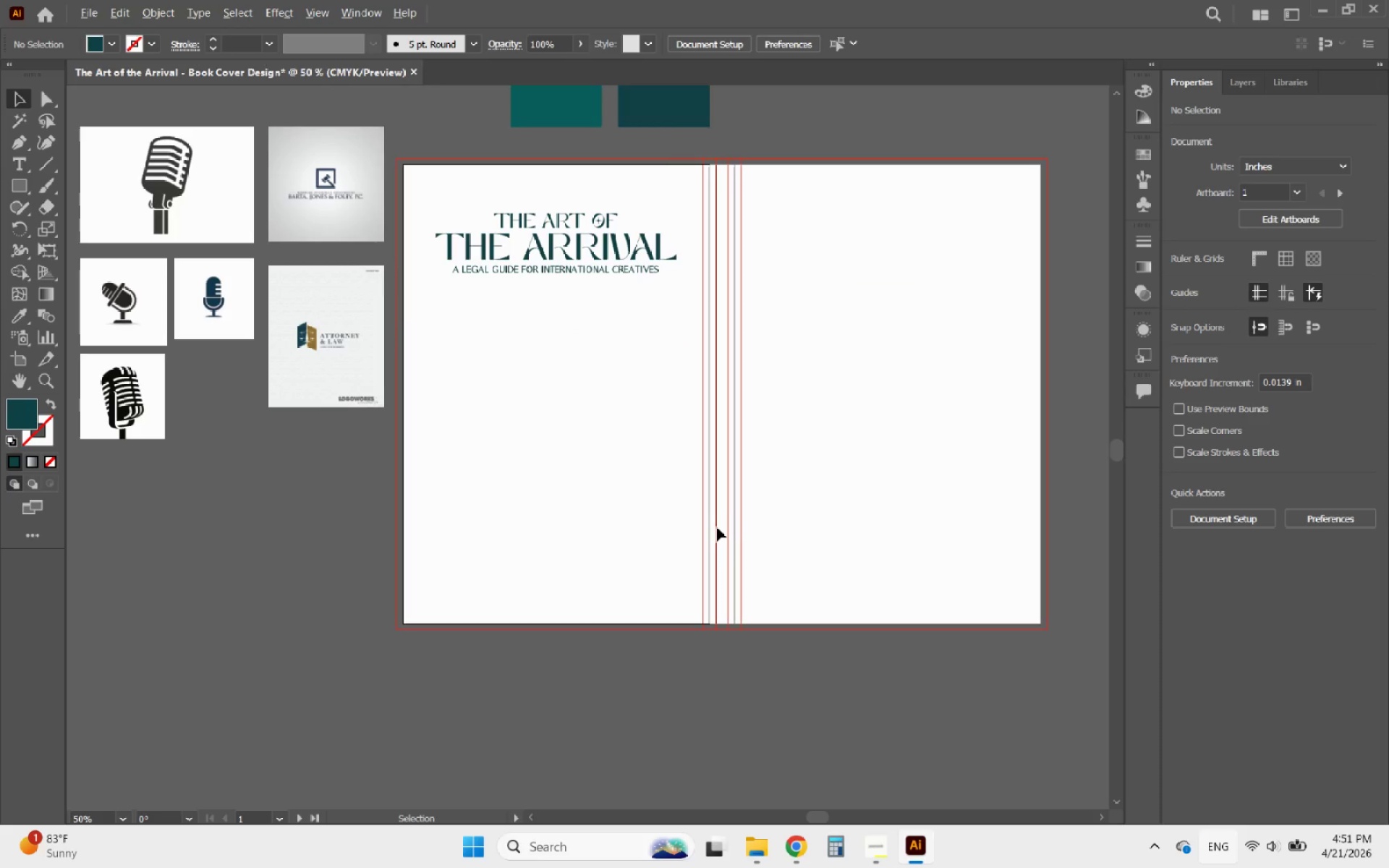 
scroll: coordinate [725, 529], scroll_direction: down, amount: 2.0
 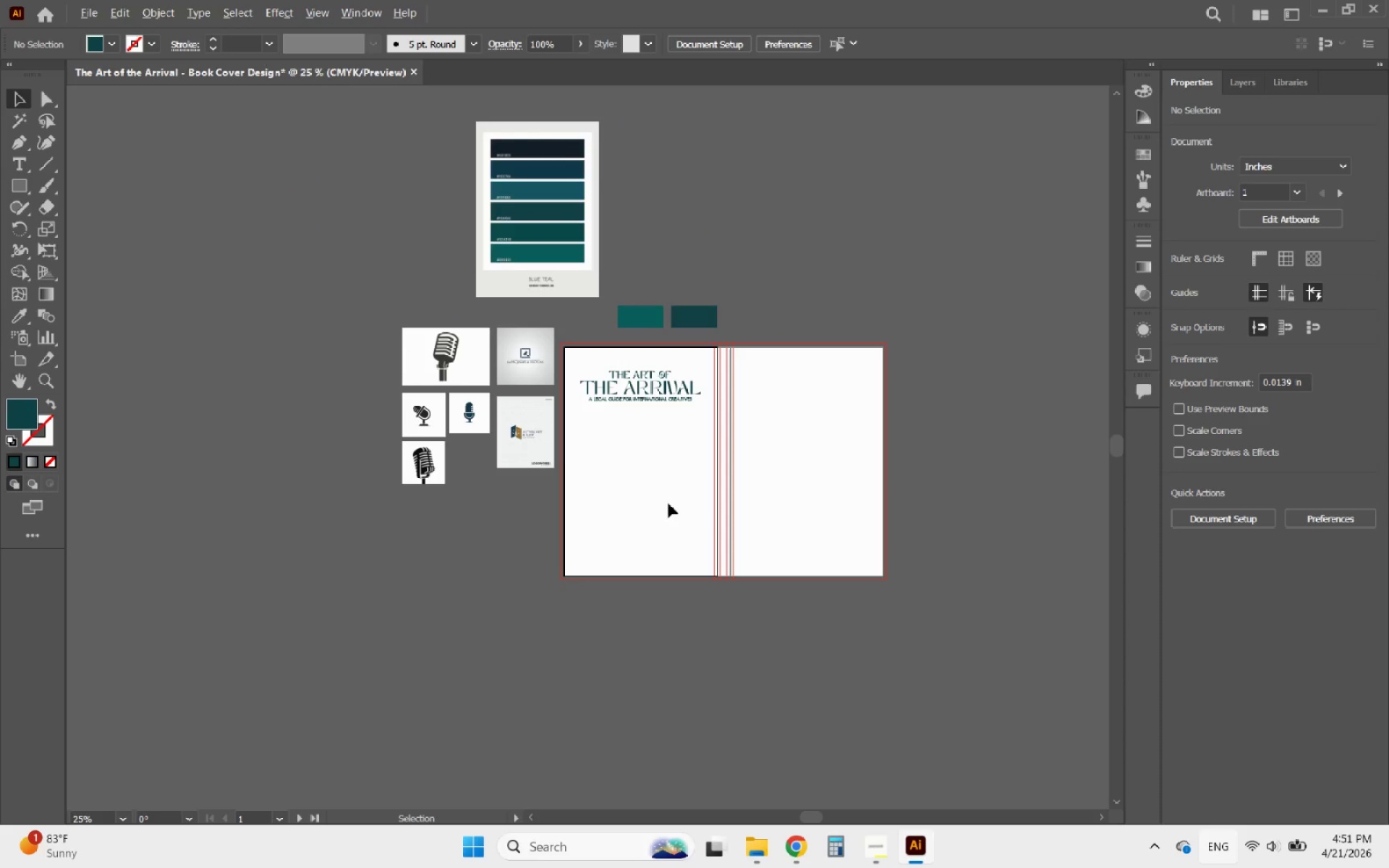 
scroll: coordinate [647, 503], scroll_direction: up, amount: 1.0
 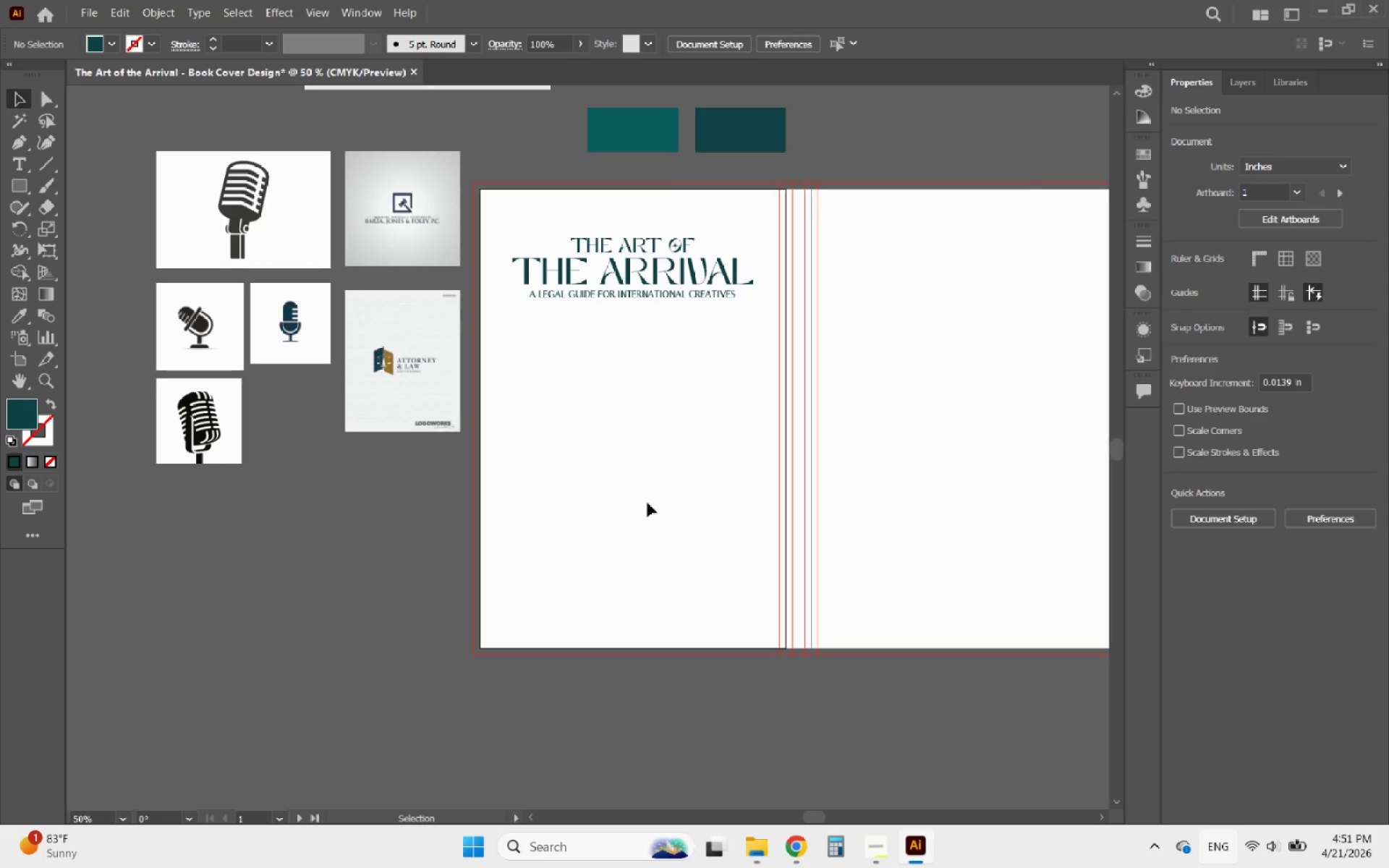 
wait(9.73)
 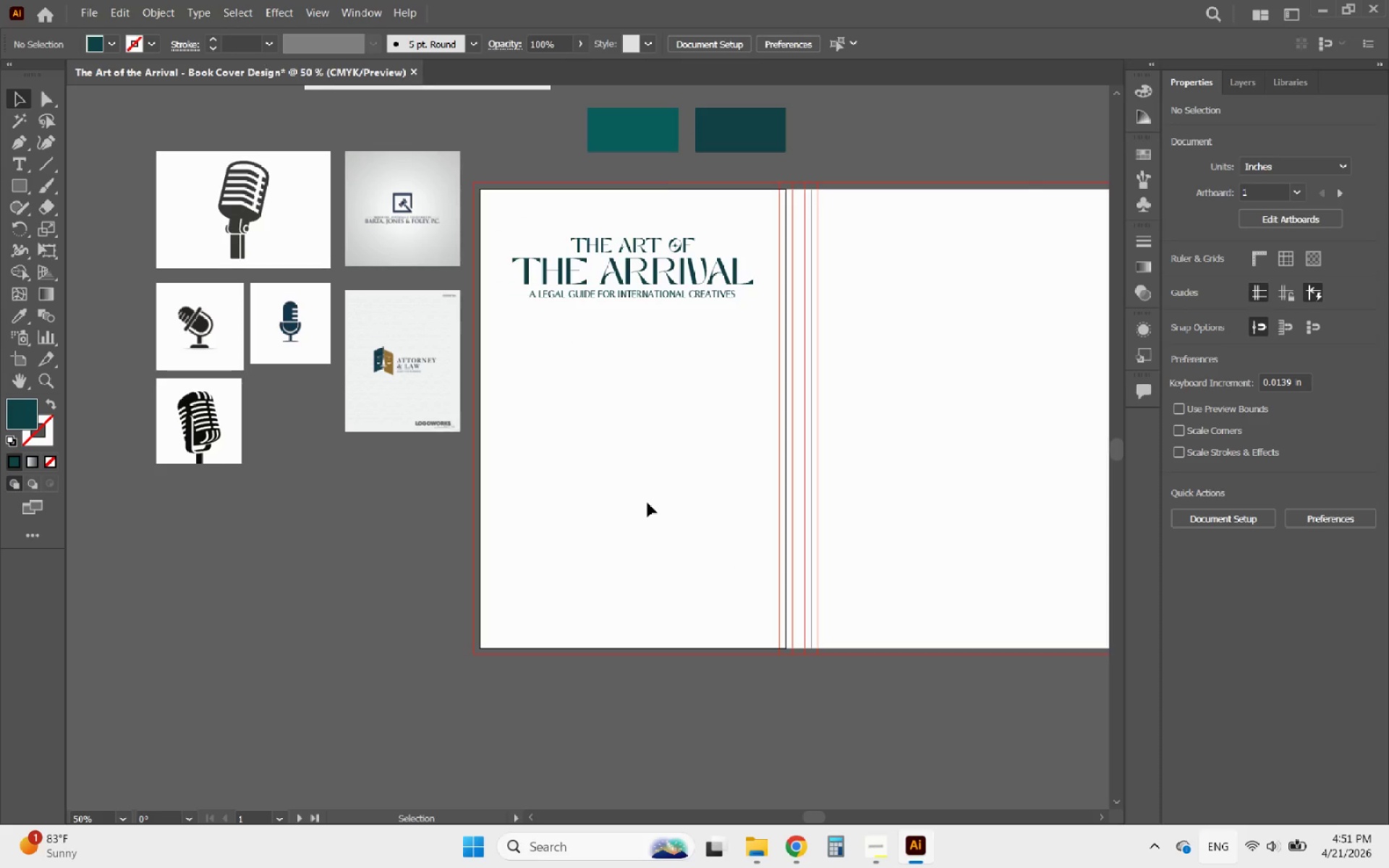 
hold_key(key=AltLeft, duration=1.12)
 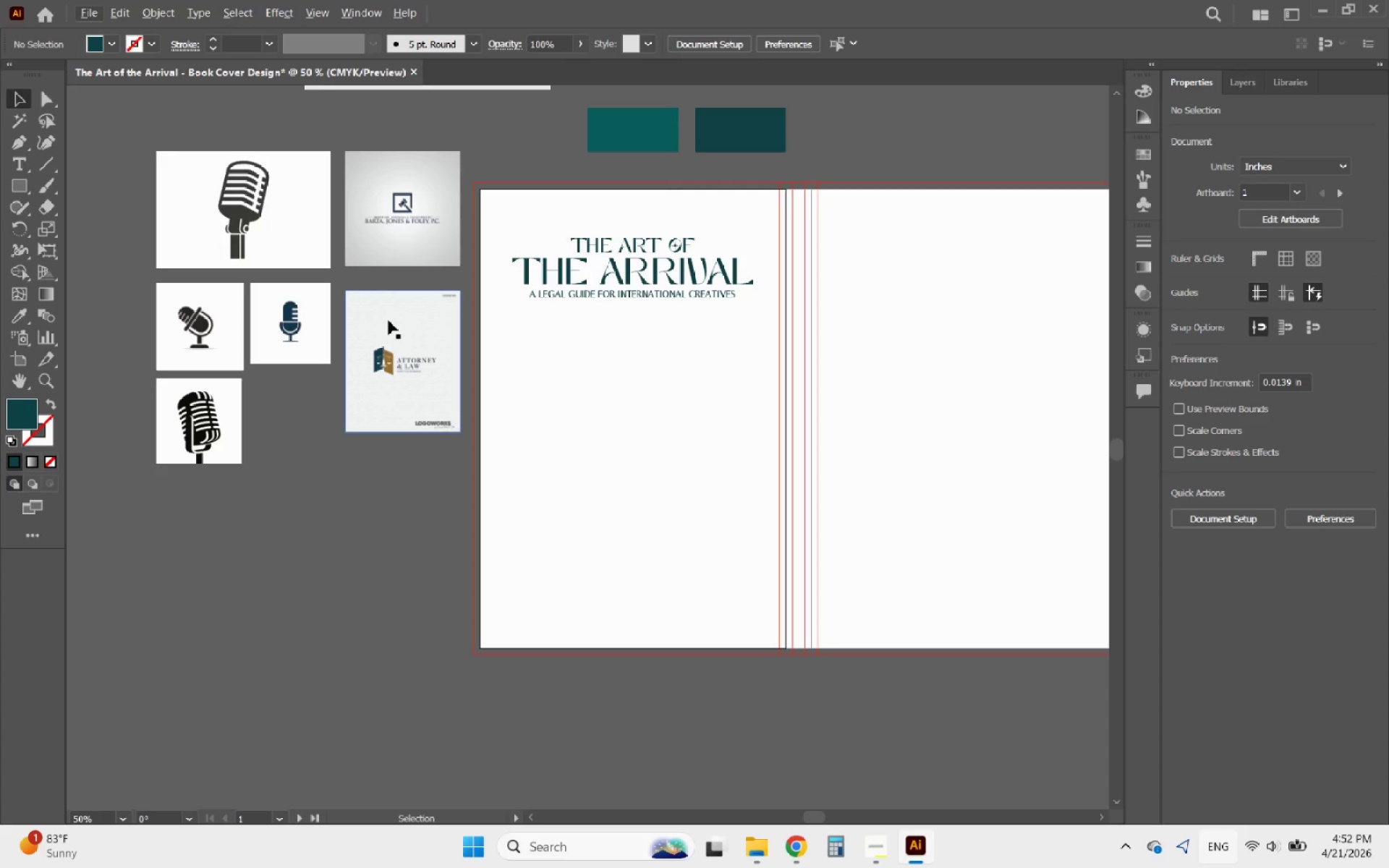 
hold_key(key=AltLeft, duration=2.66)
scroll: coordinate [387, 324], scroll_direction: down, amount: 2.0
 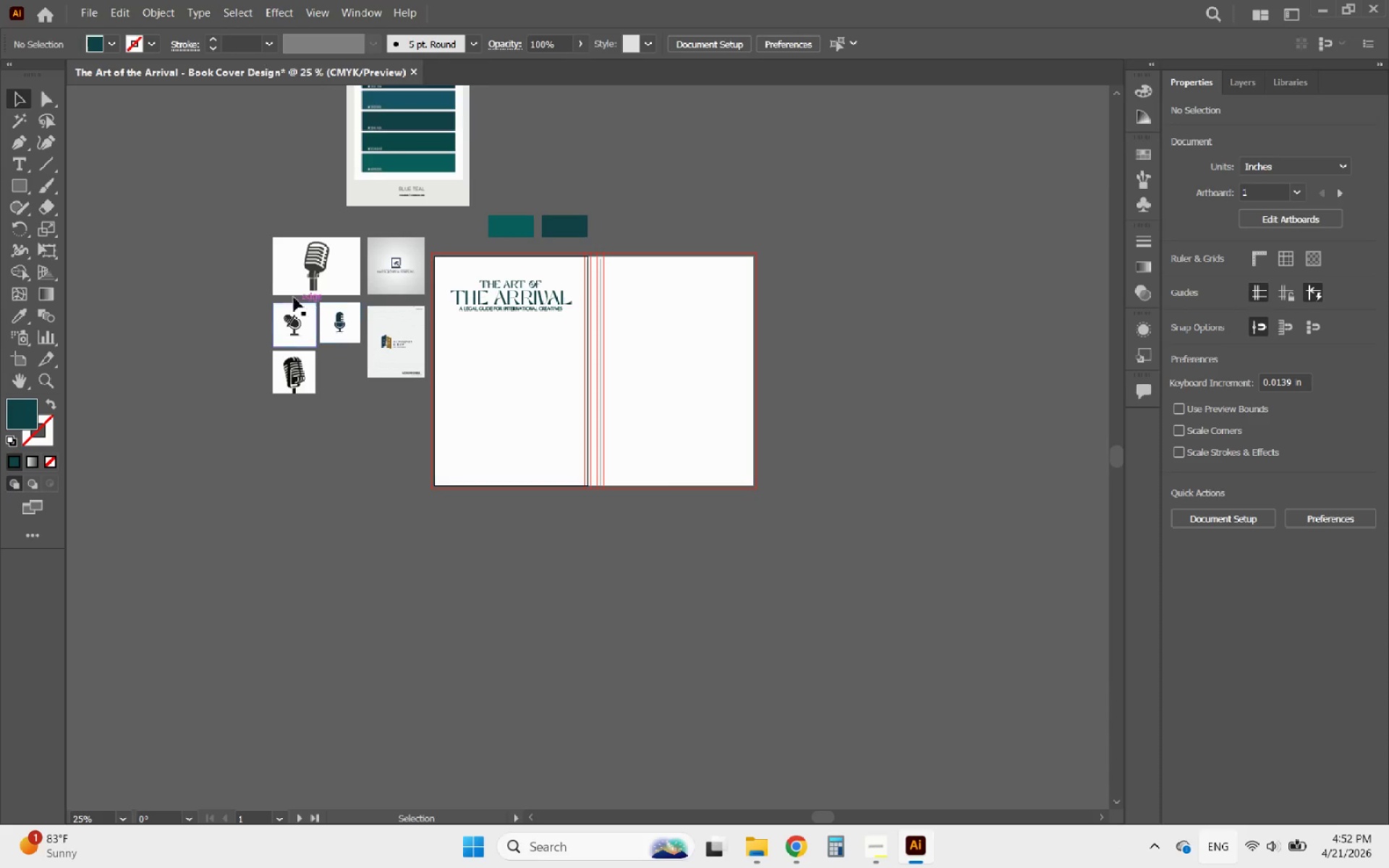 
scroll: coordinate [474, 435], scroll_direction: none, amount: 0.0
 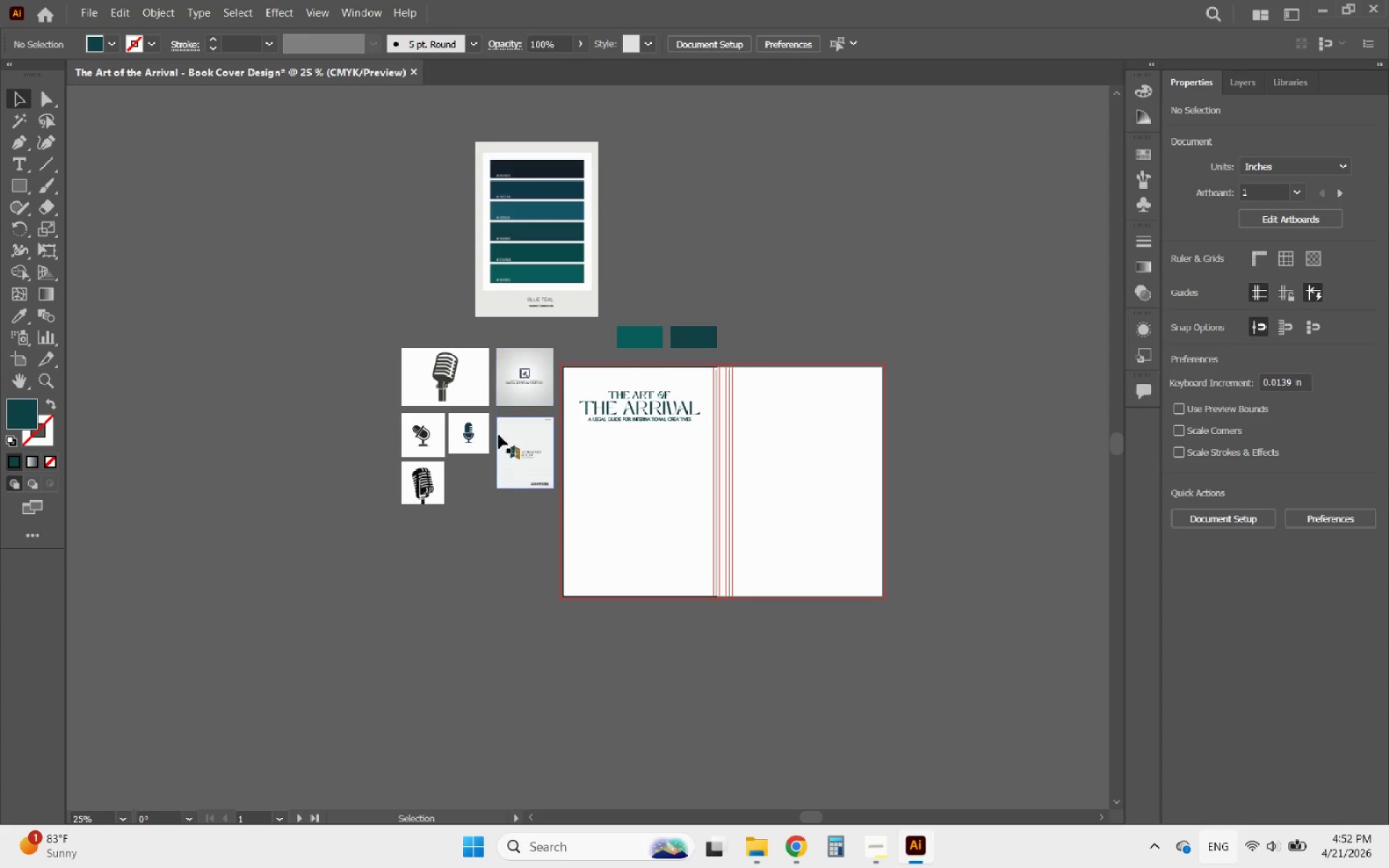 
hold_key(key=AltLeft, duration=0.88)
scroll: coordinate [463, 398], scroll_direction: up, amount: 3.0
 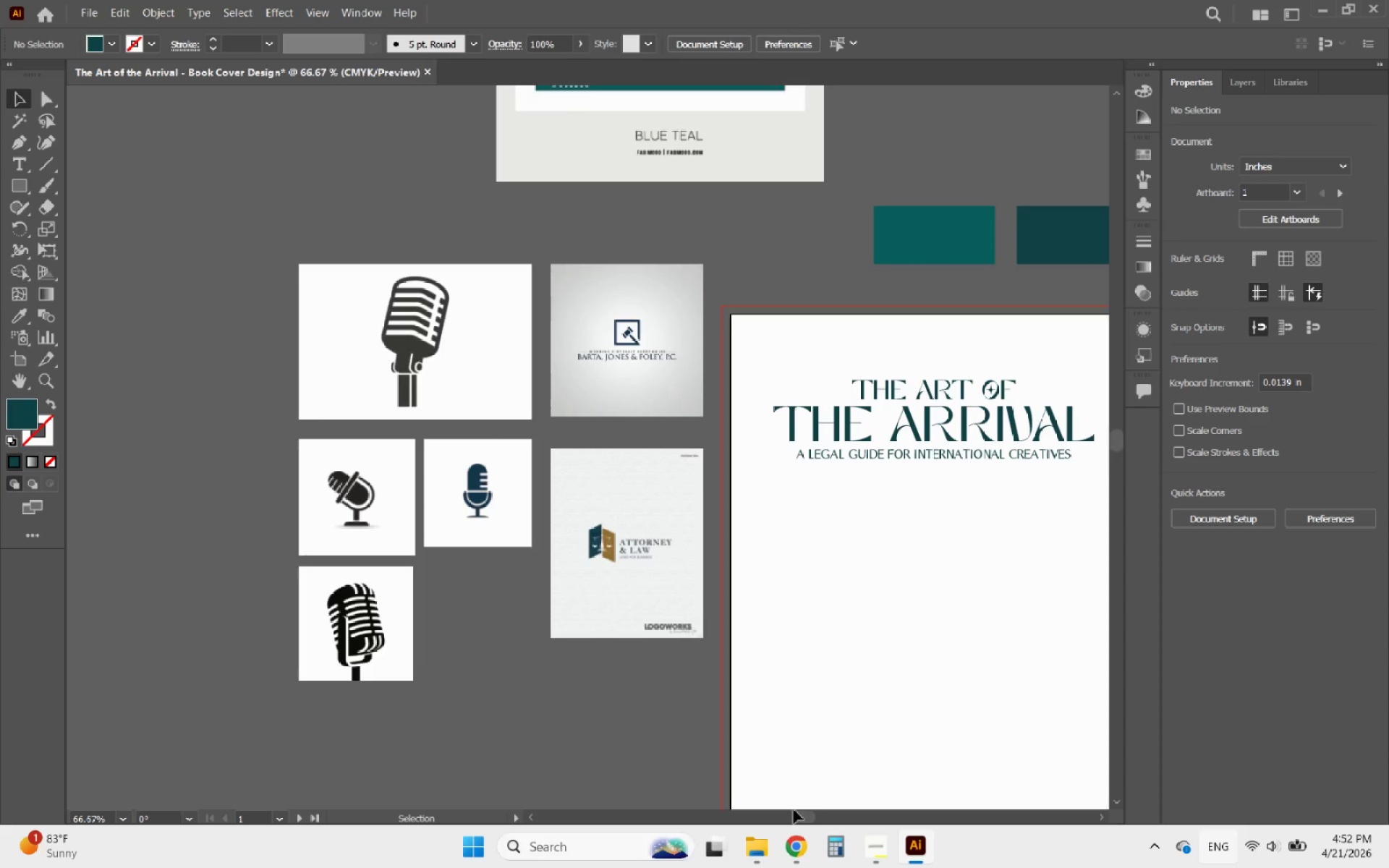 
left_click([786, 845])
 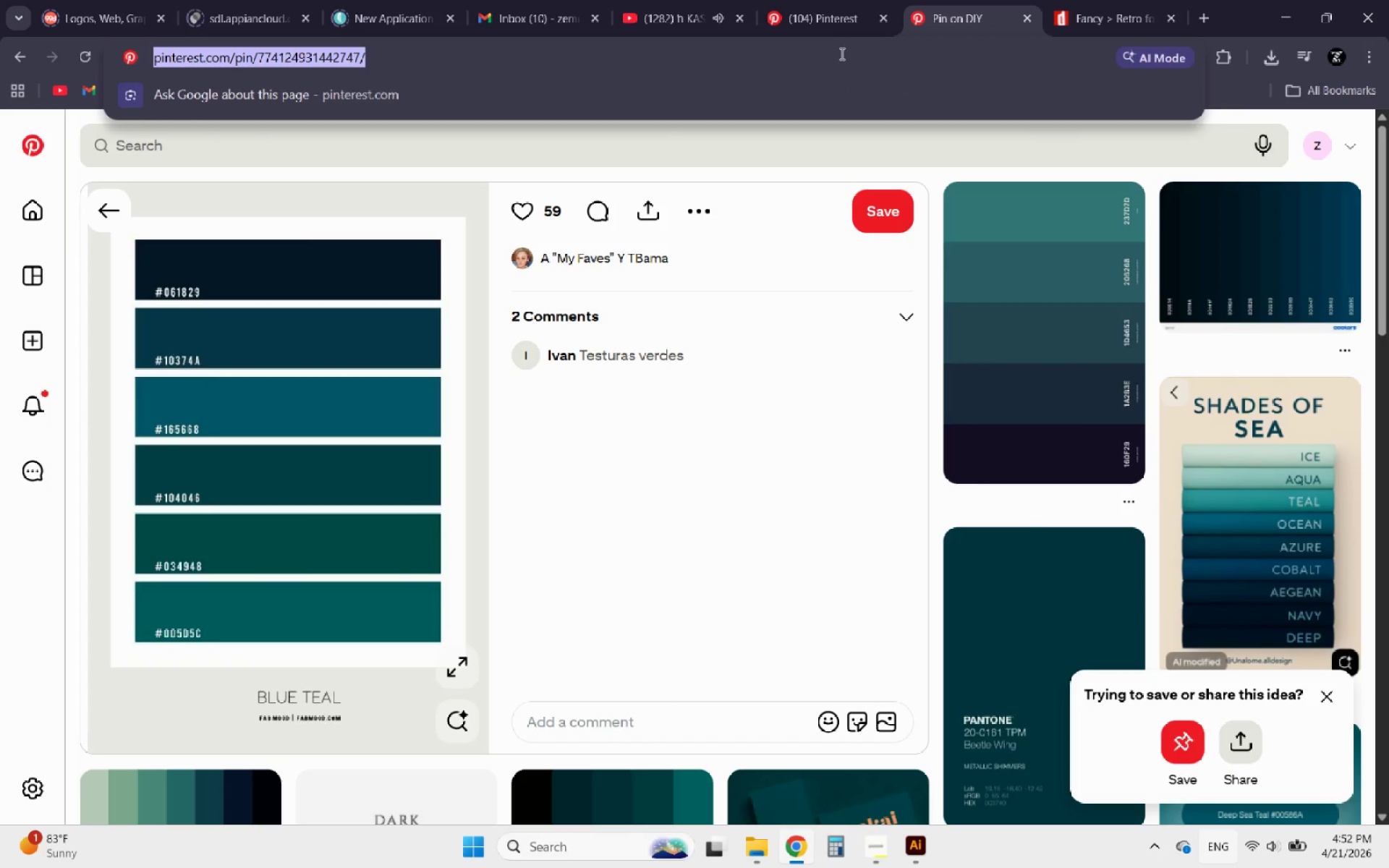 
left_click([637, 170])
 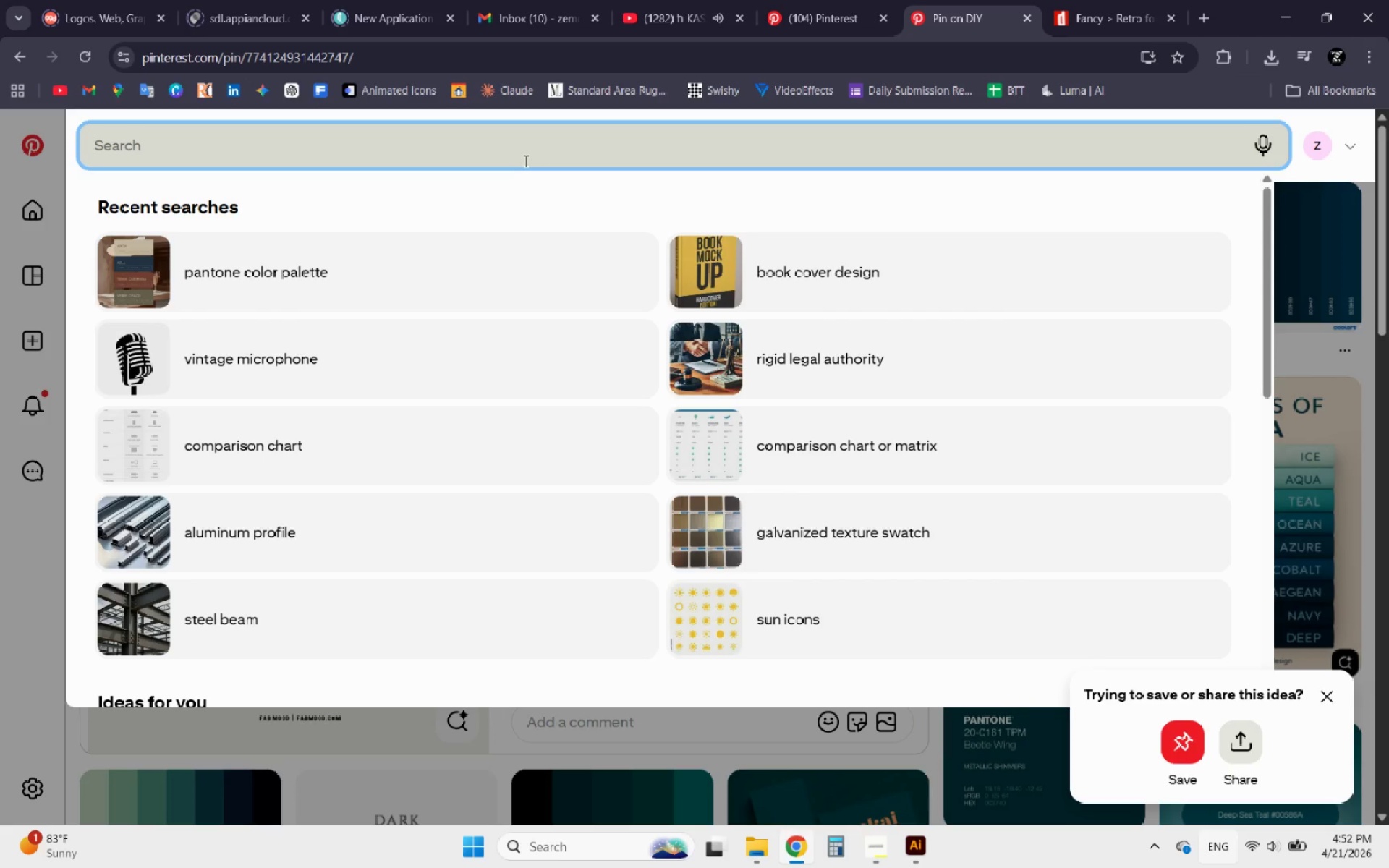 
type(judge)
 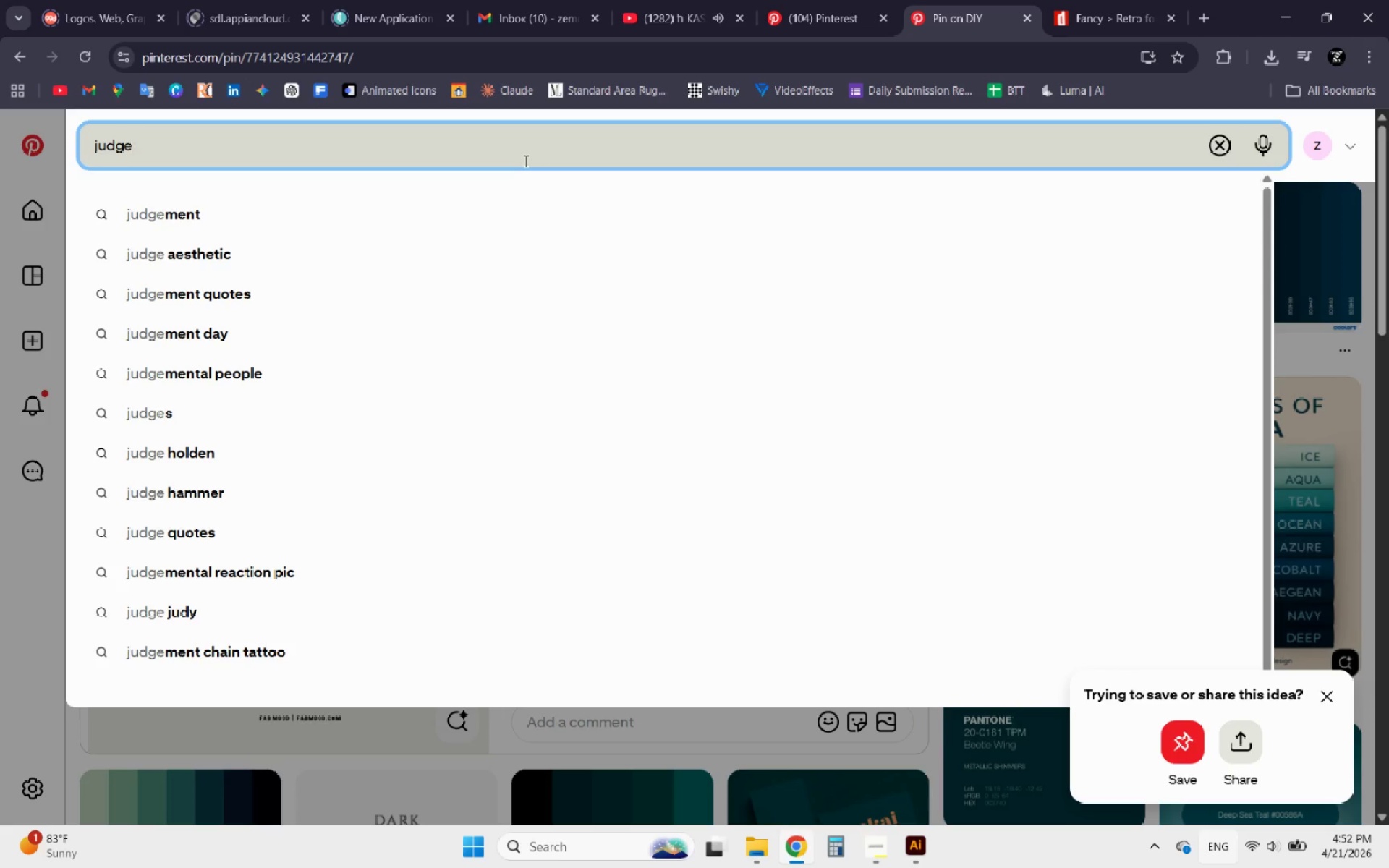 
wait(5.09)
 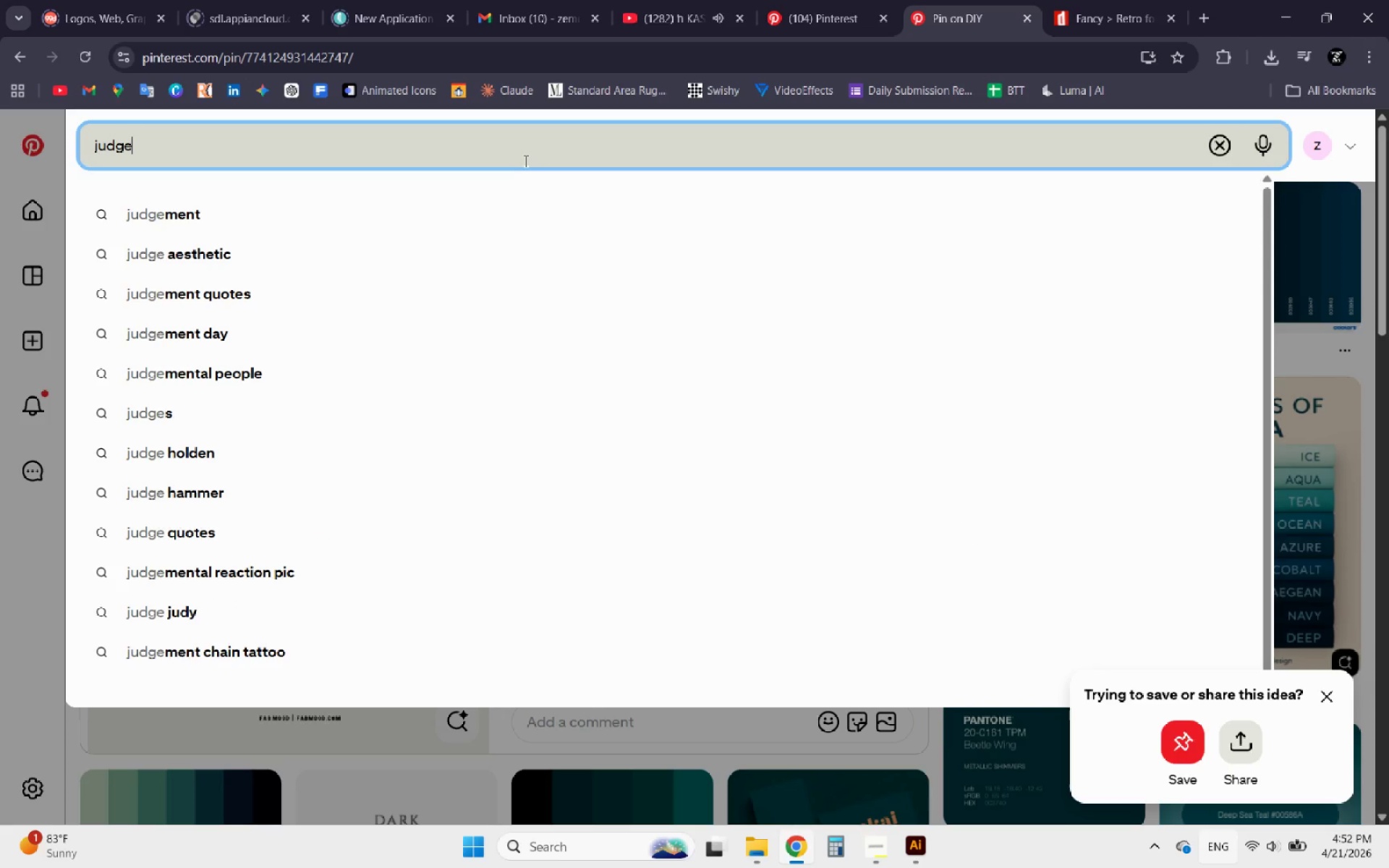 
key(Space)
 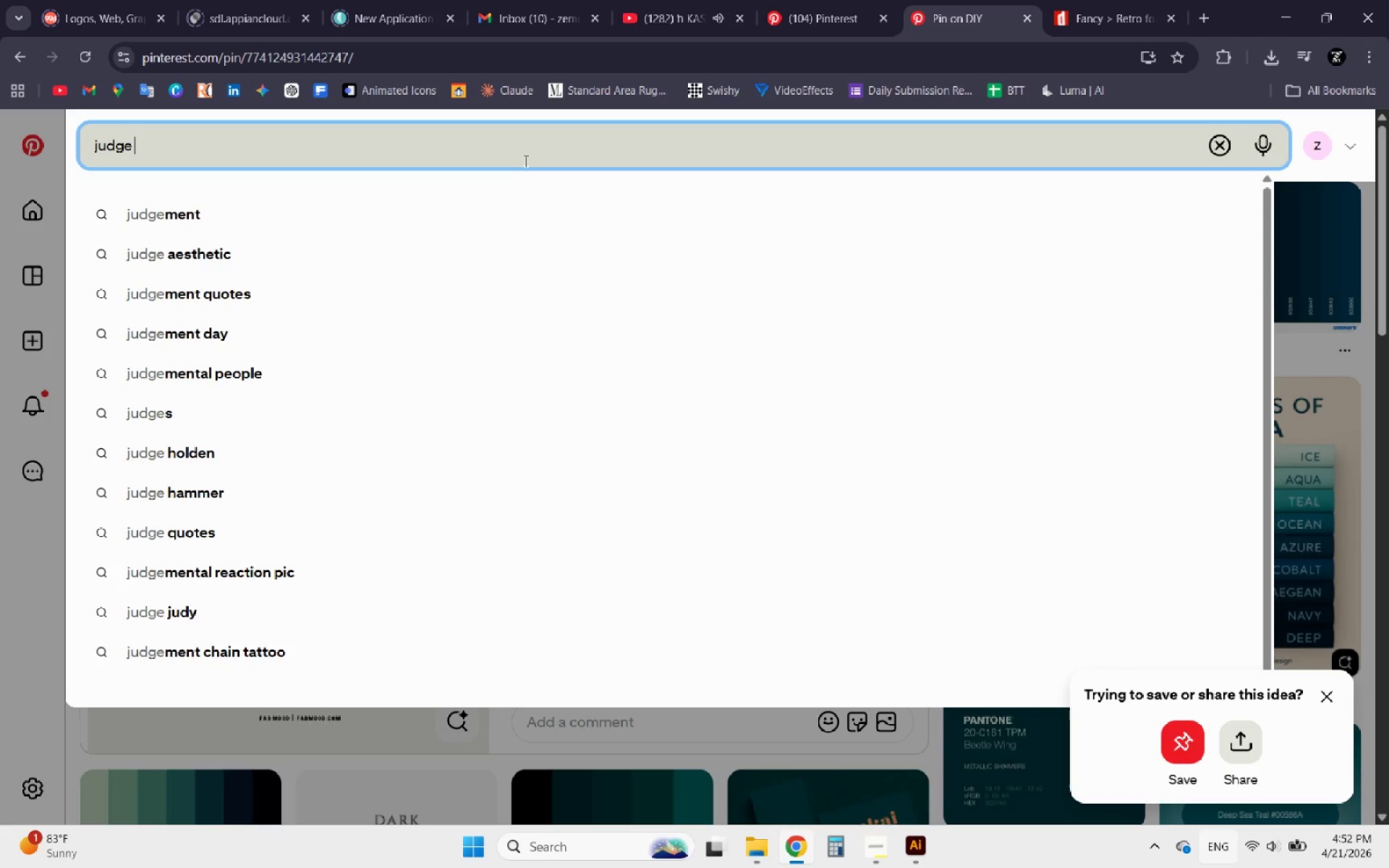 
wait(11.39)
 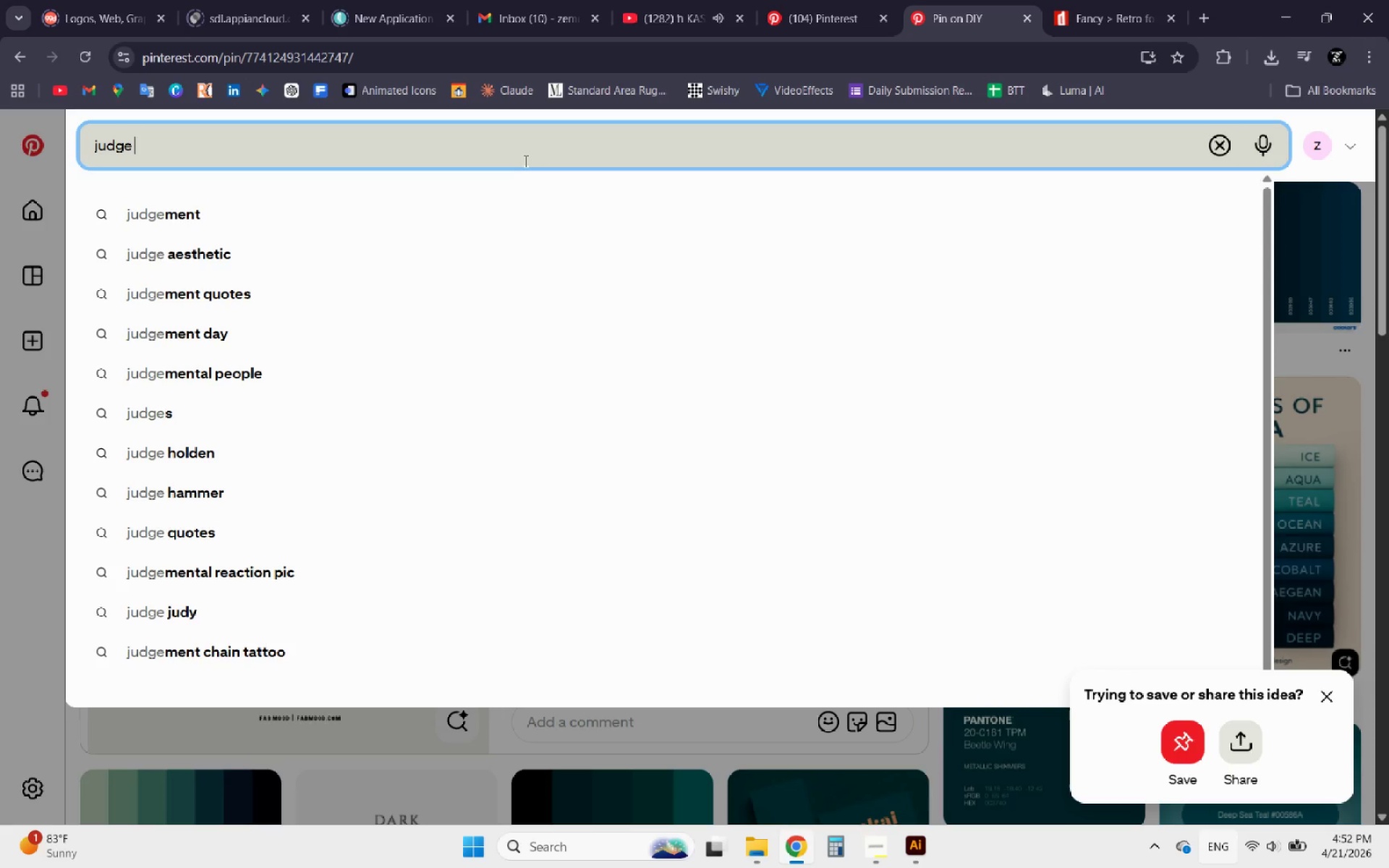 
left_click([227, 489])
 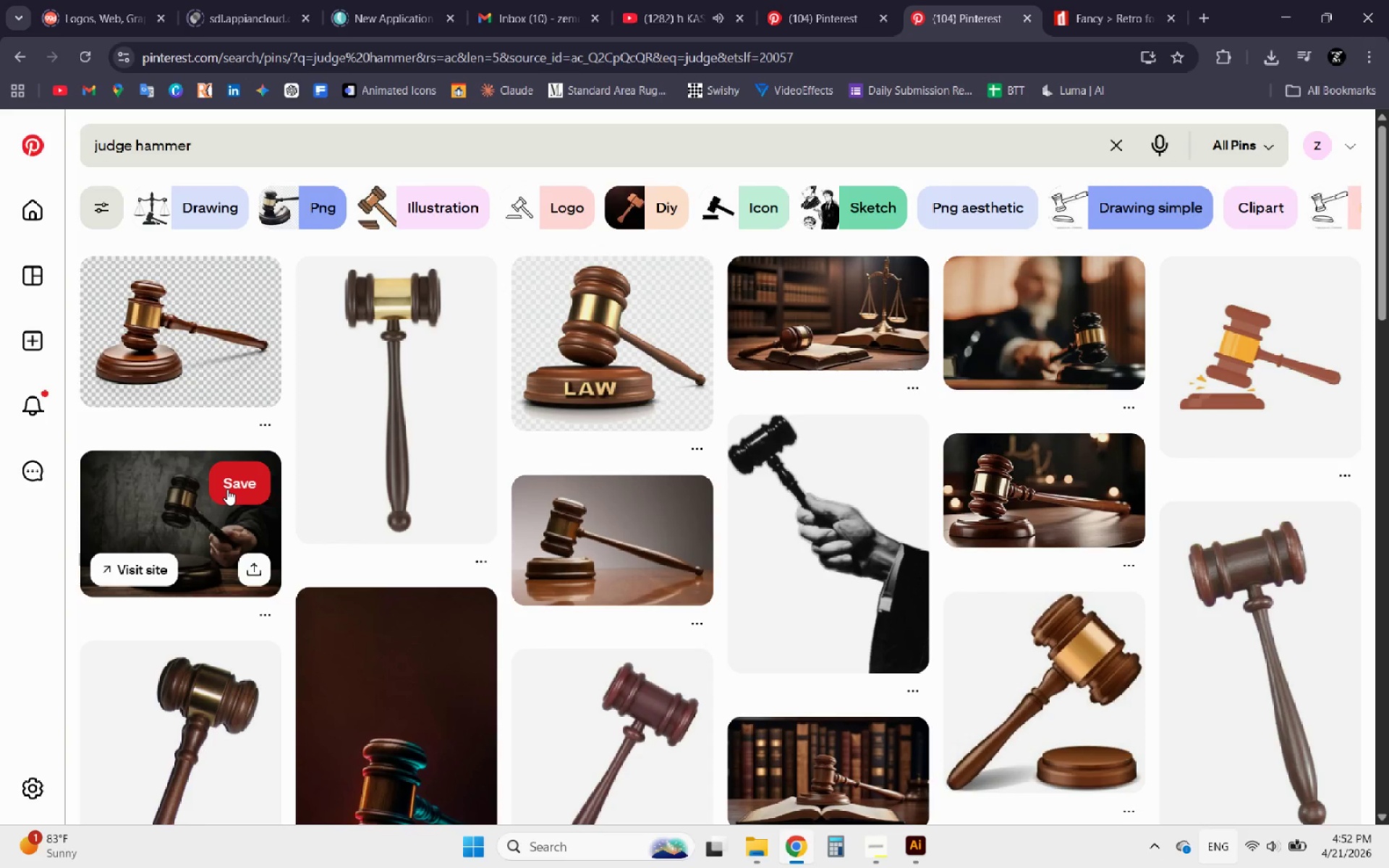 
wait(9.0)
 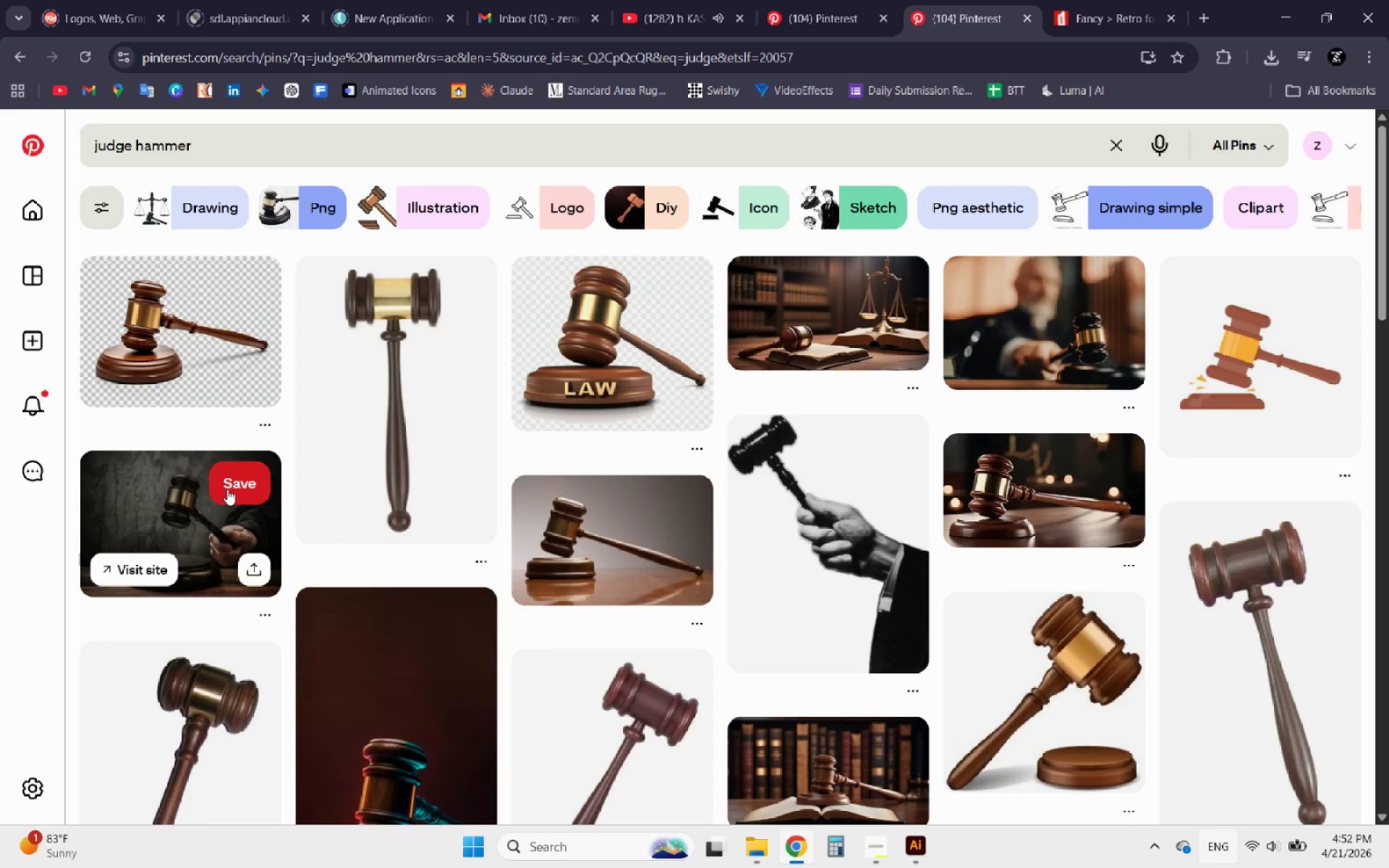 
scroll: coordinate [453, 541], scroll_direction: none, amount: 0.0
 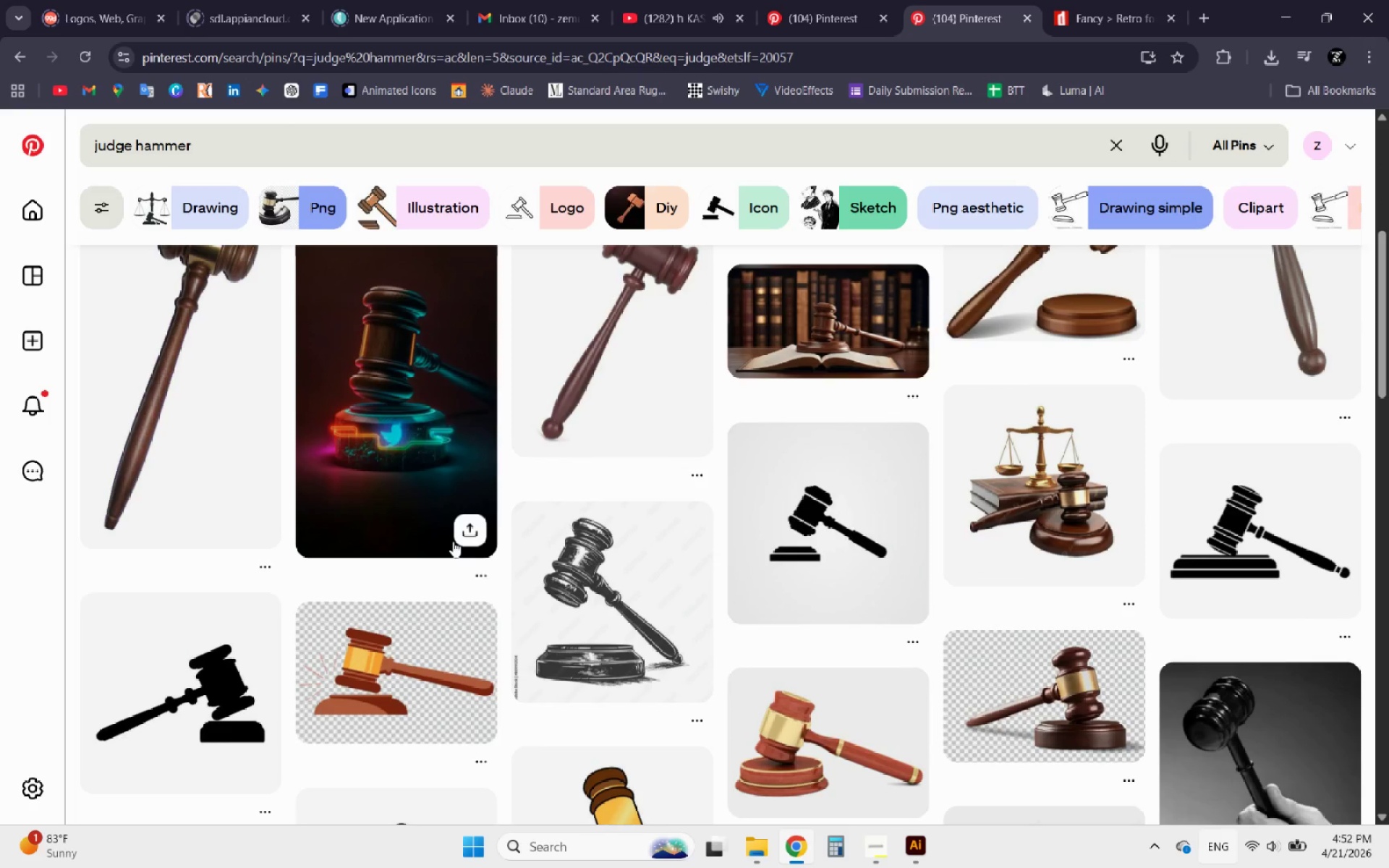 
scroll: coordinate [452, 556], scroll_direction: down, amount: 7.0
 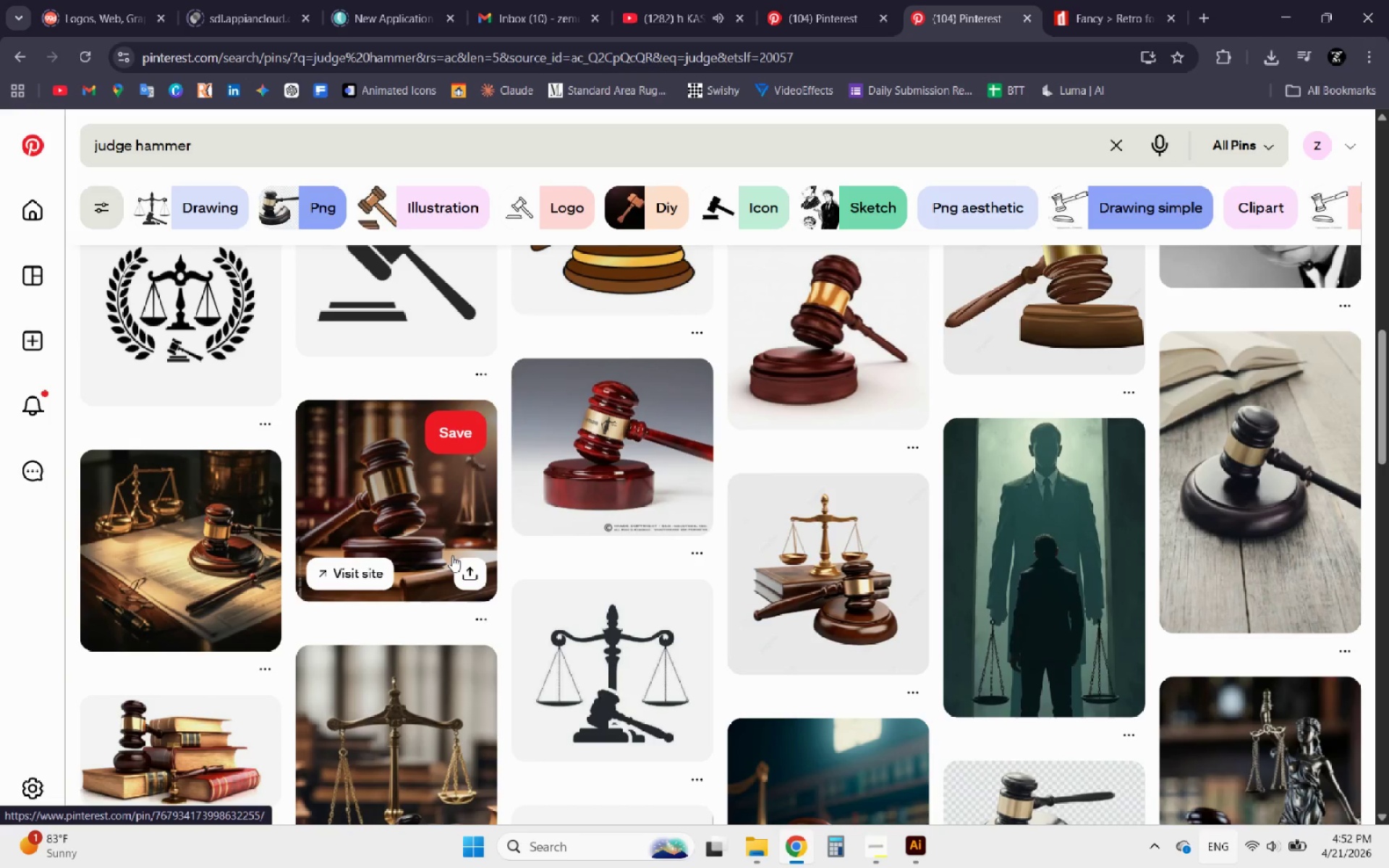 
scroll: coordinate [452, 556], scroll_direction: up, amount: 6.0
 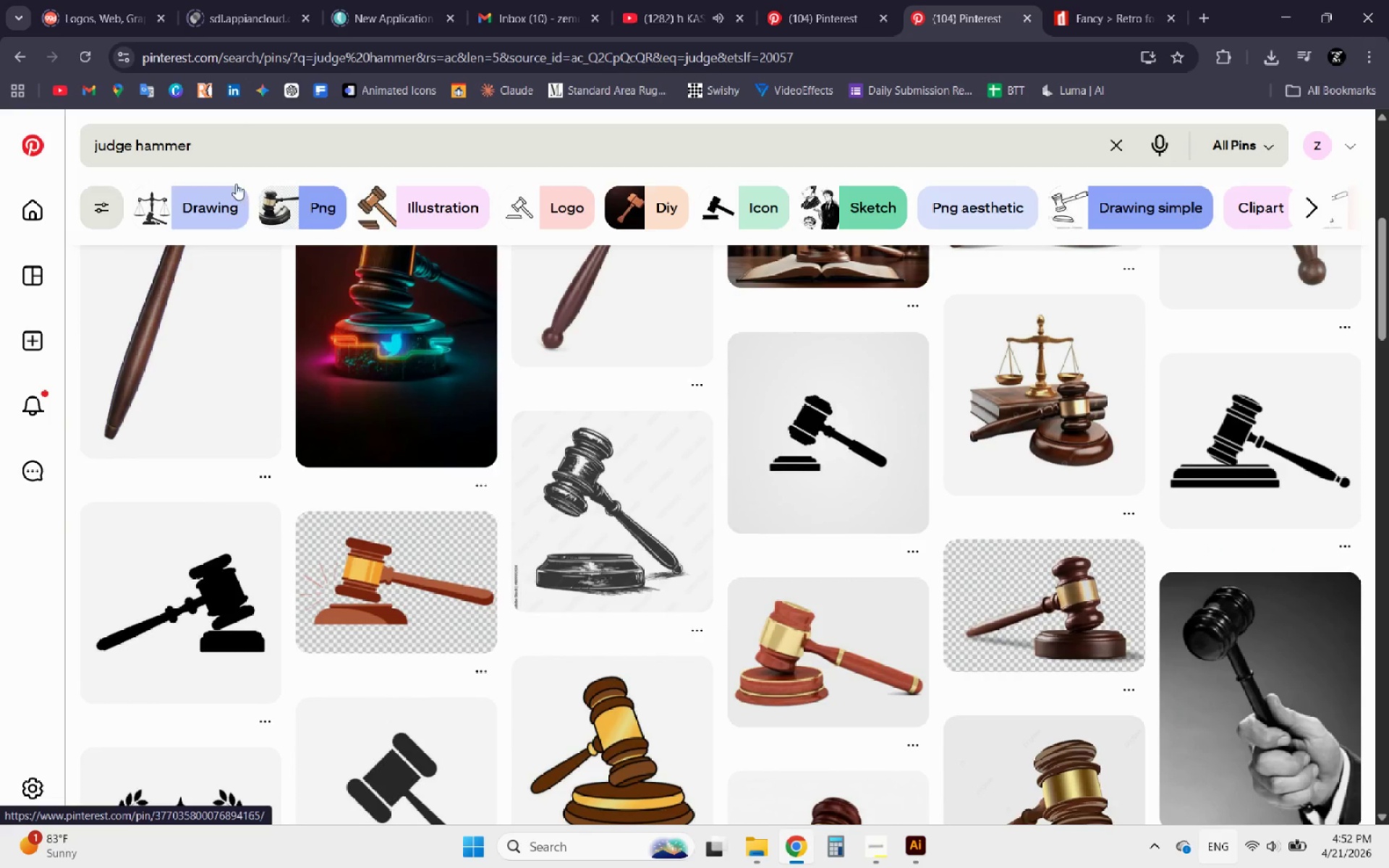 
left_click_drag(start_coordinate=[232, 151], to_coordinate=[149, 156])
 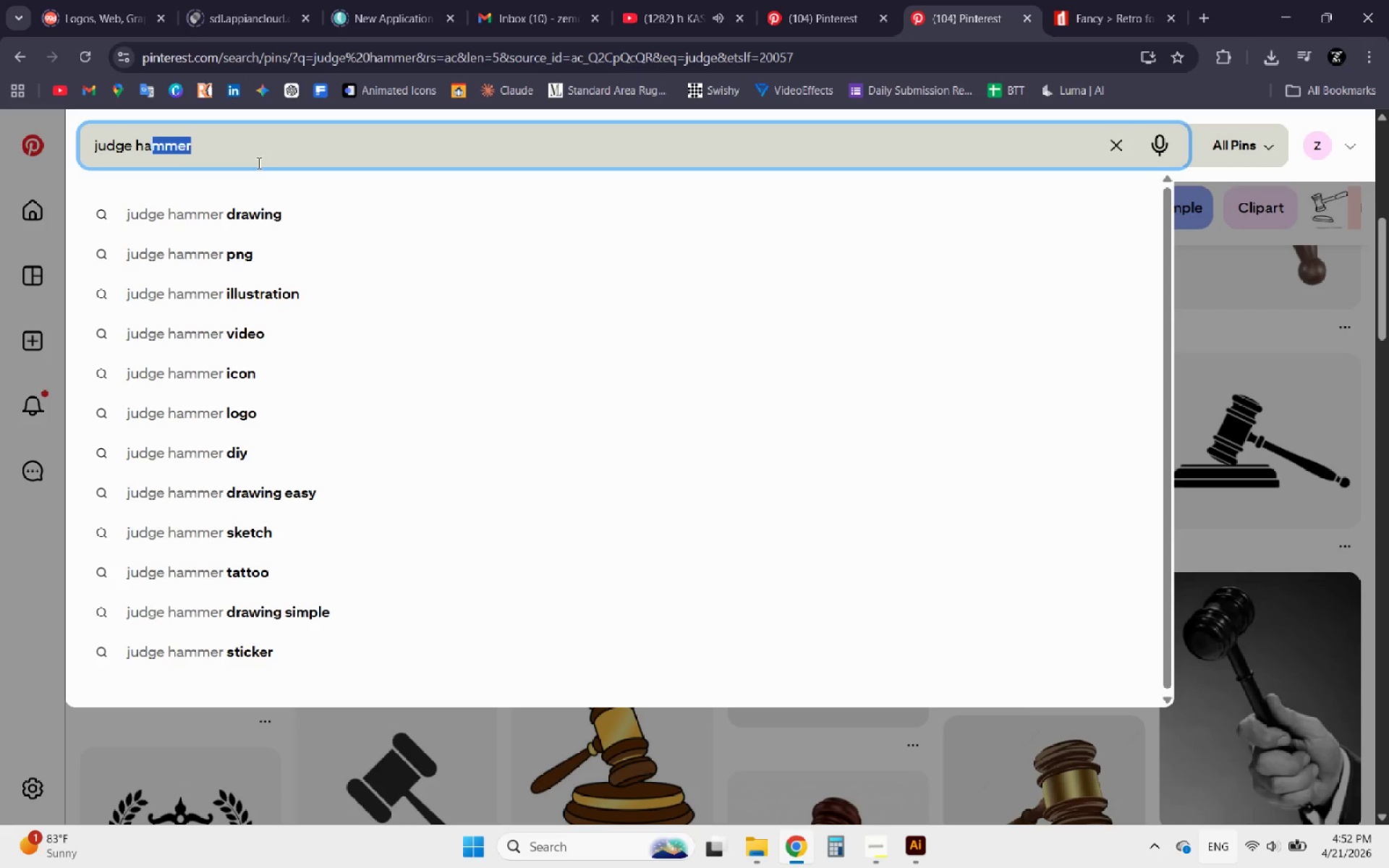 
left_click([258, 163])
 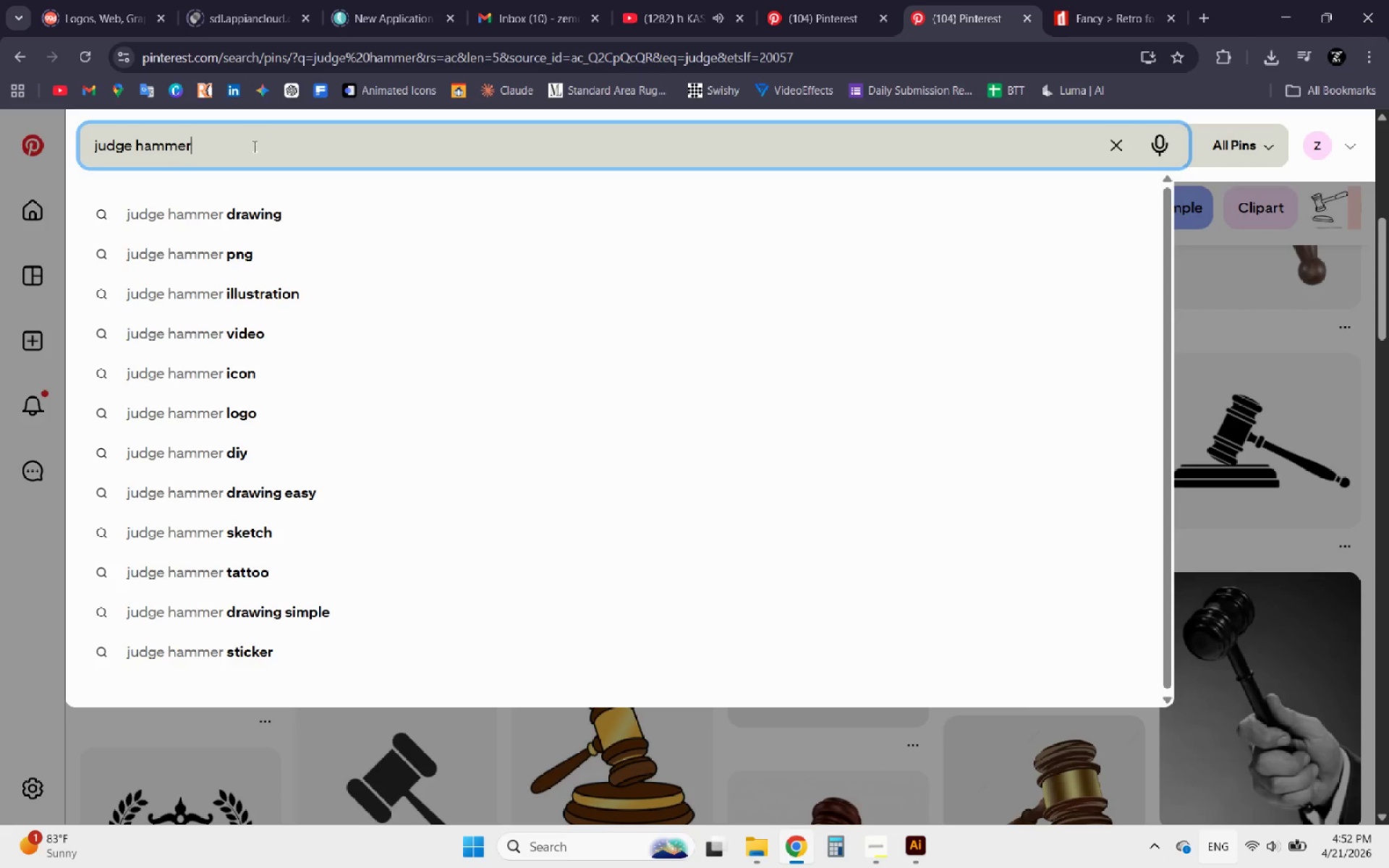 
left_click_drag(start_coordinate=[247, 140], to_coordinate=[0, 152])
 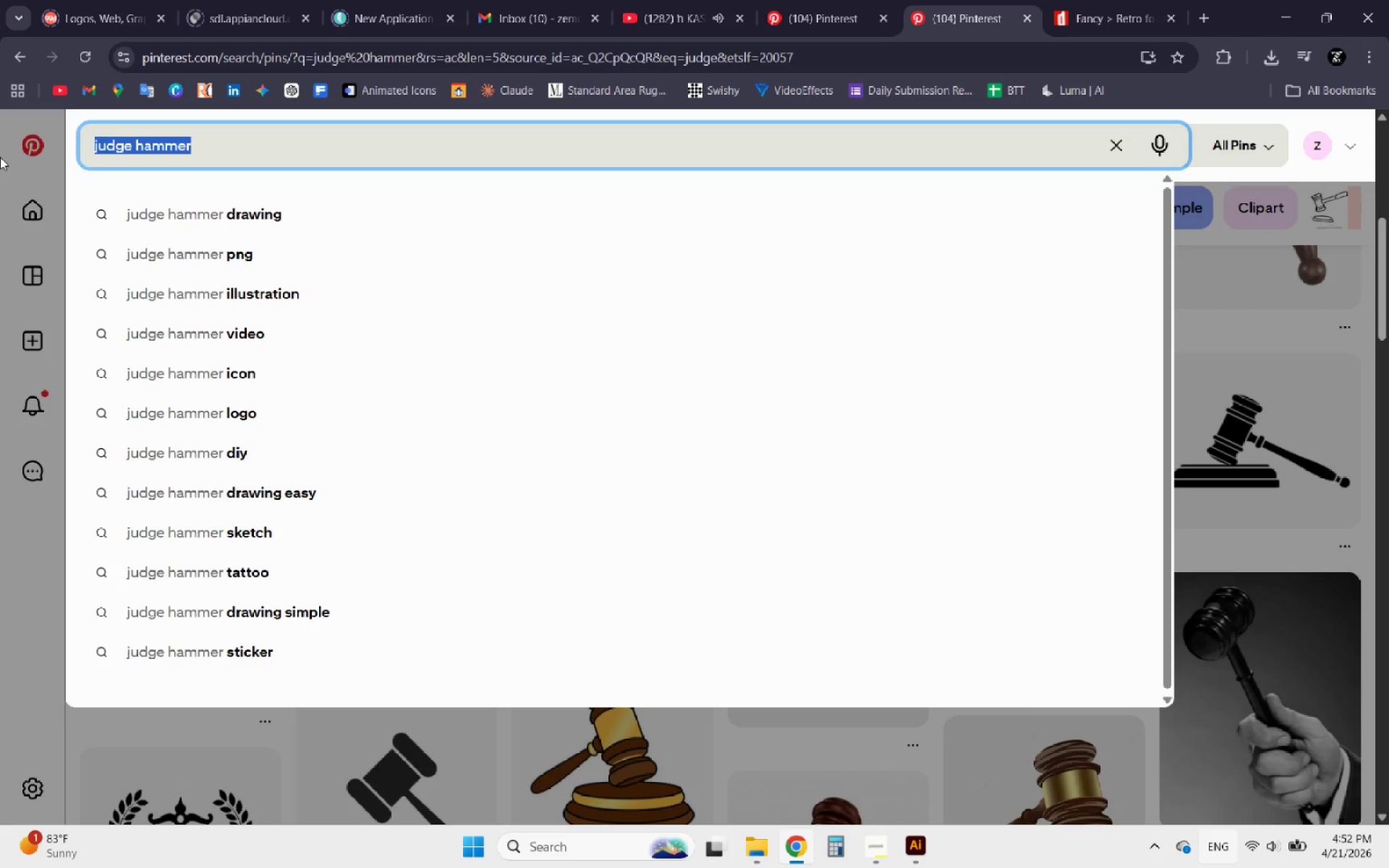 
key(Control+C)
 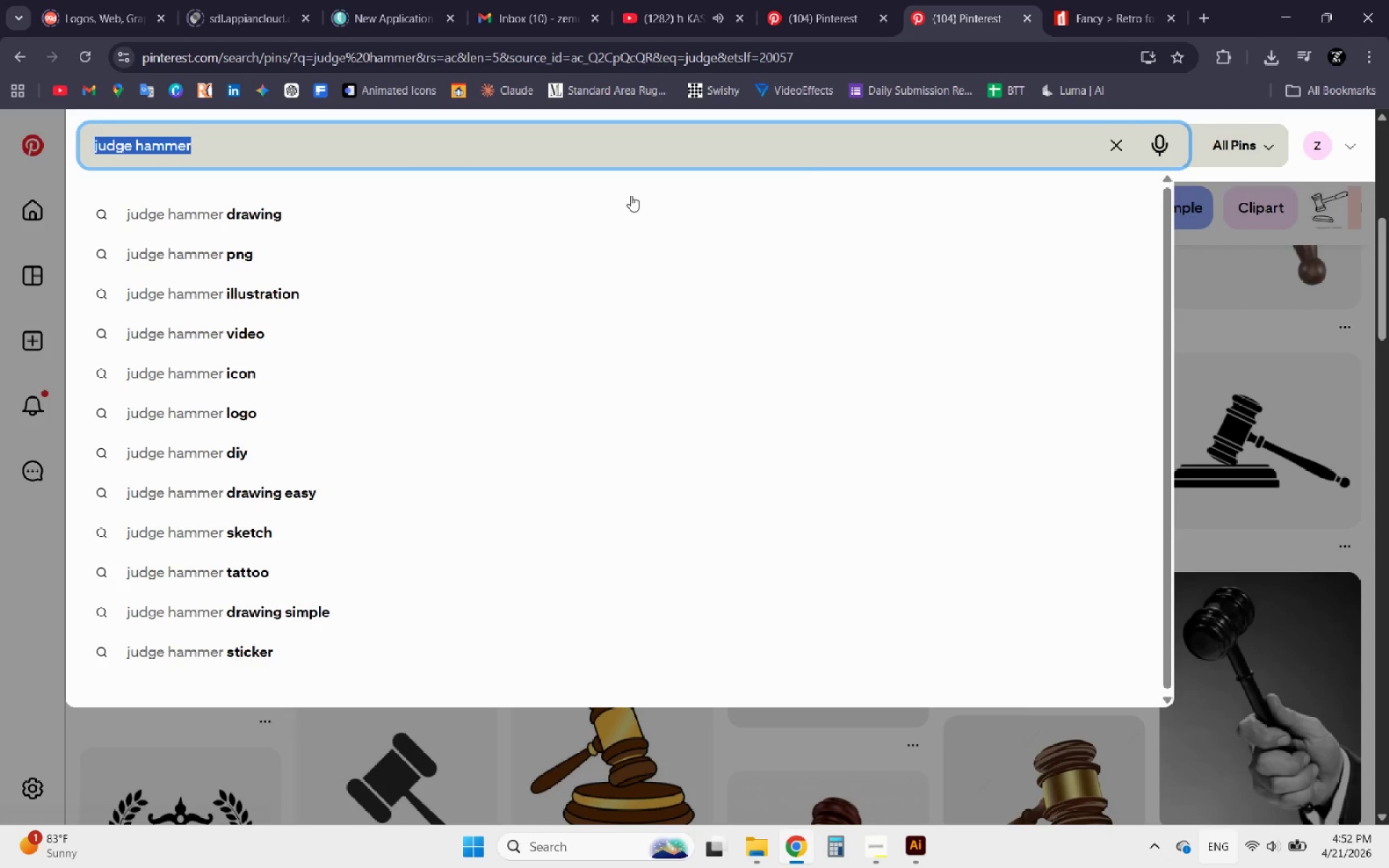 
key(Control+C)
 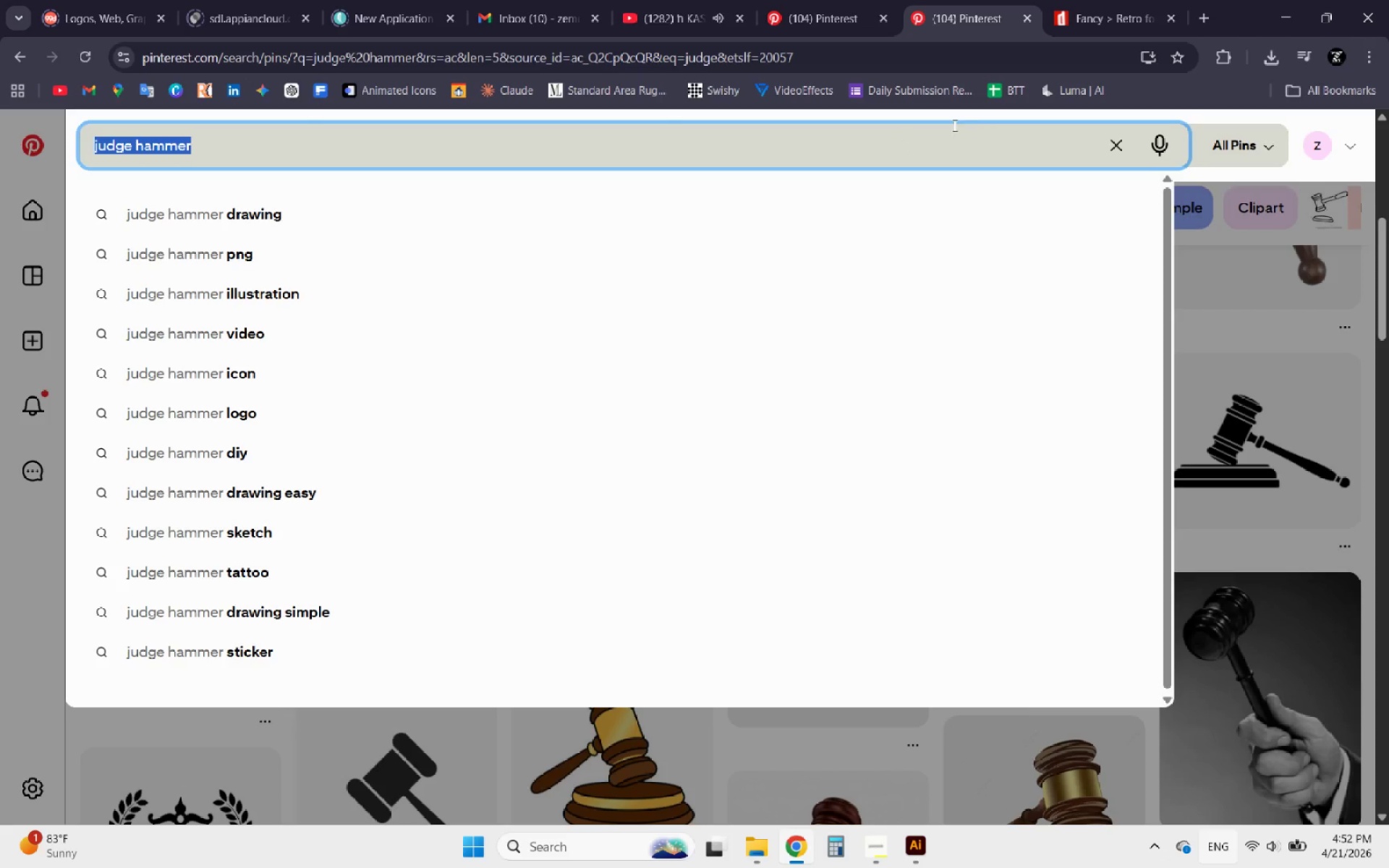 
key(Control+C)
 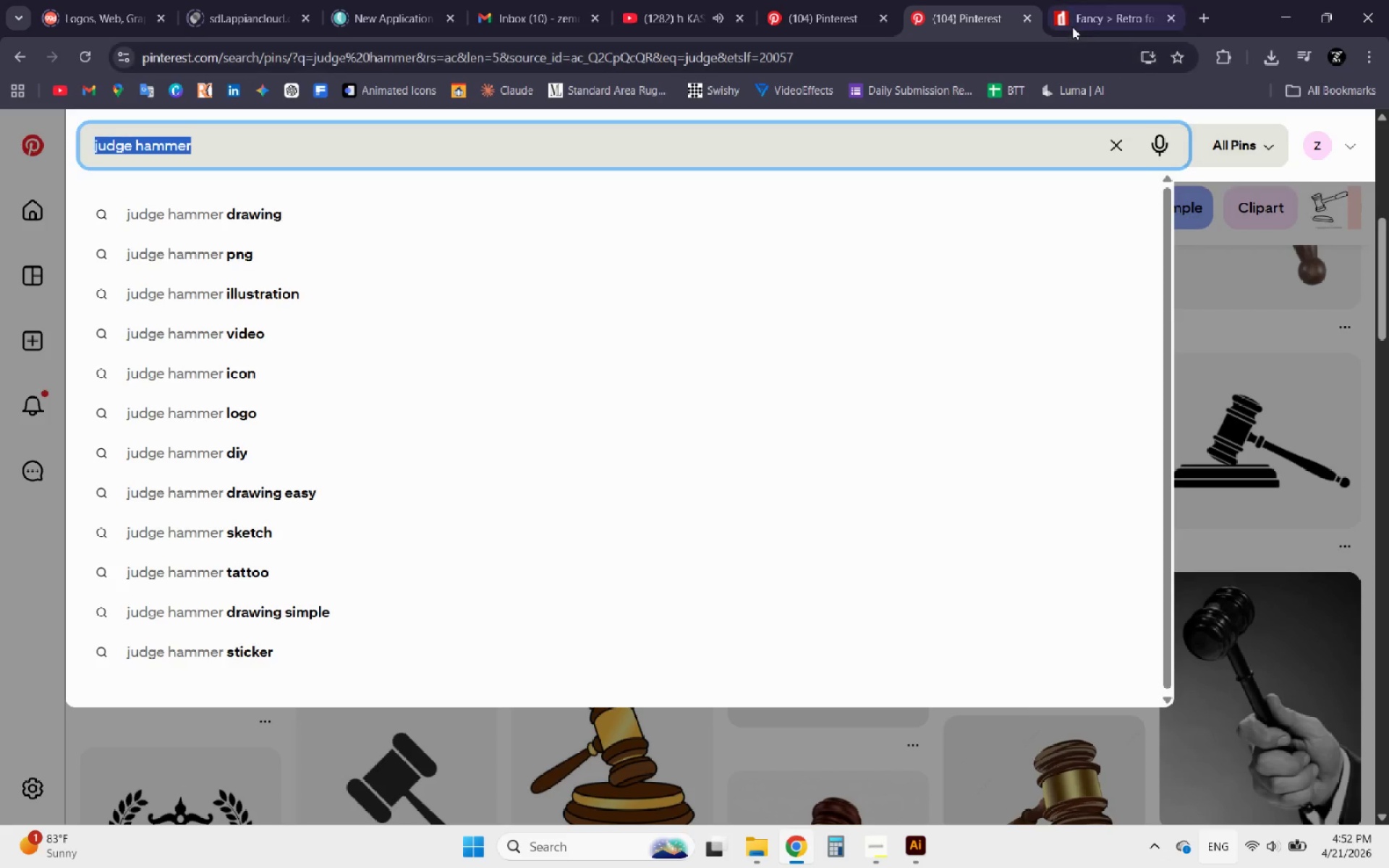 
left_click([1076, 22])
 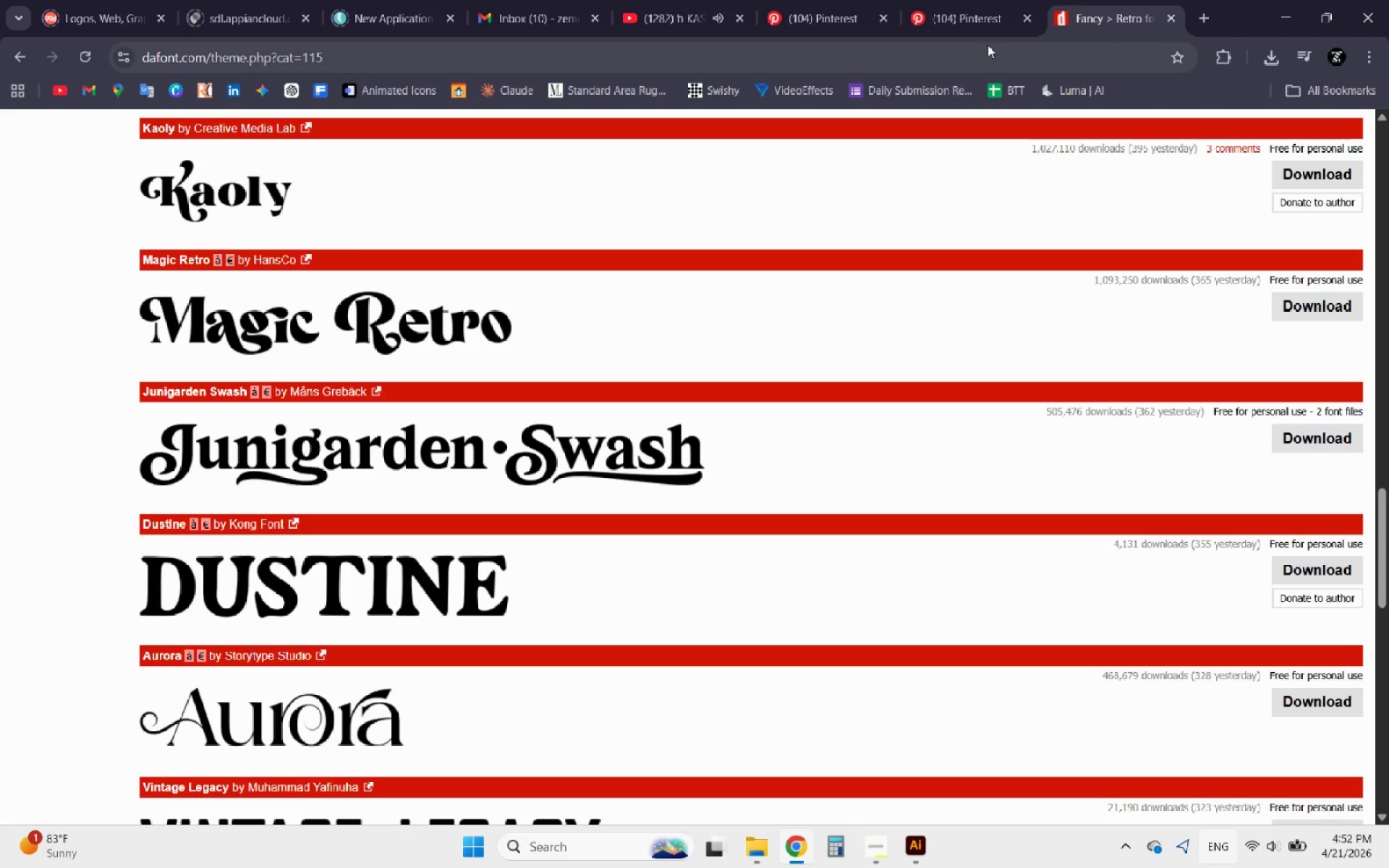 
left_click([952, 18])
 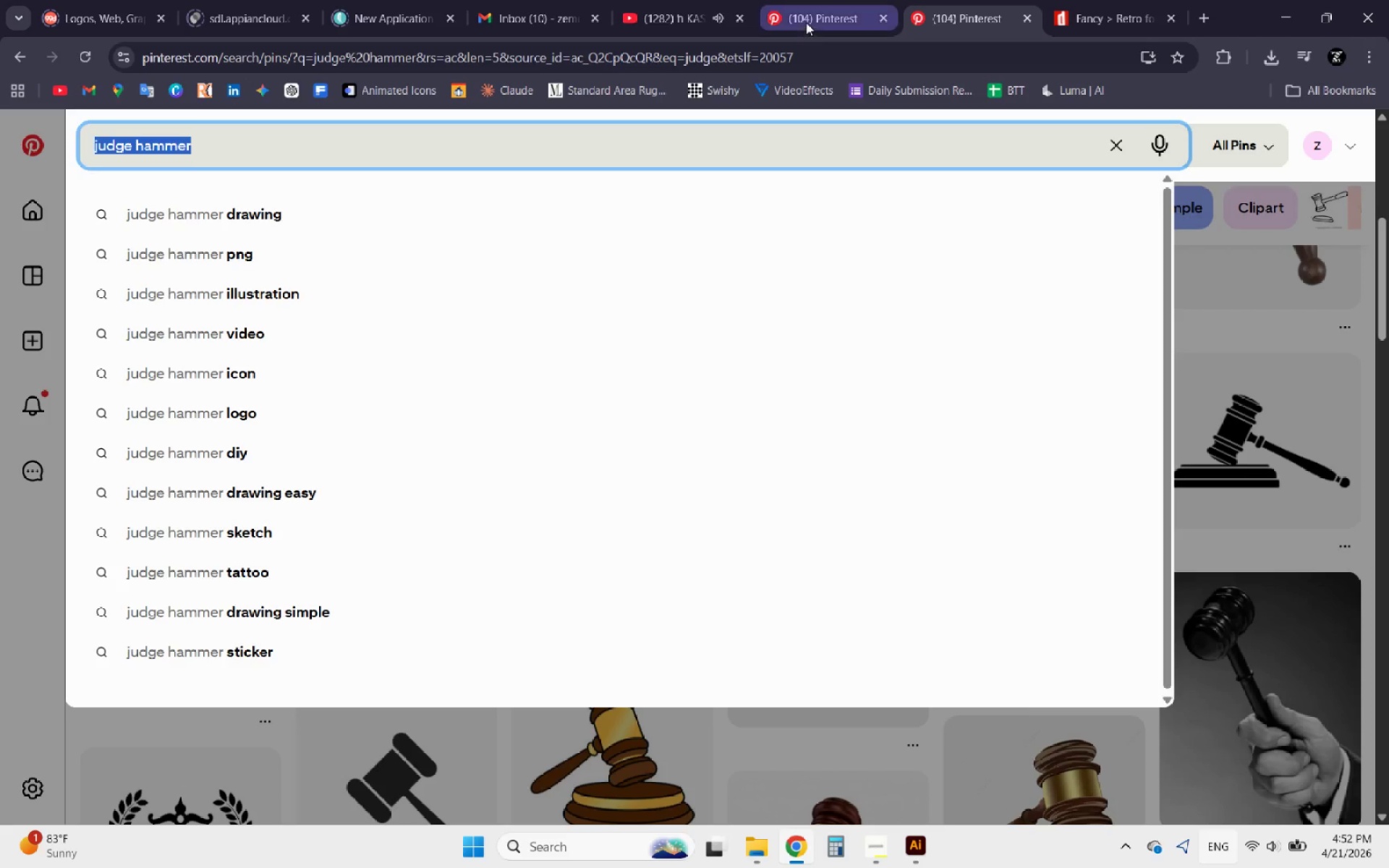 
left_click([806, 22])
 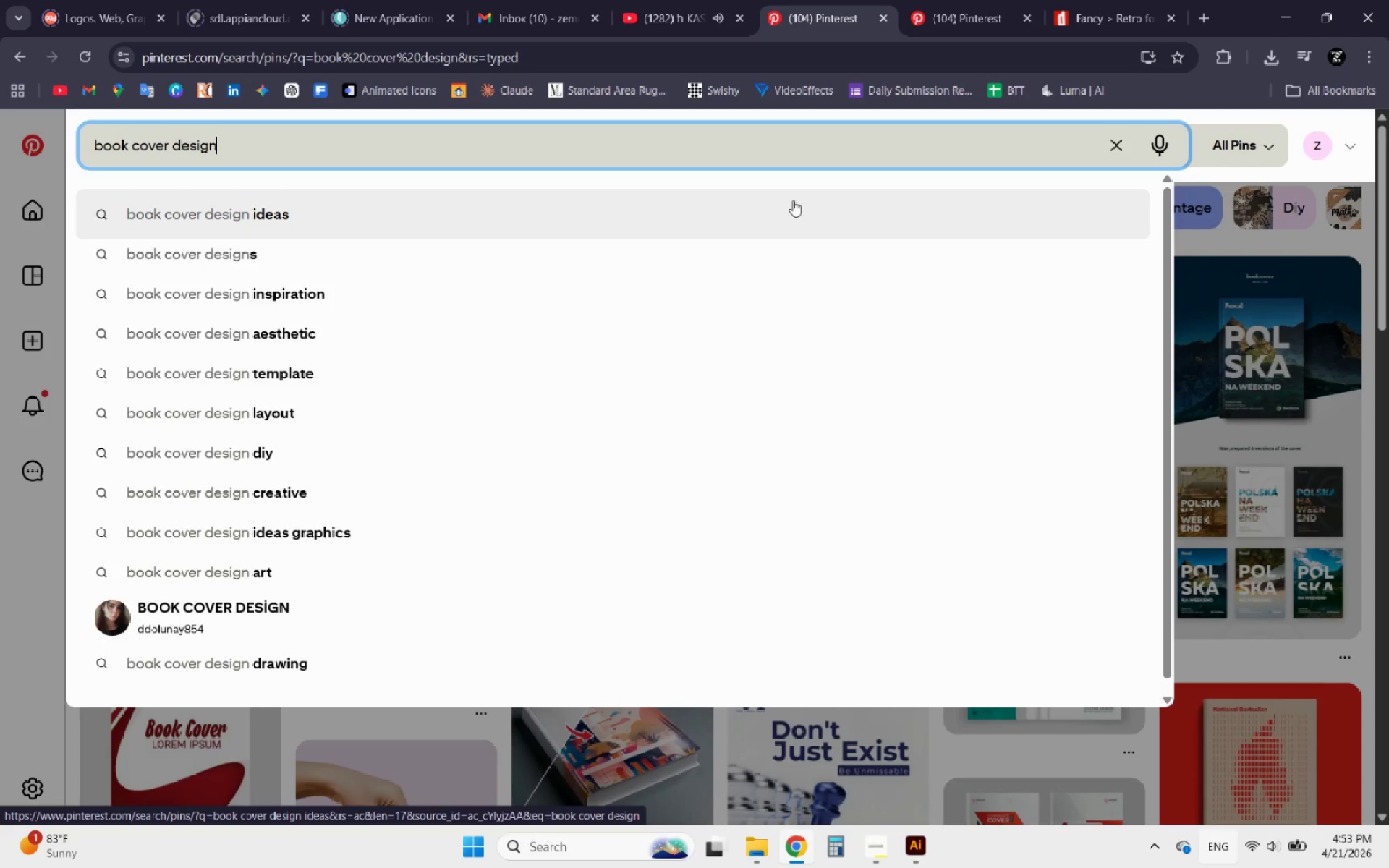 
wait(11.64)
 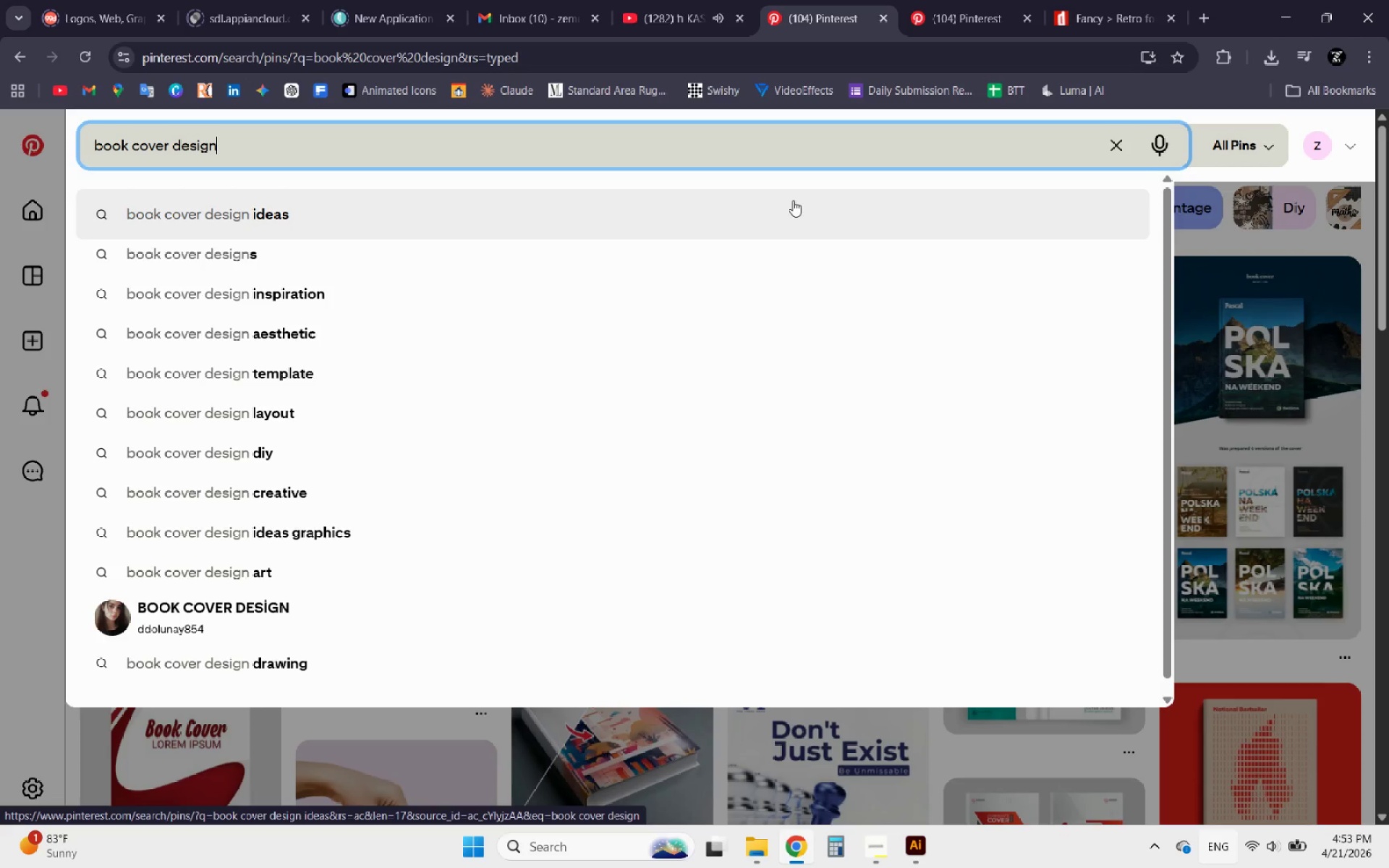 
left_click([318, 88])
 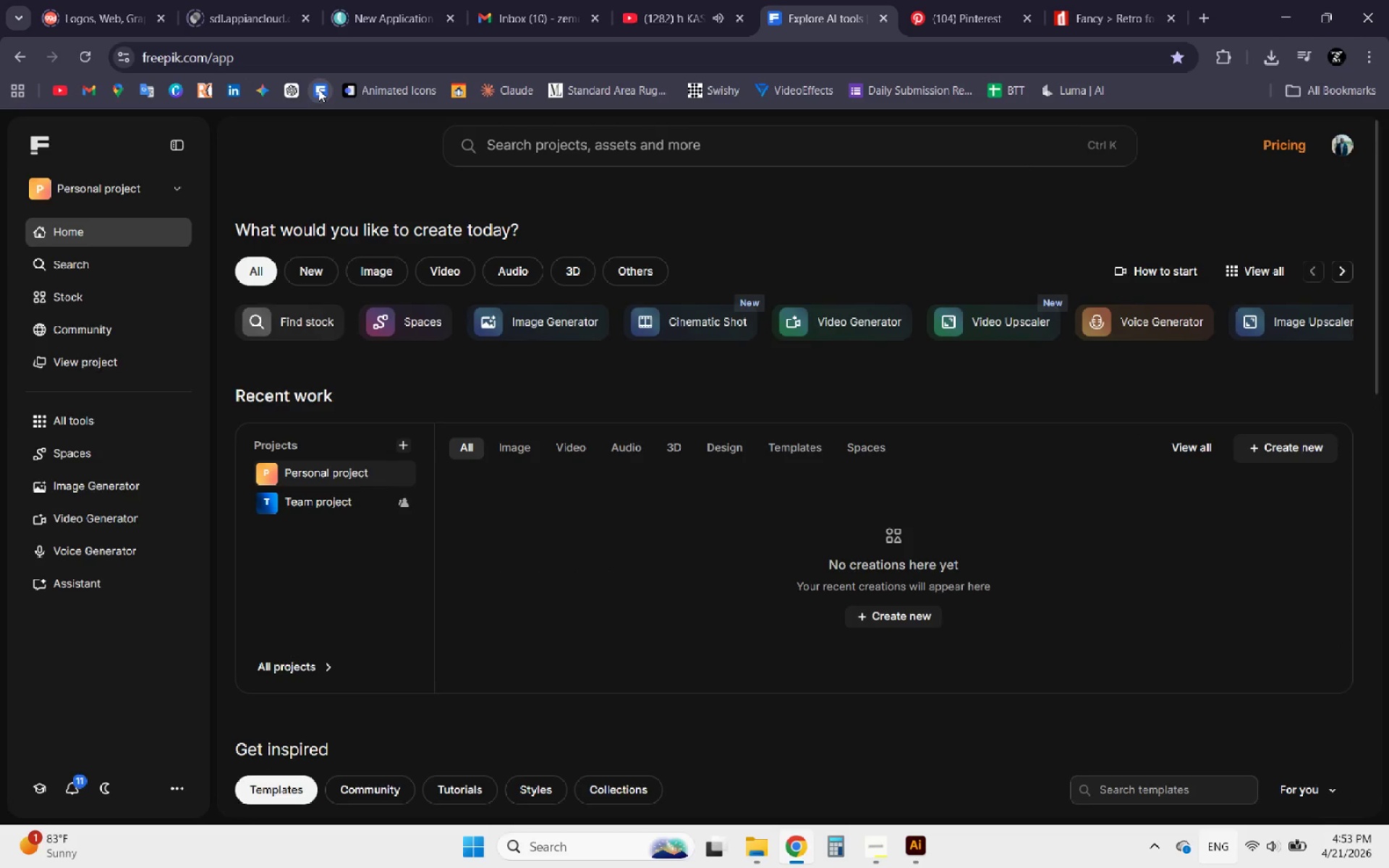 
wait(19.77)
 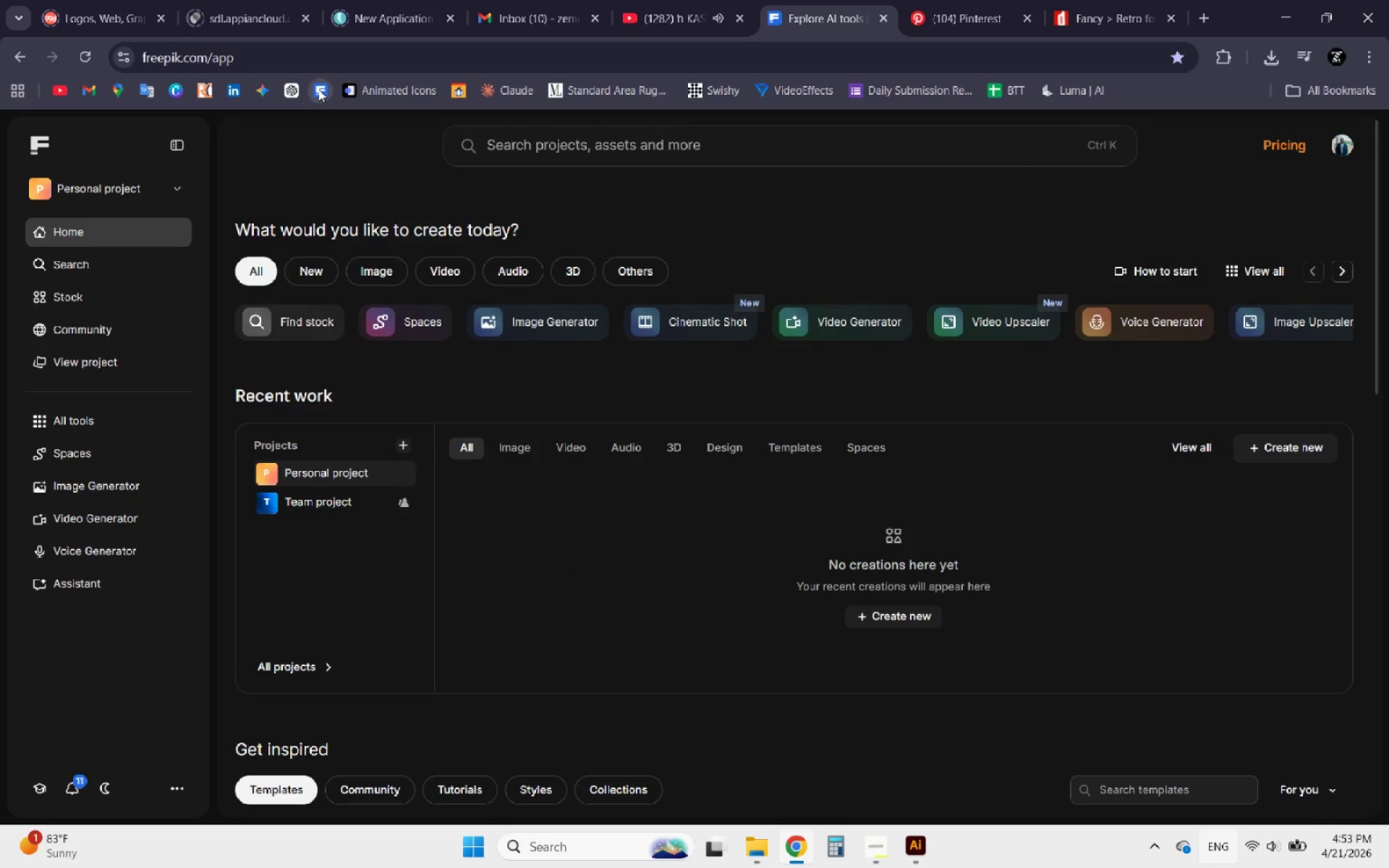 
left_click([653, 137])
 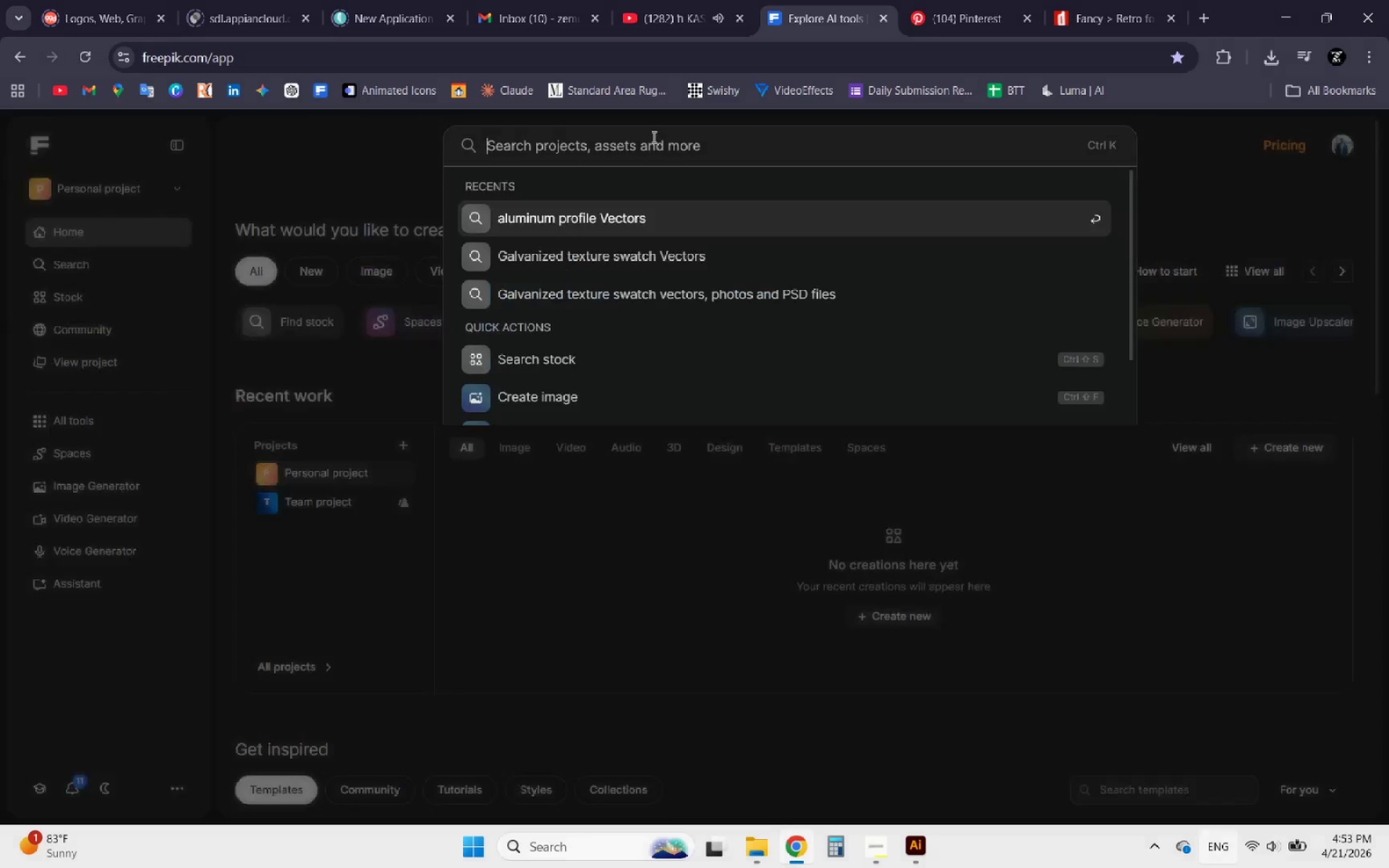 
key(Control+V)
 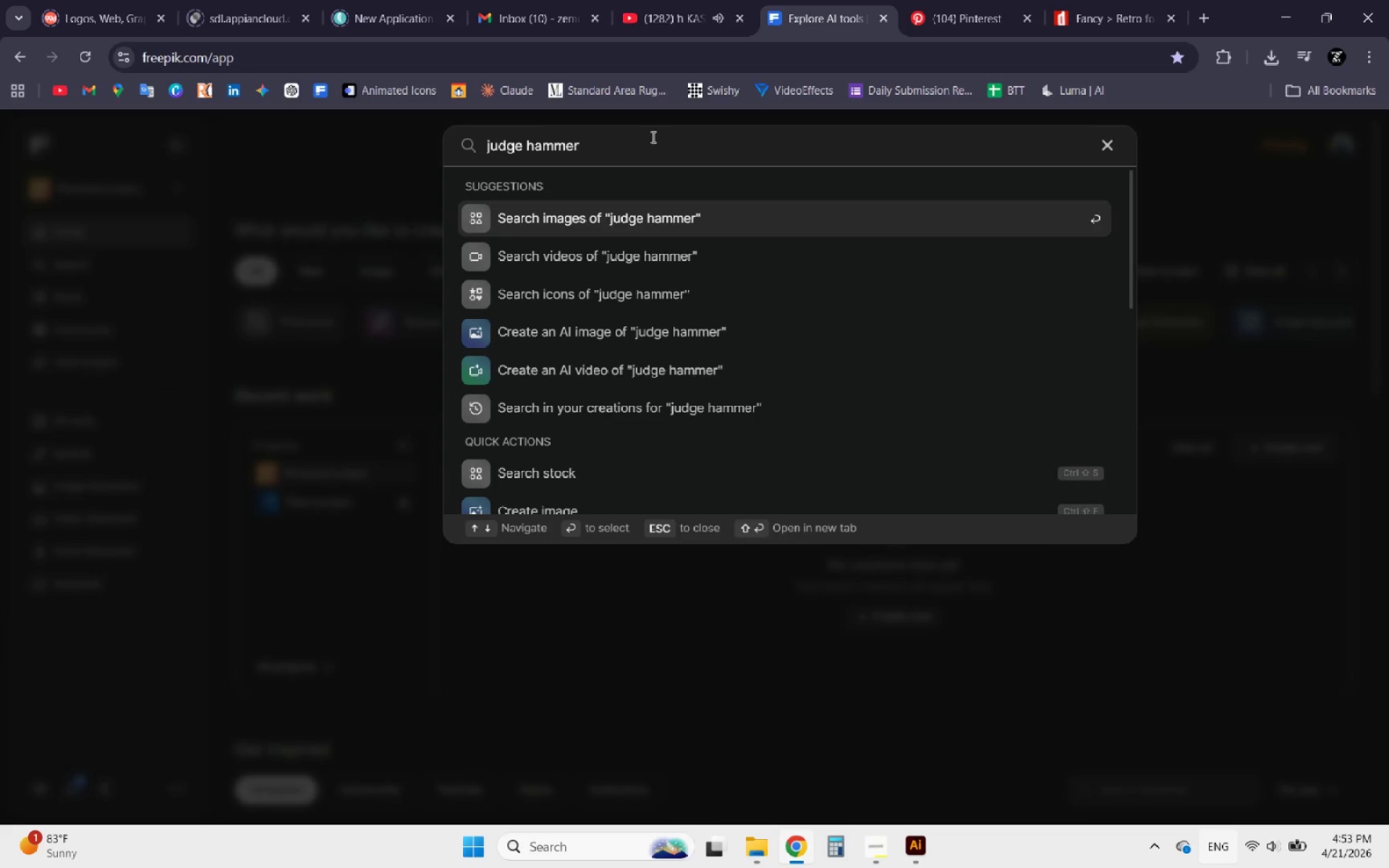 
key(Enter)
 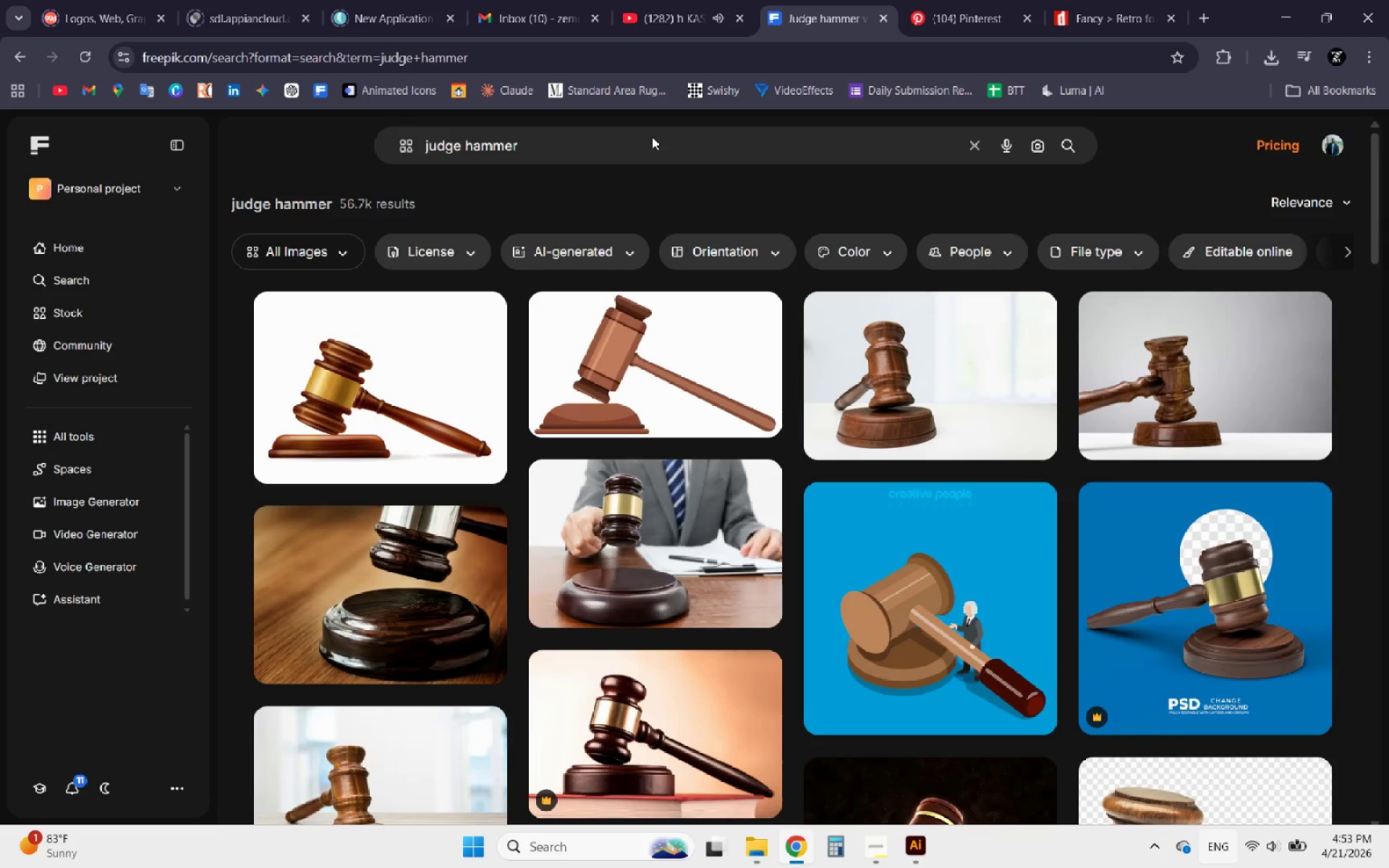 
wait(20.64)
 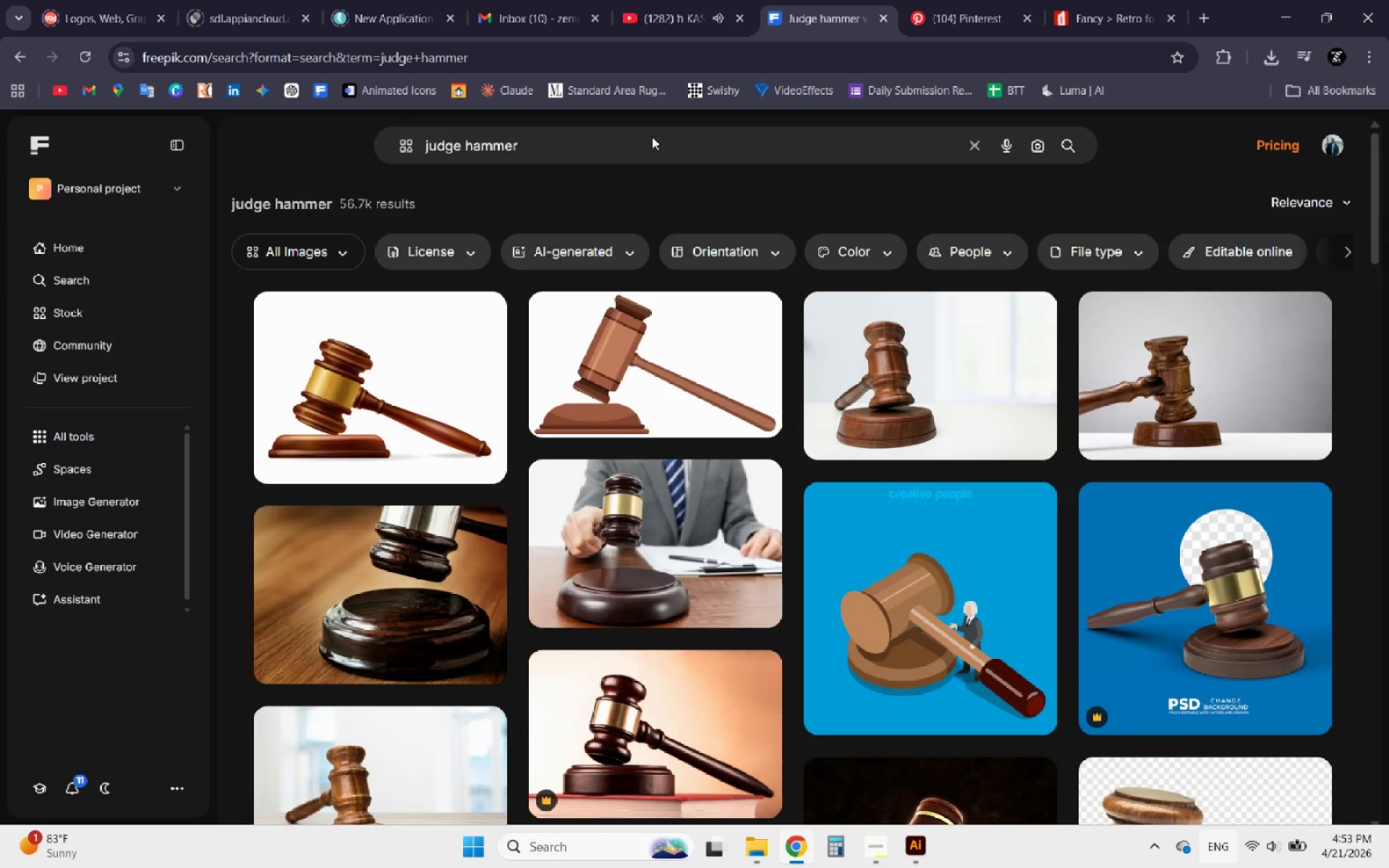 
hold_key(key=AltLeft, duration=0.33)
 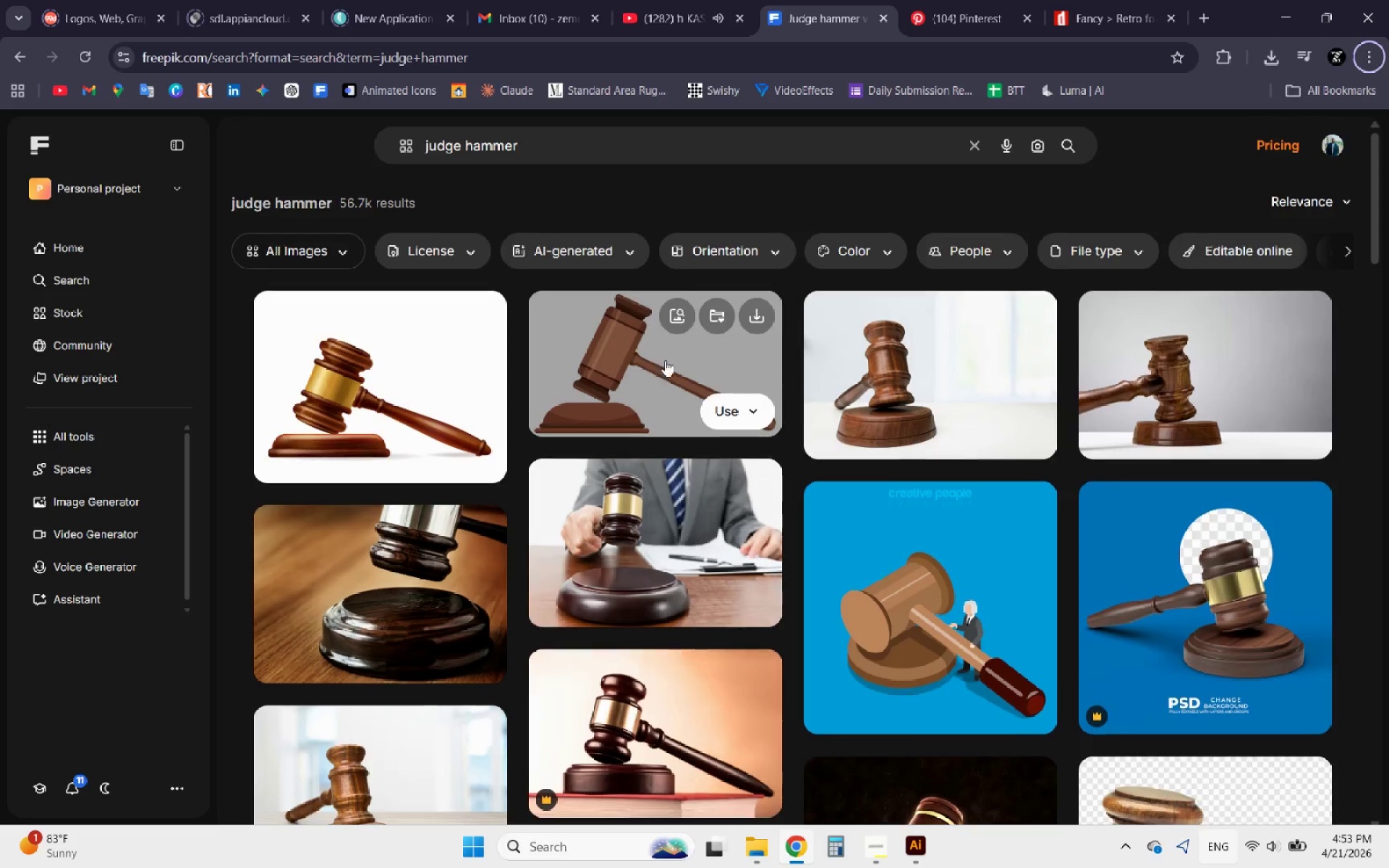 
scroll: coordinate [687, 453], scroll_direction: down, amount: 13.0
 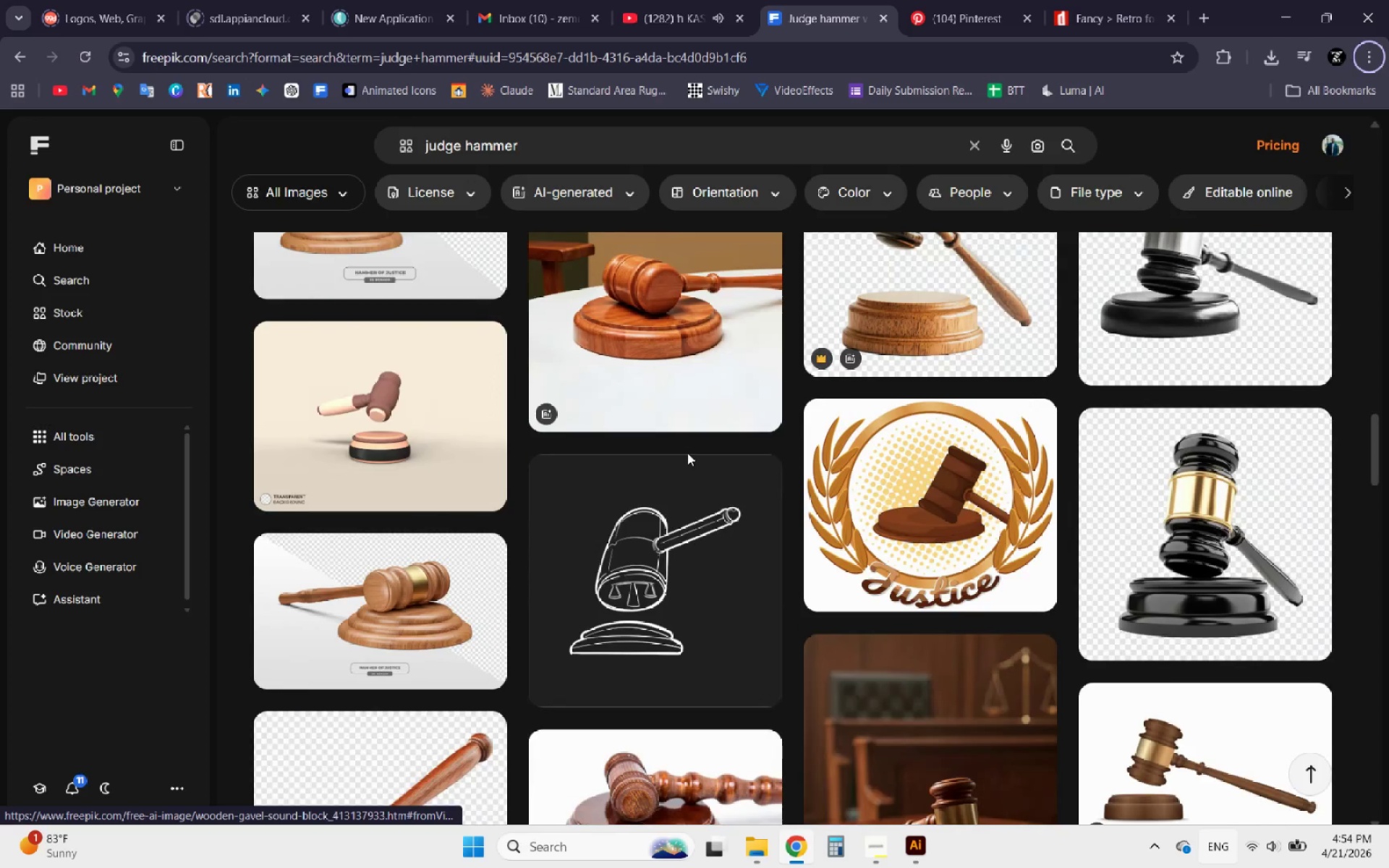 
scroll: coordinate [687, 453], scroll_direction: up, amount: 30.0
 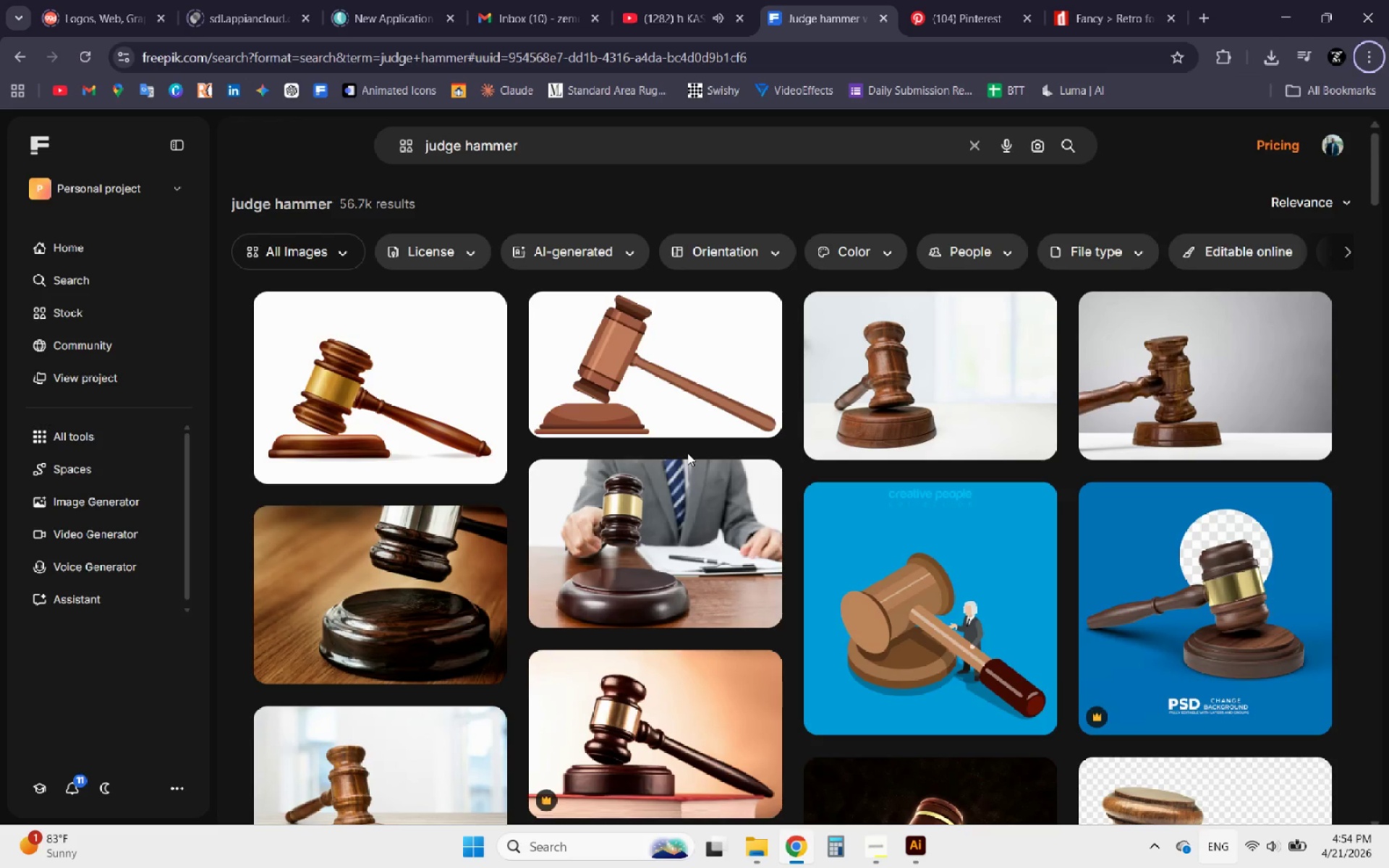 
scroll: coordinate [687, 453], scroll_direction: down, amount: 2.0
 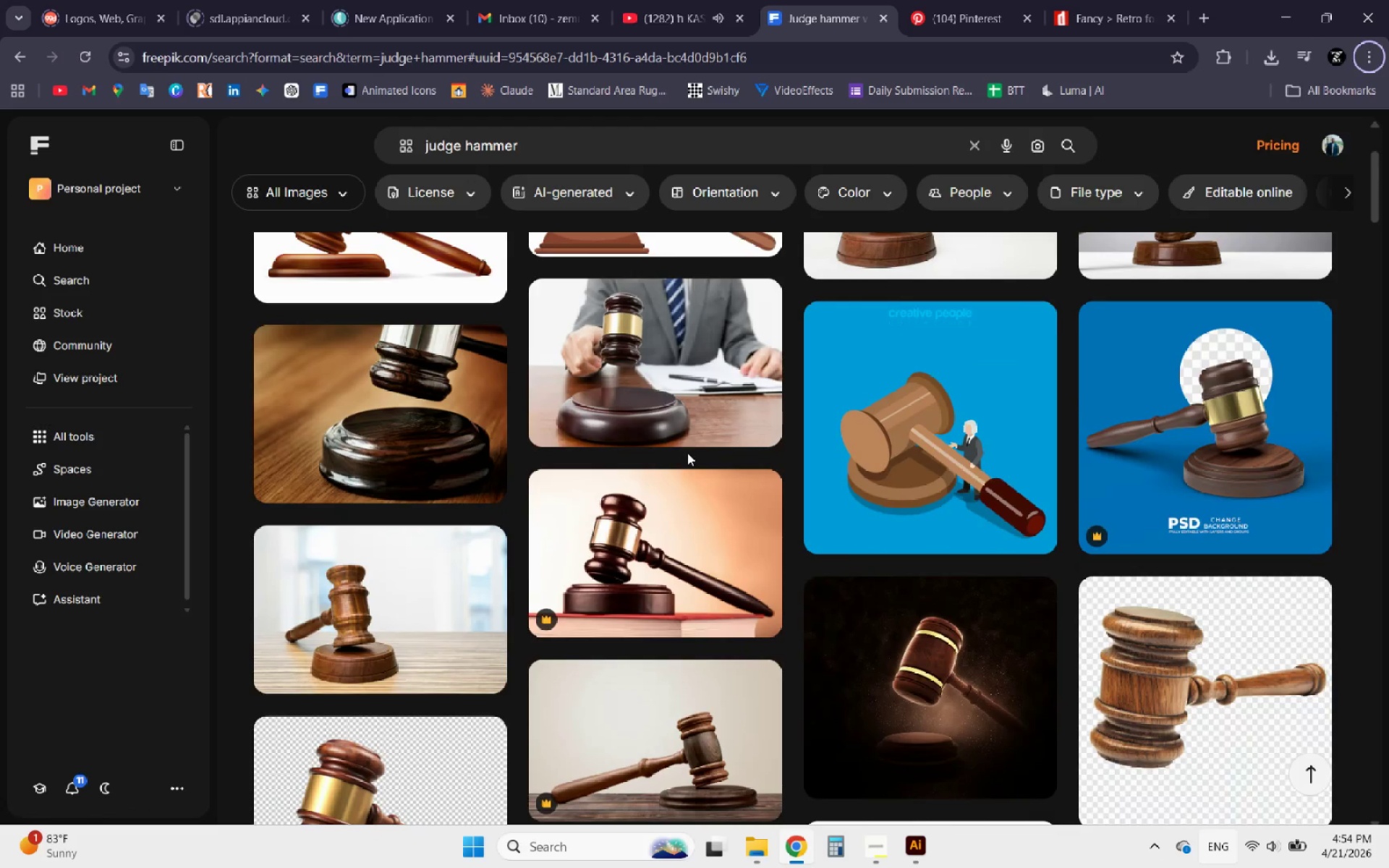 
scroll: coordinate [687, 453], scroll_direction: up, amount: 4.0
 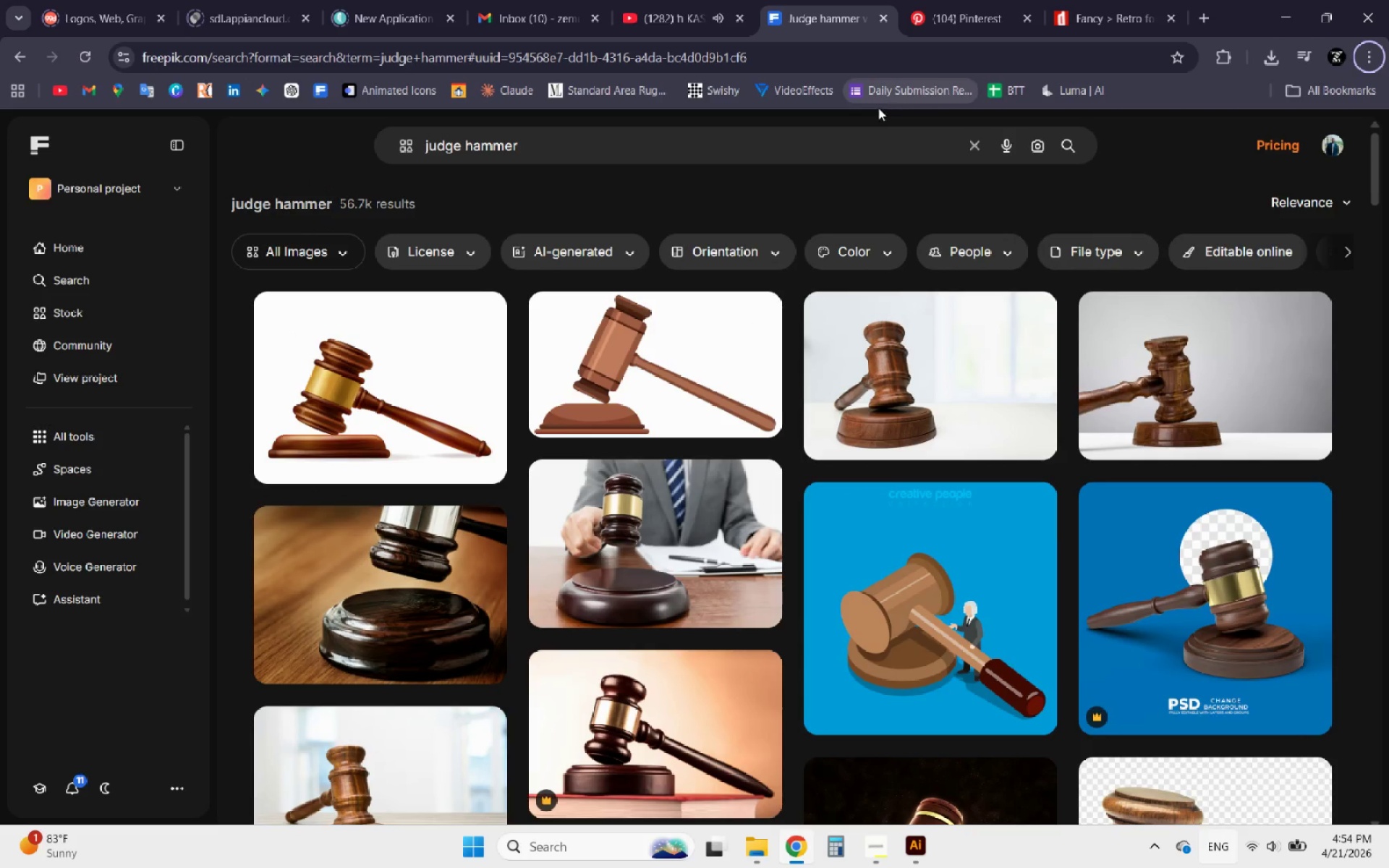 
left_click([338, 249])
 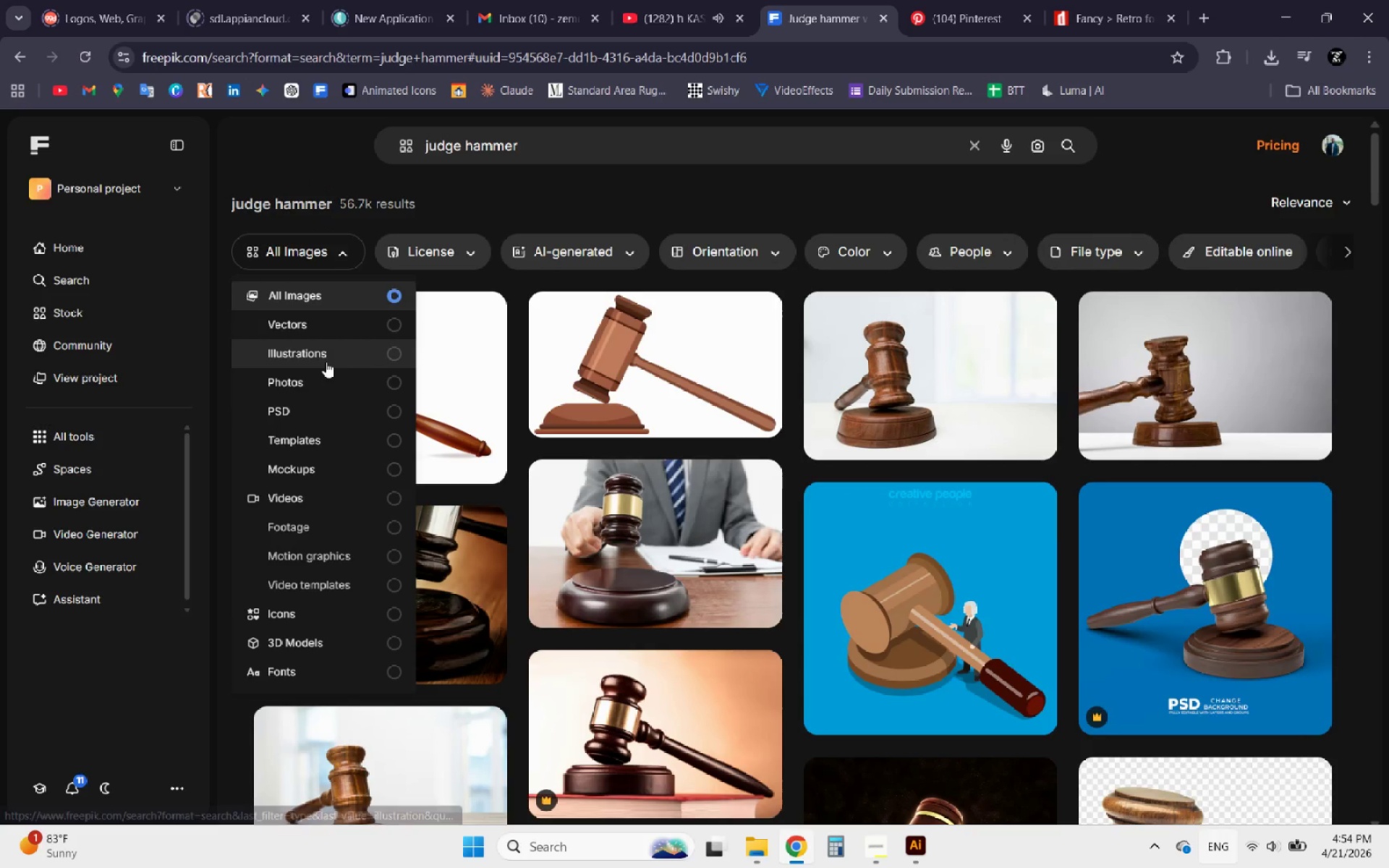 
left_click([364, 357])
 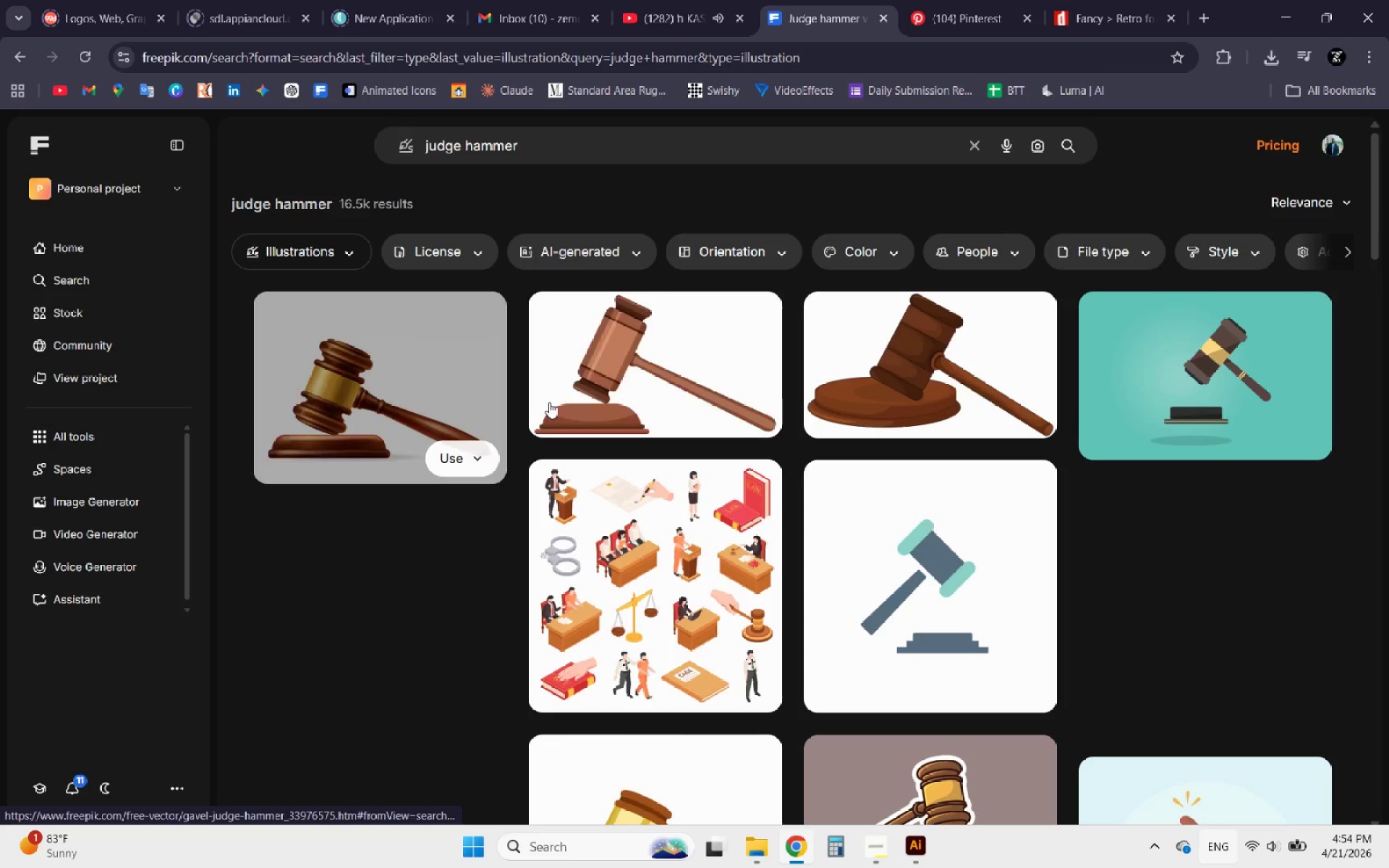 
scroll: coordinate [574, 376], scroll_direction: down, amount: 2.0
 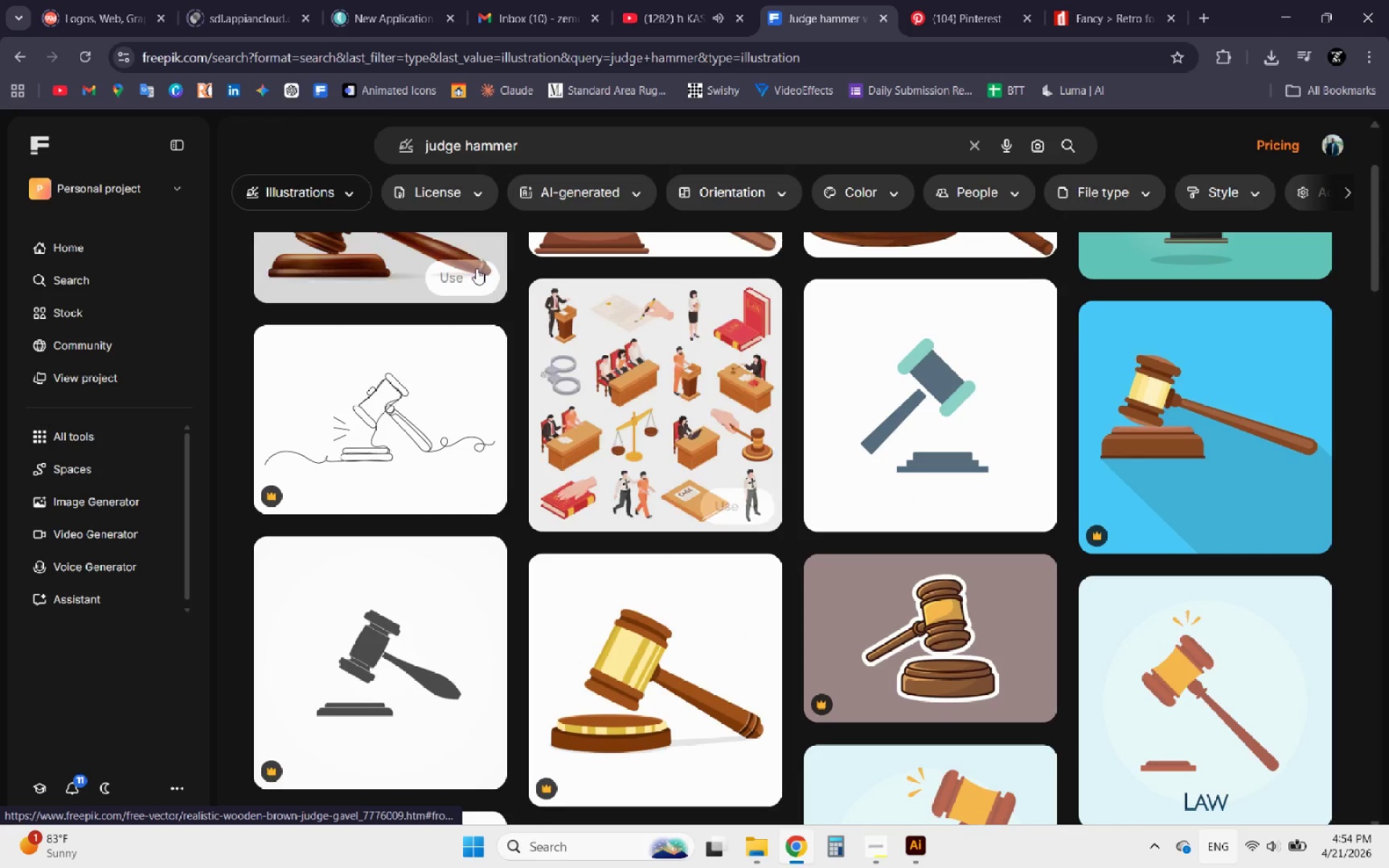 
left_click([475, 195])
 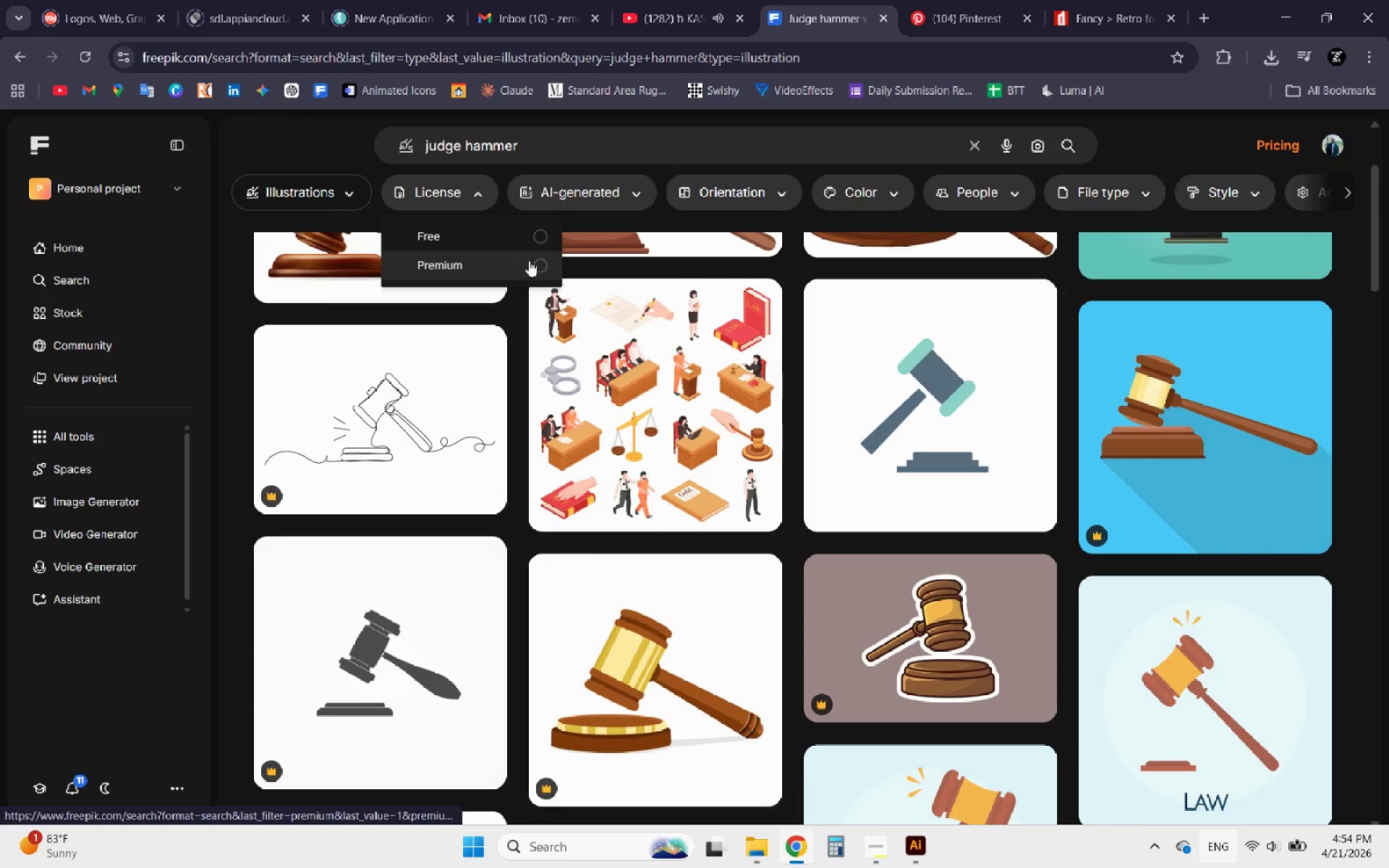 
left_click([538, 240])
 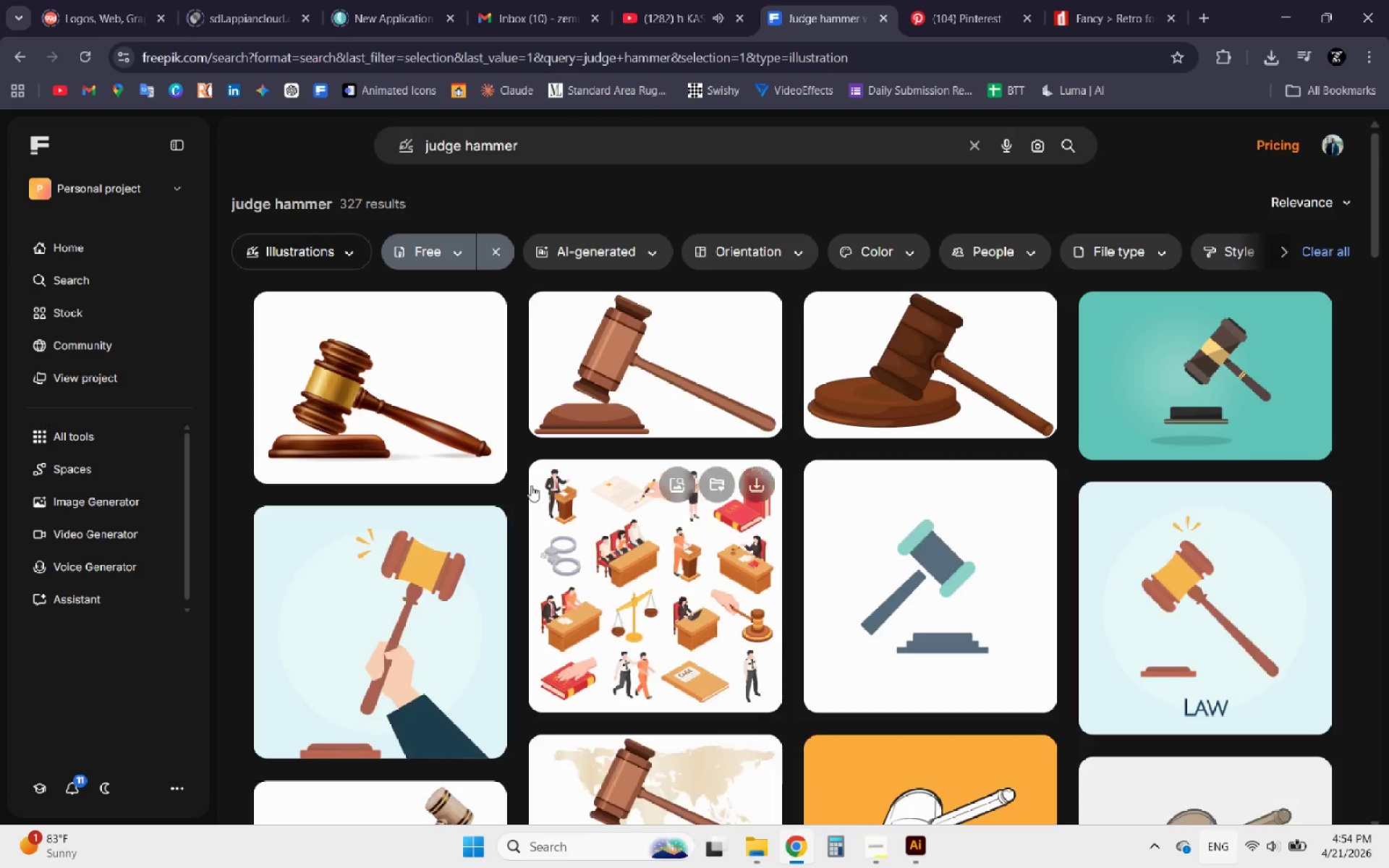 
scroll: coordinate [556, 475], scroll_direction: down, amount: 5.0
 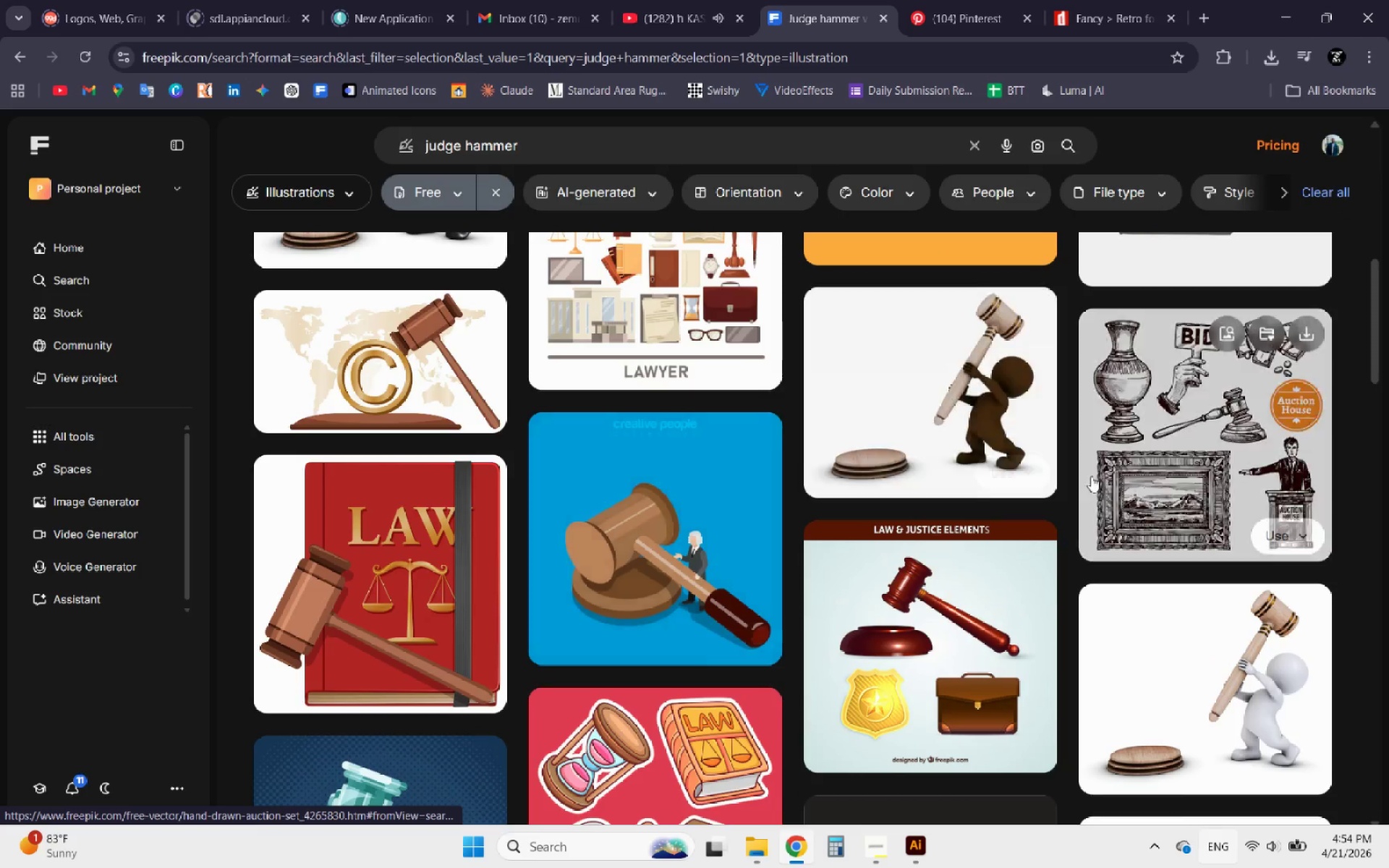 
left_click([1186, 466])
 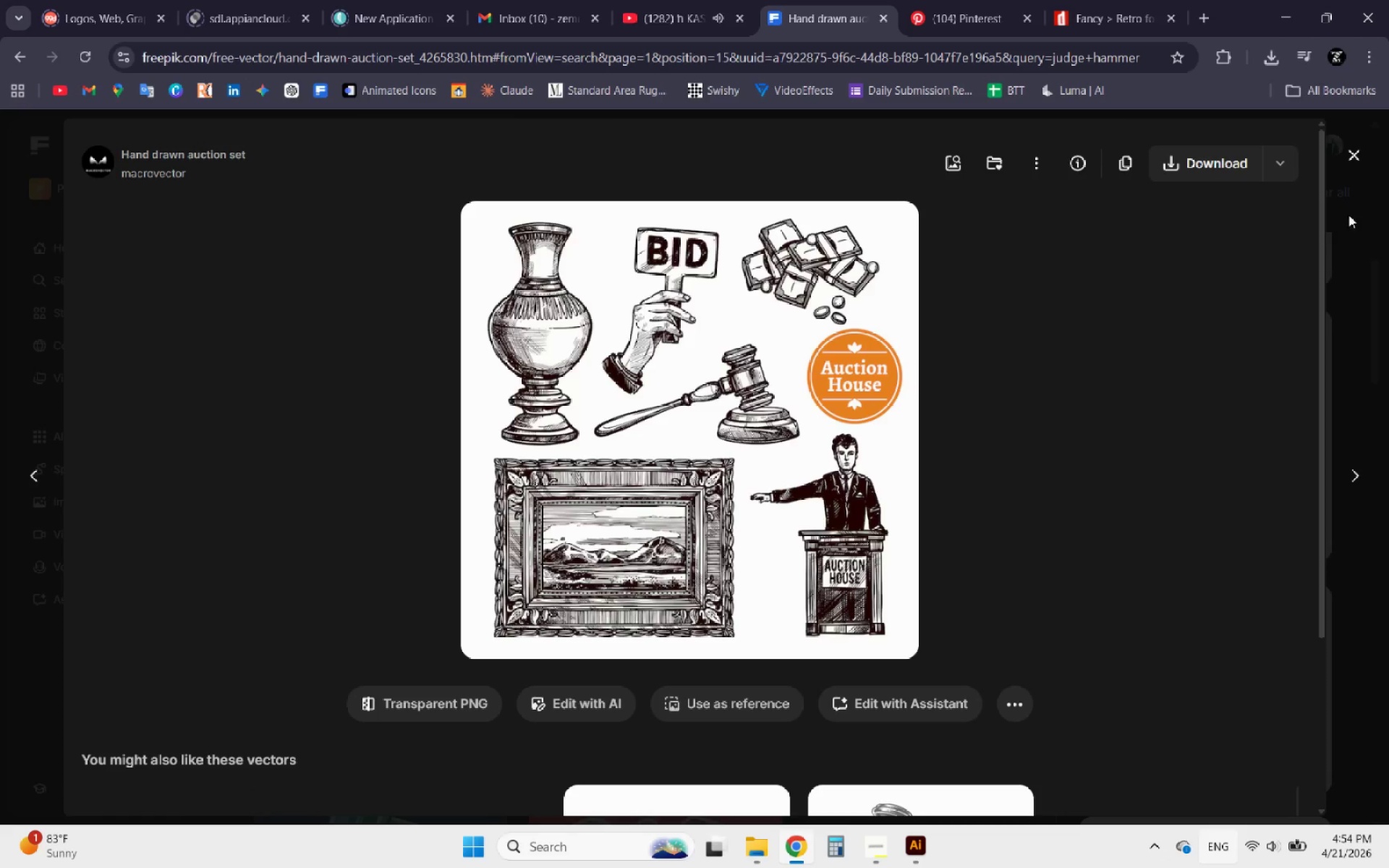 
left_click([1287, 159])
 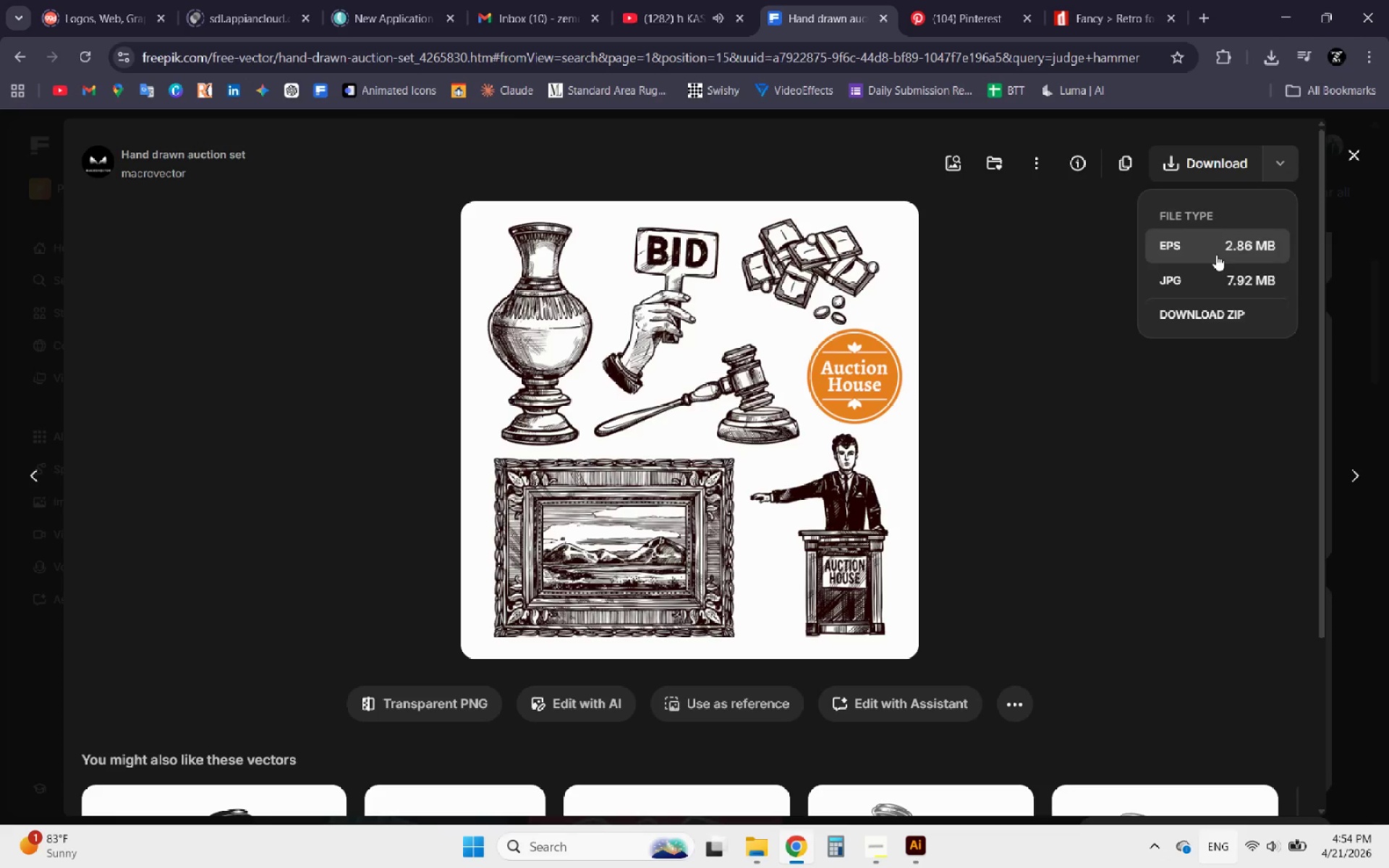 
left_click([1216, 255])
 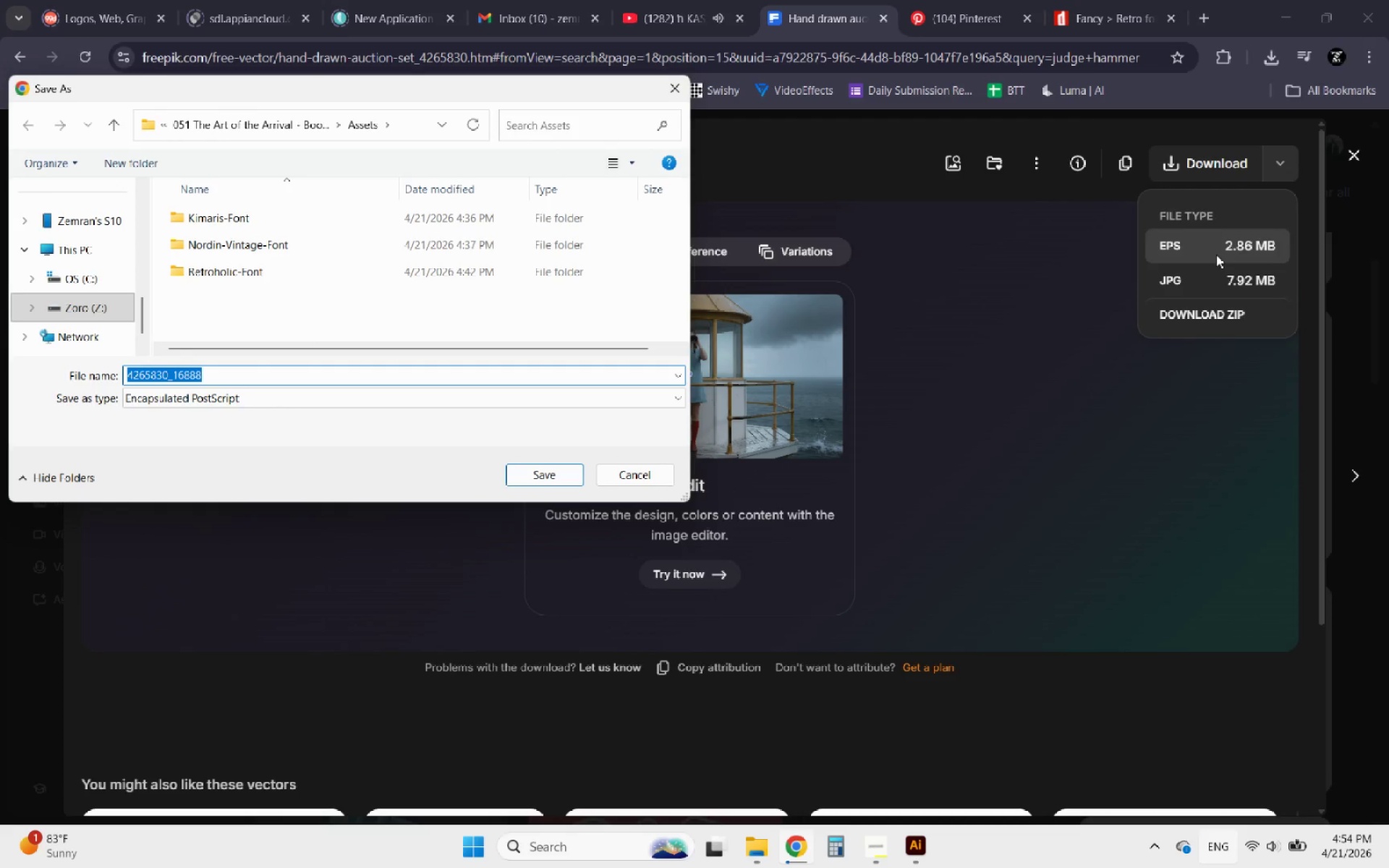 
wait(8.44)
 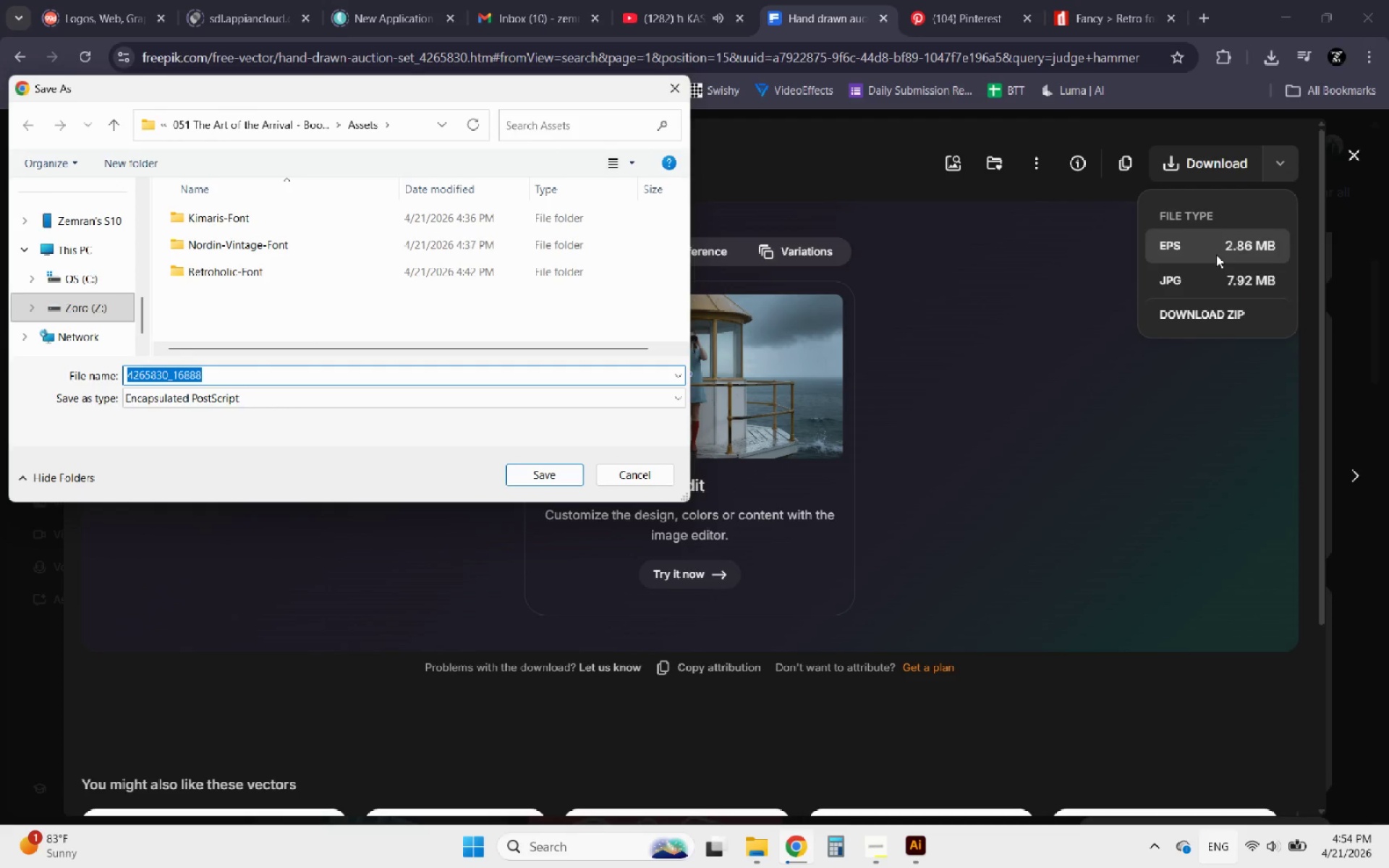 
left_click([538, 471])
 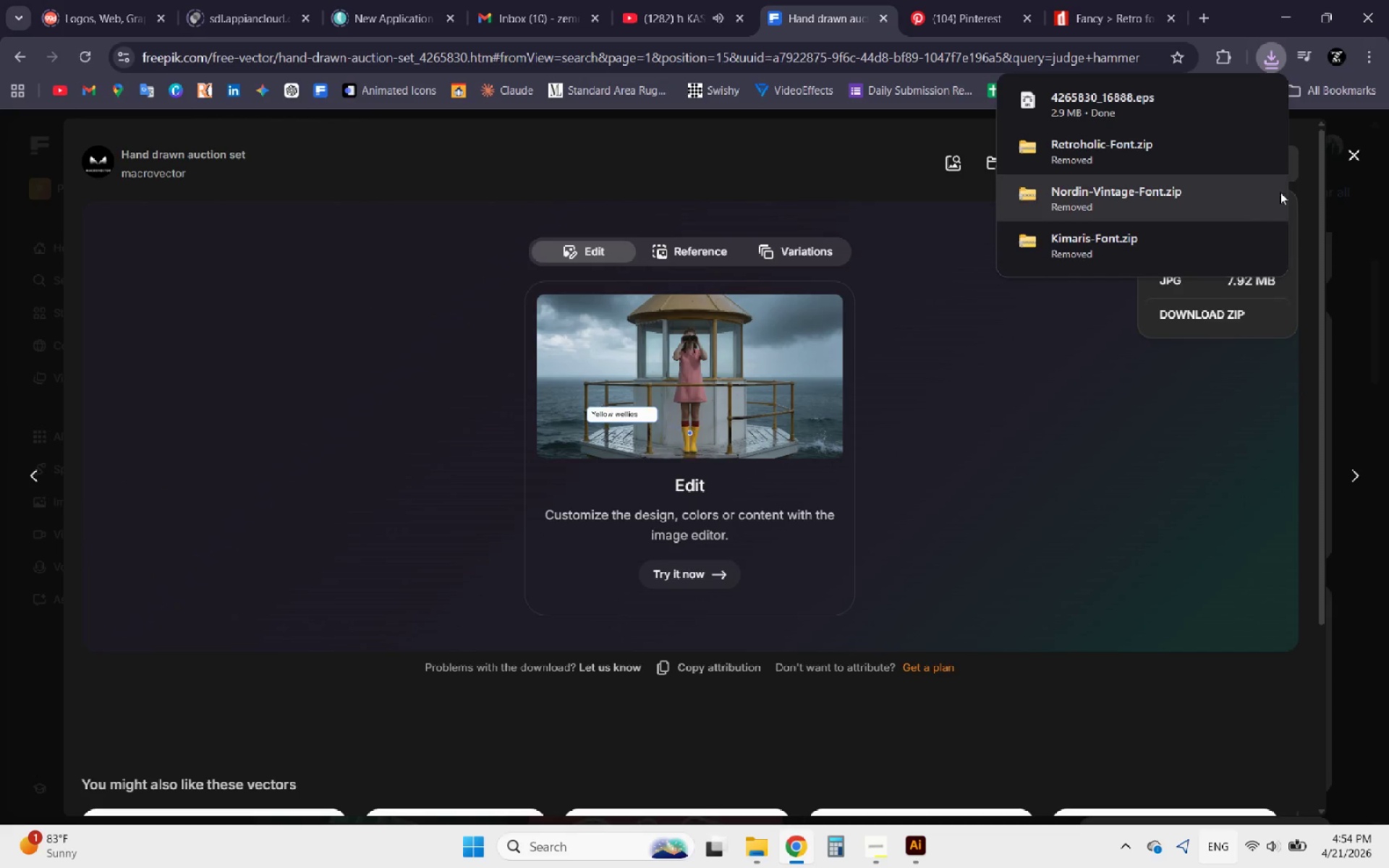 
mouse_move([1336, 169])
 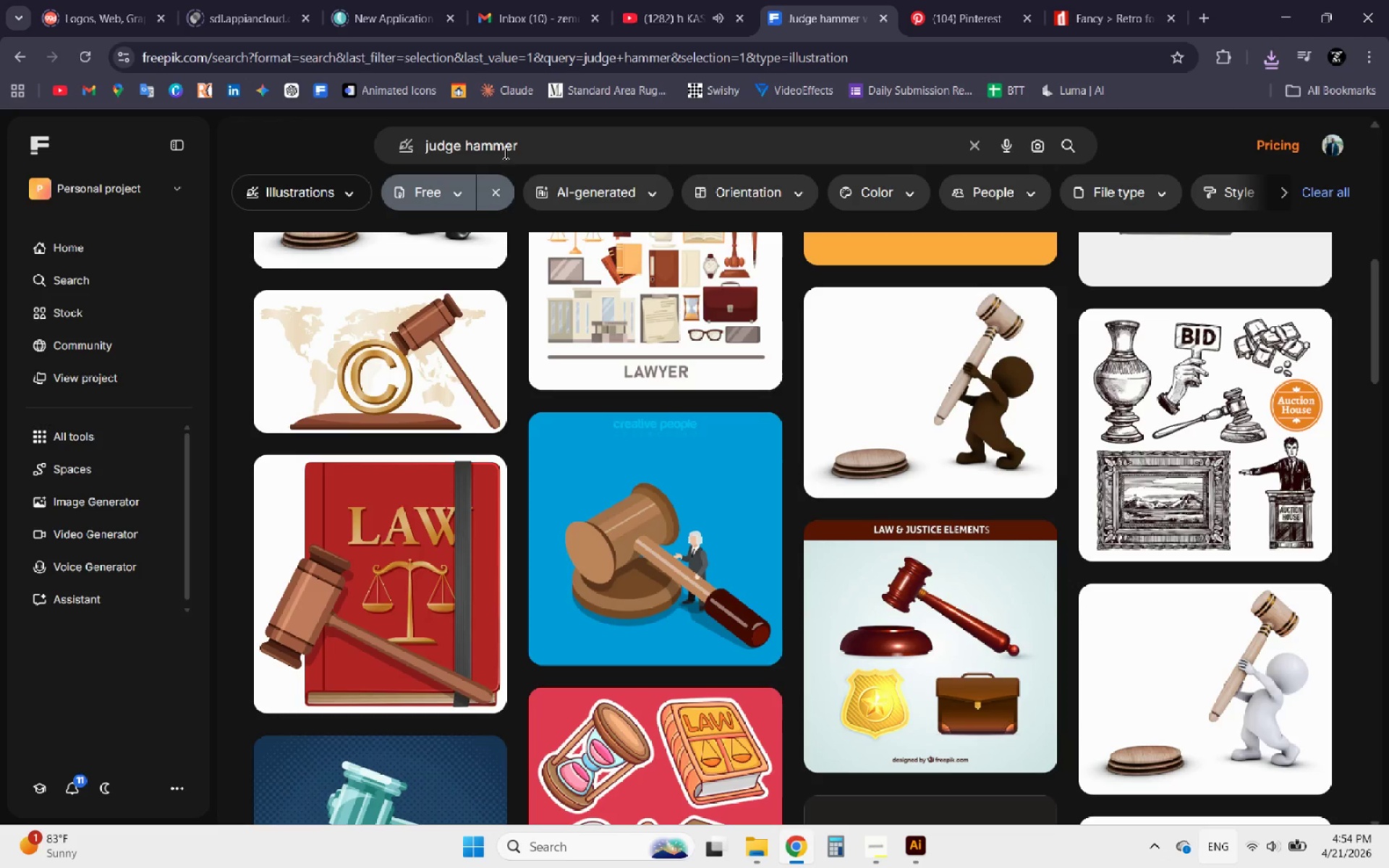 
left_click_drag(start_coordinate=[541, 145], to_coordinate=[398, 158])
 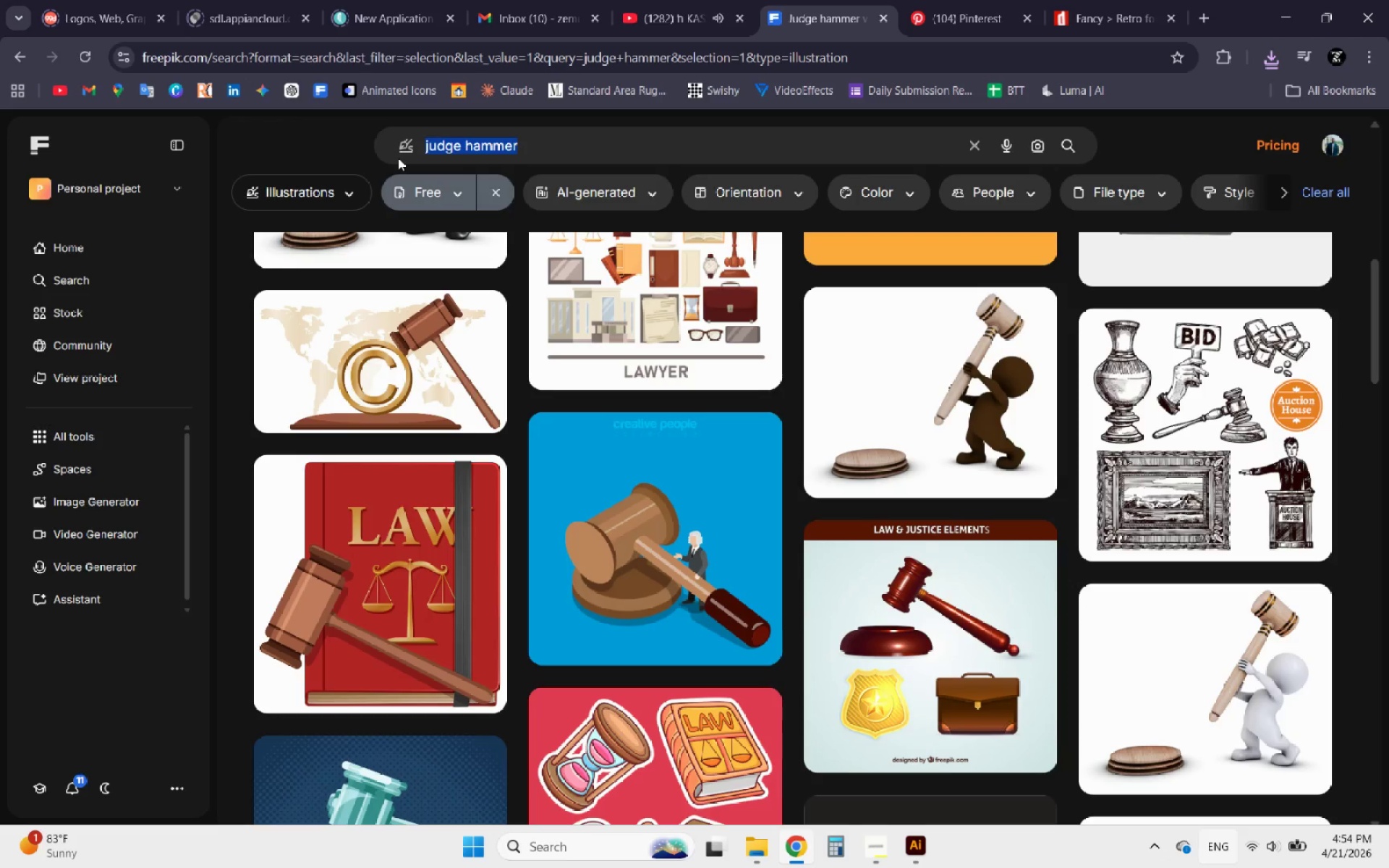 
type(vintage microphone)
 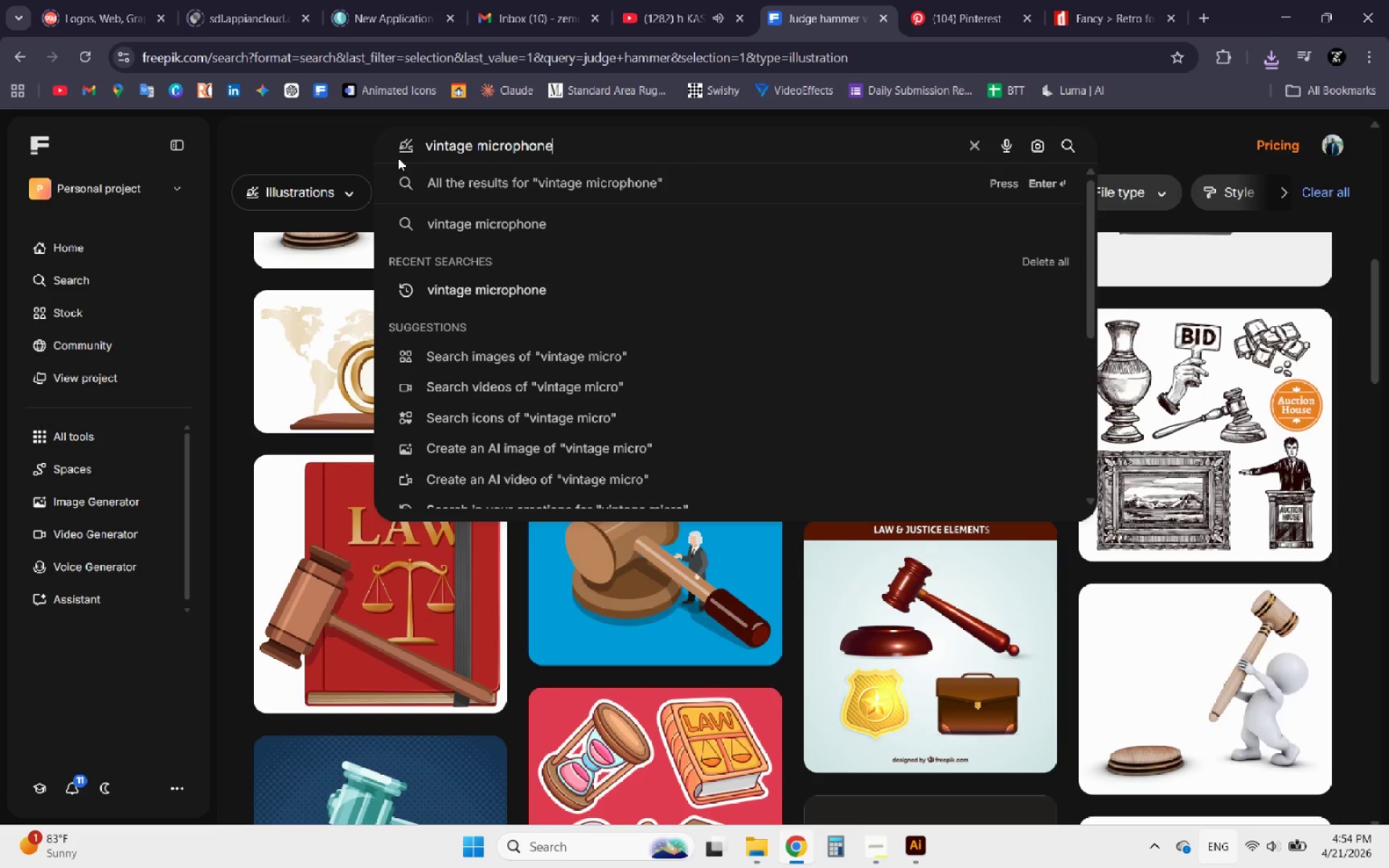 
key(Enter)
 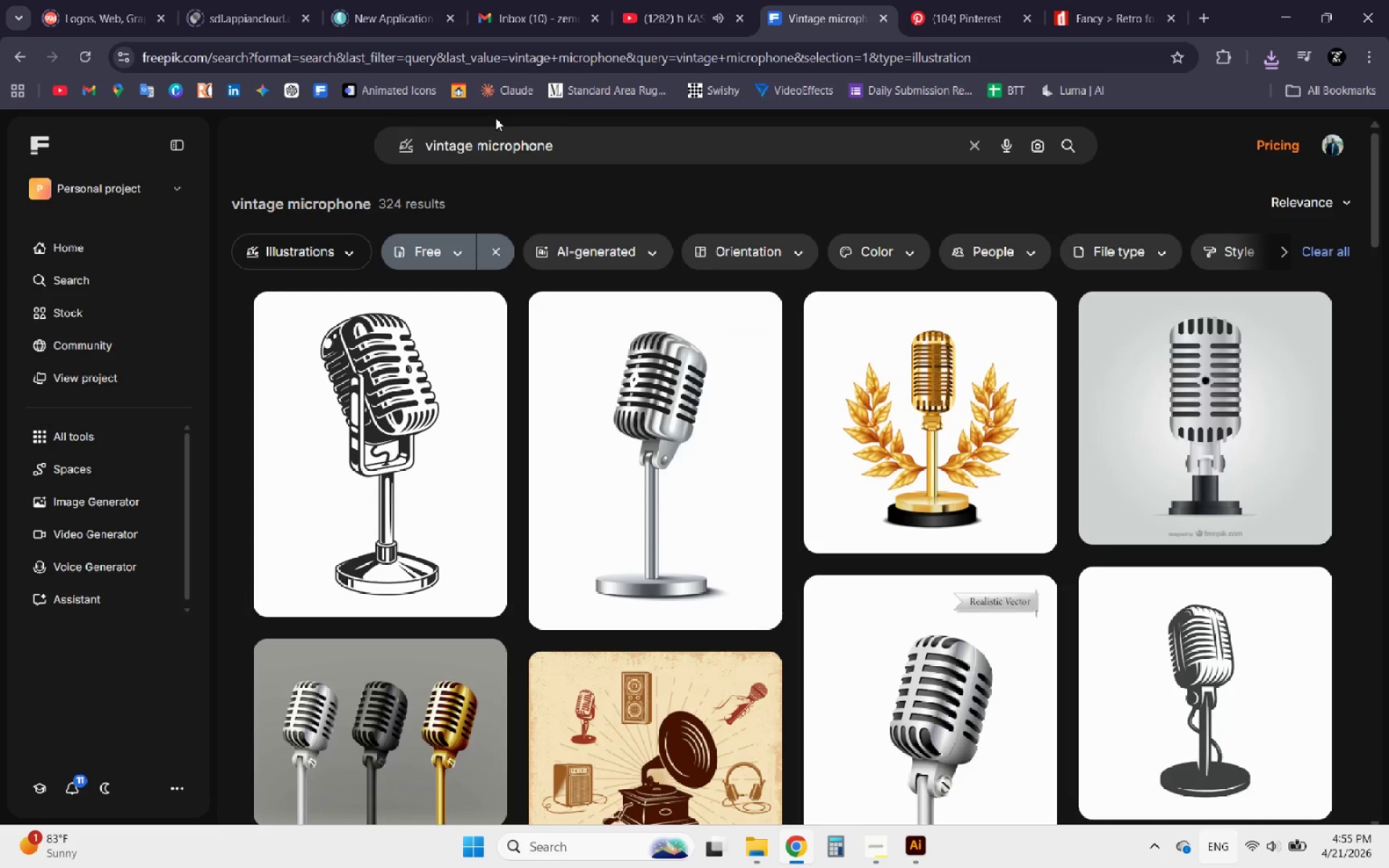 
scroll: coordinate [519, 292], scroll_direction: down, amount: 2.0
 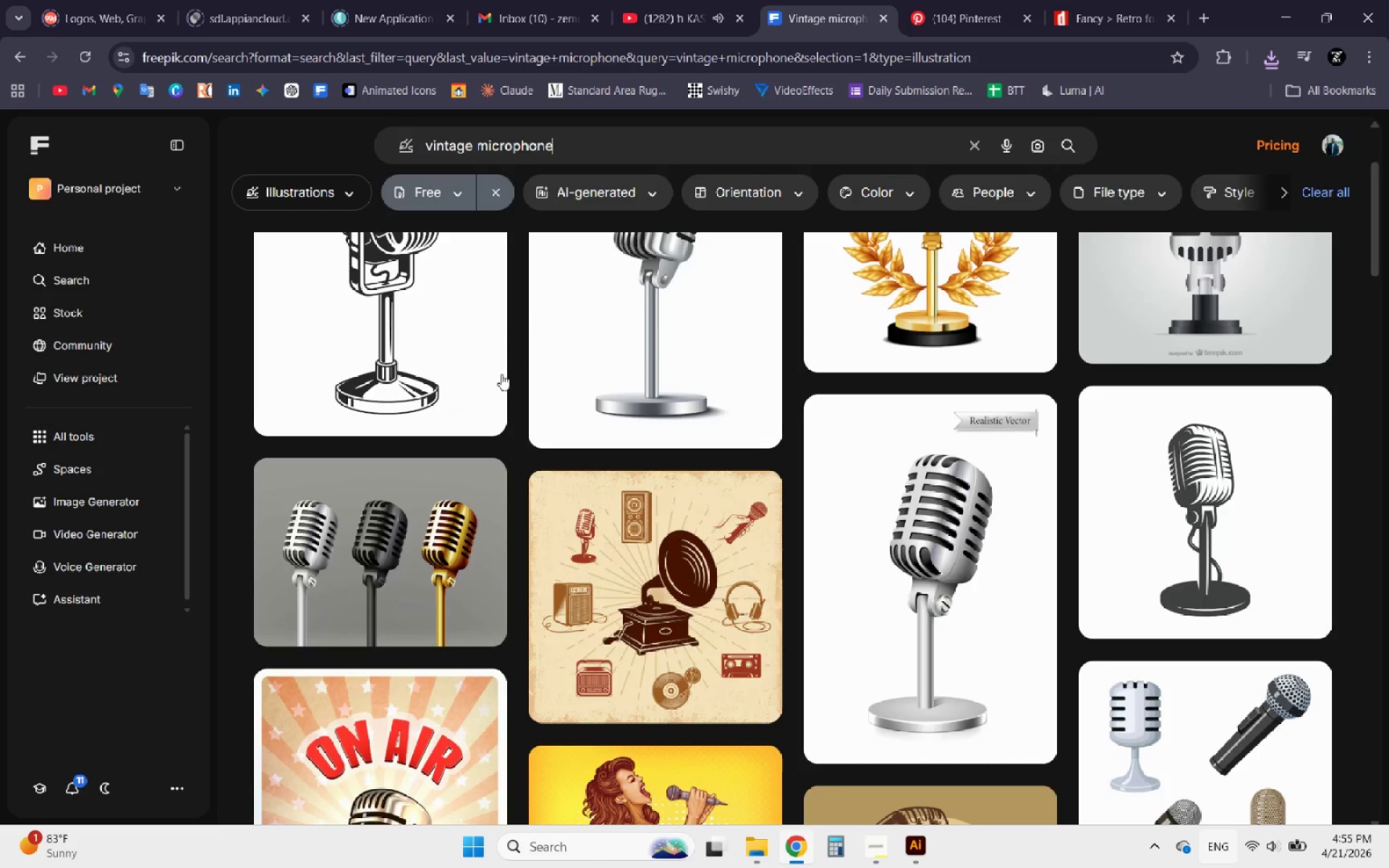 
scroll: coordinate [498, 381], scroll_direction: up, amount: 2.0
 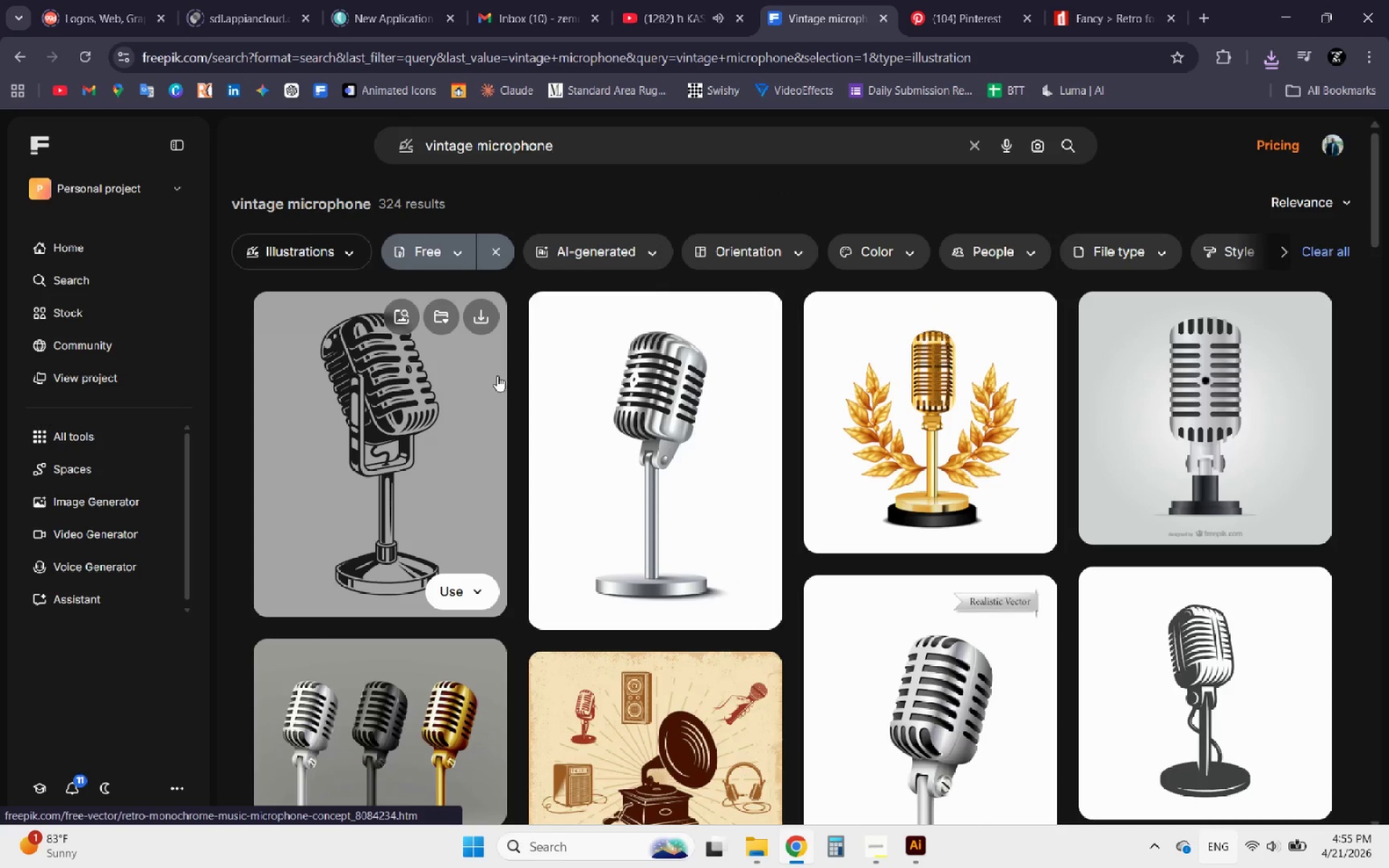 
left_click([411, 417])
 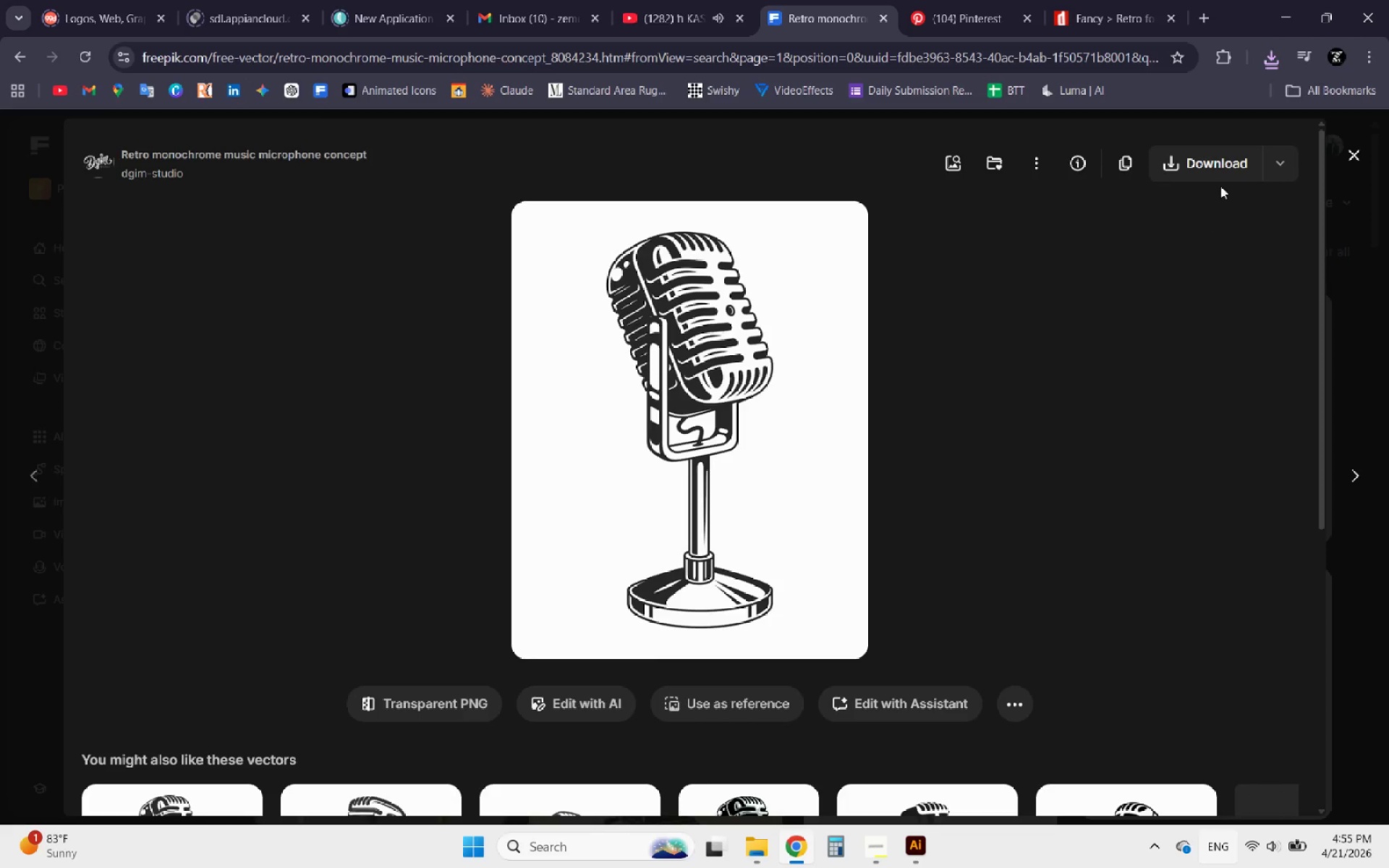 
left_click([1273, 164])
 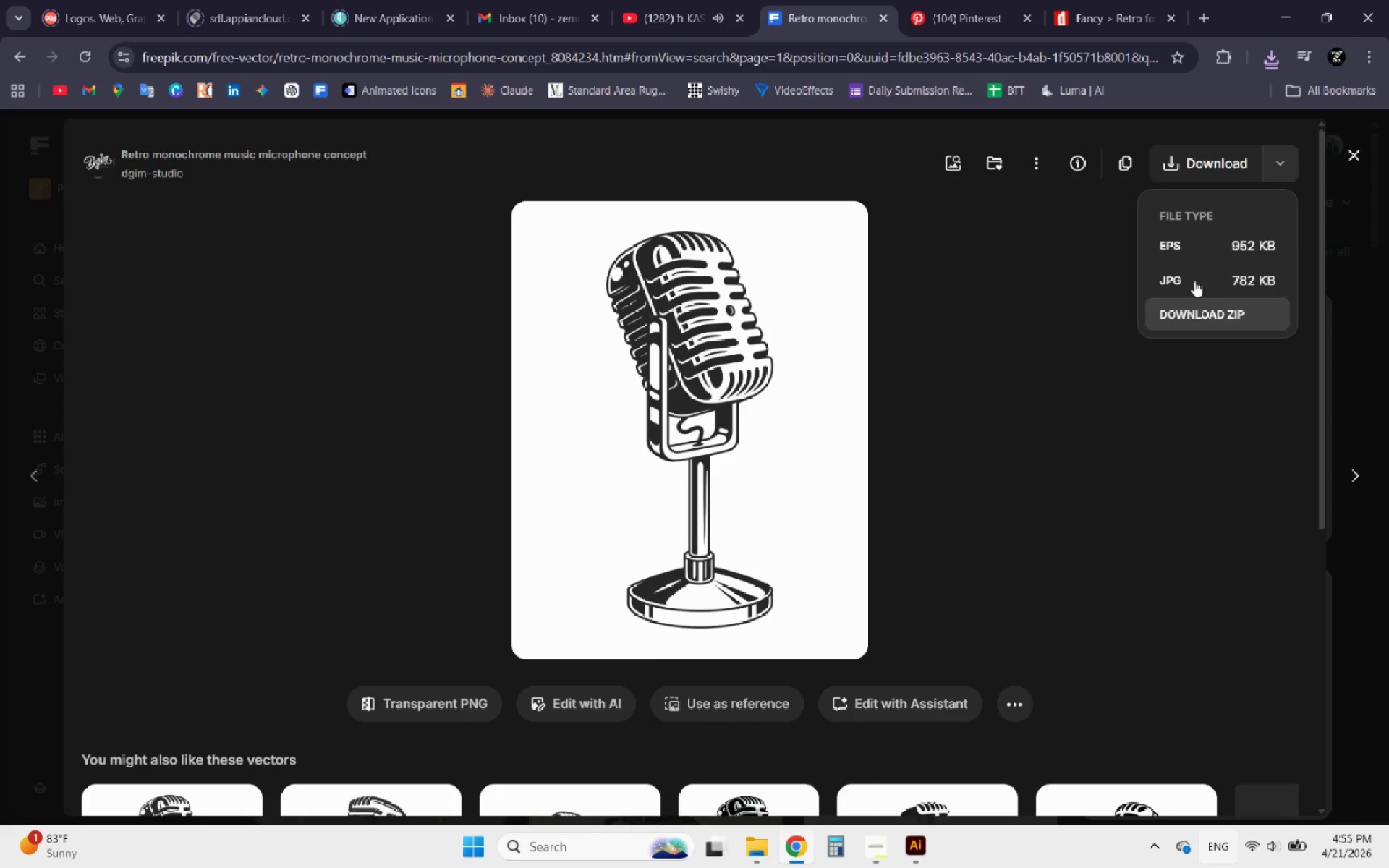 
left_click([1202, 229])
 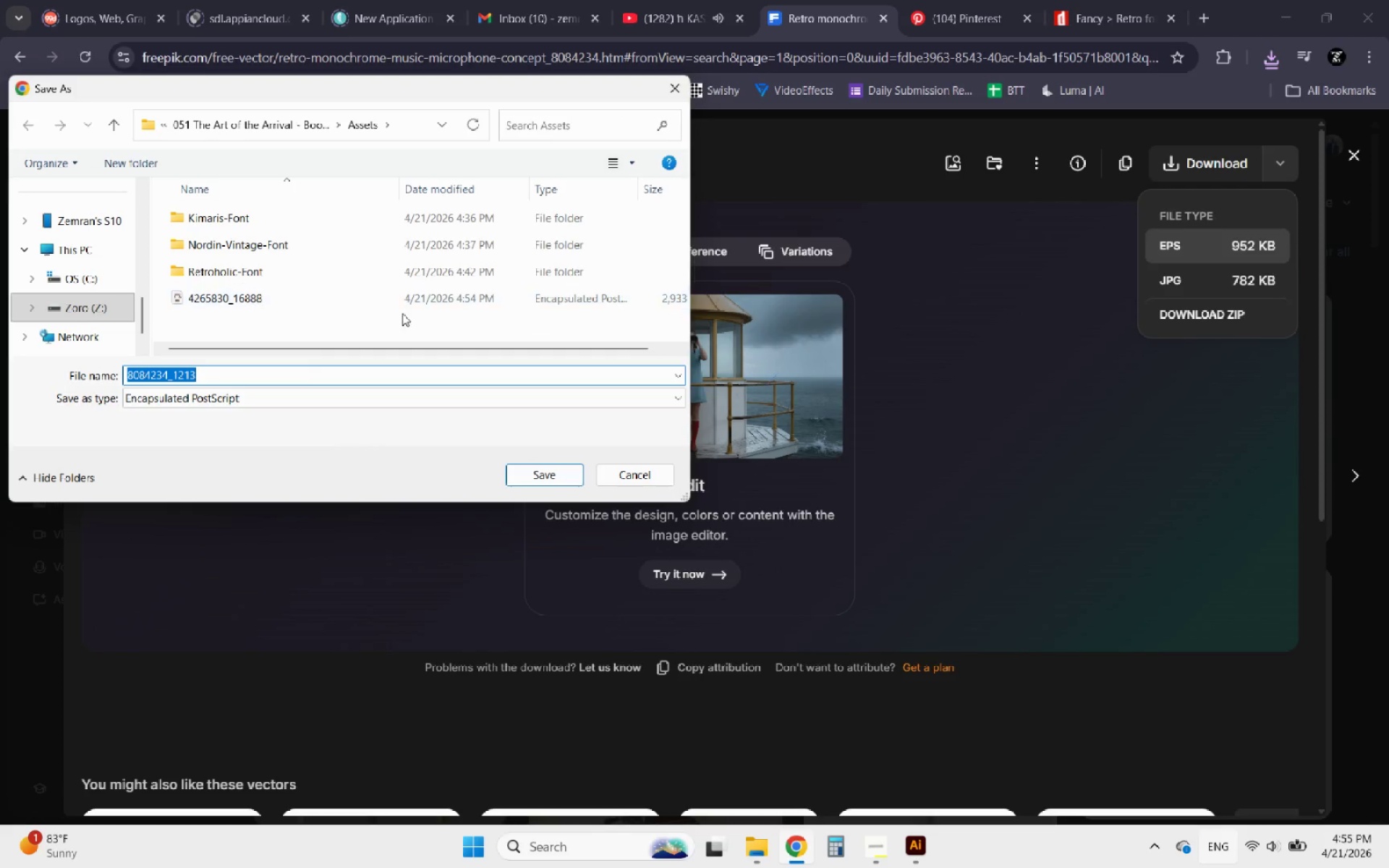 
left_click([533, 472])
 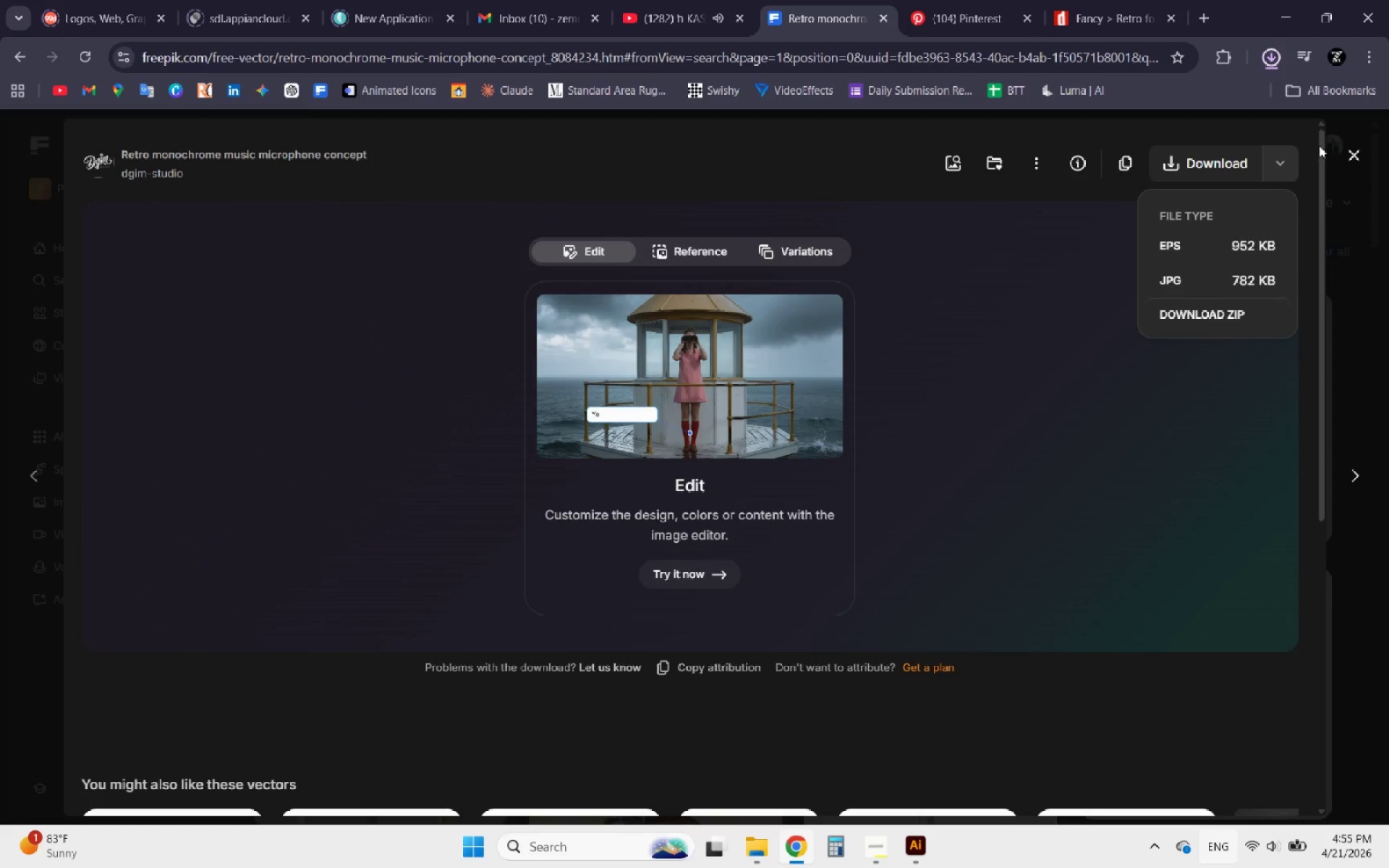 
left_click([1354, 151])
 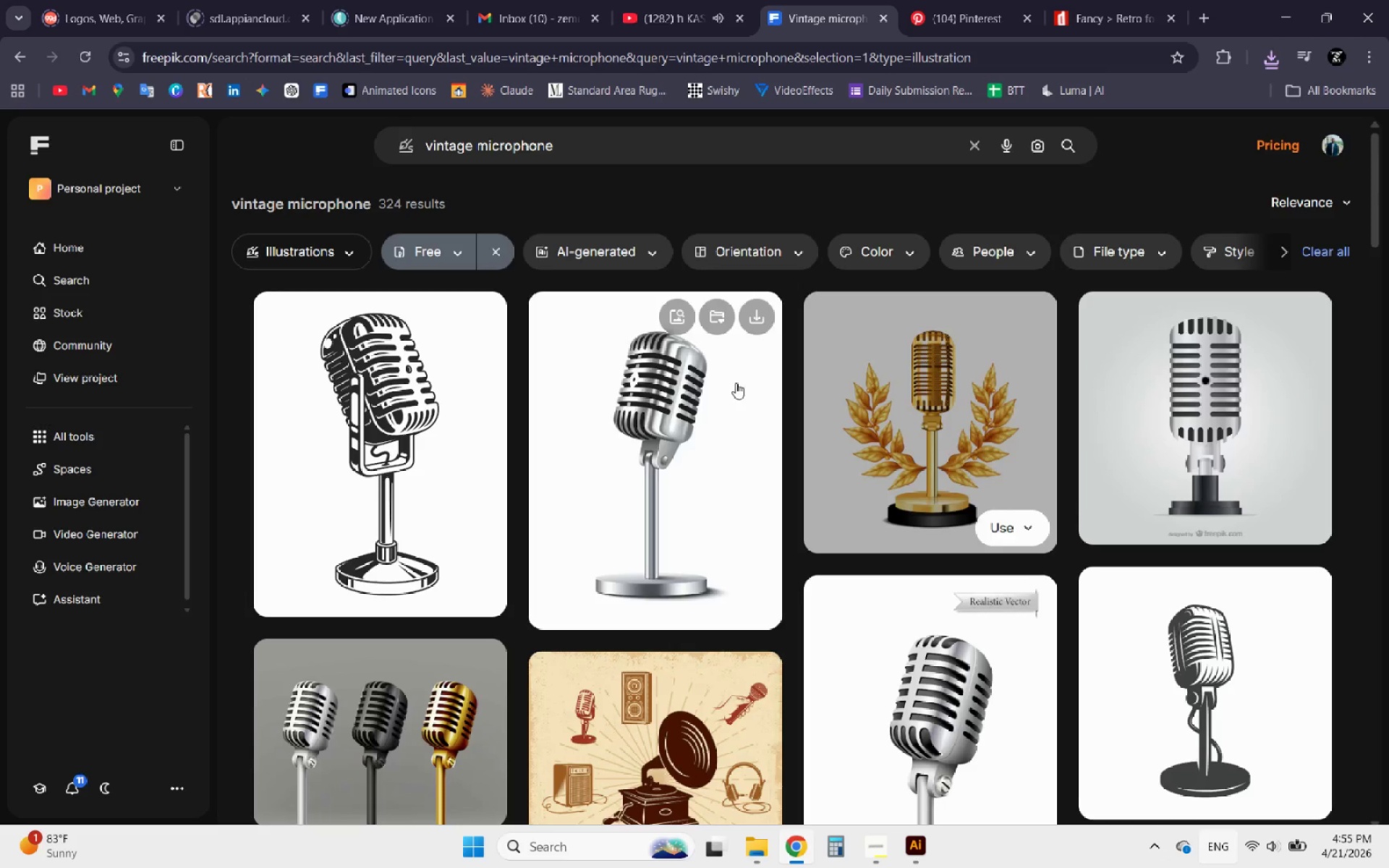 
scroll: coordinate [674, 404], scroll_direction: down, amount: 10.0
 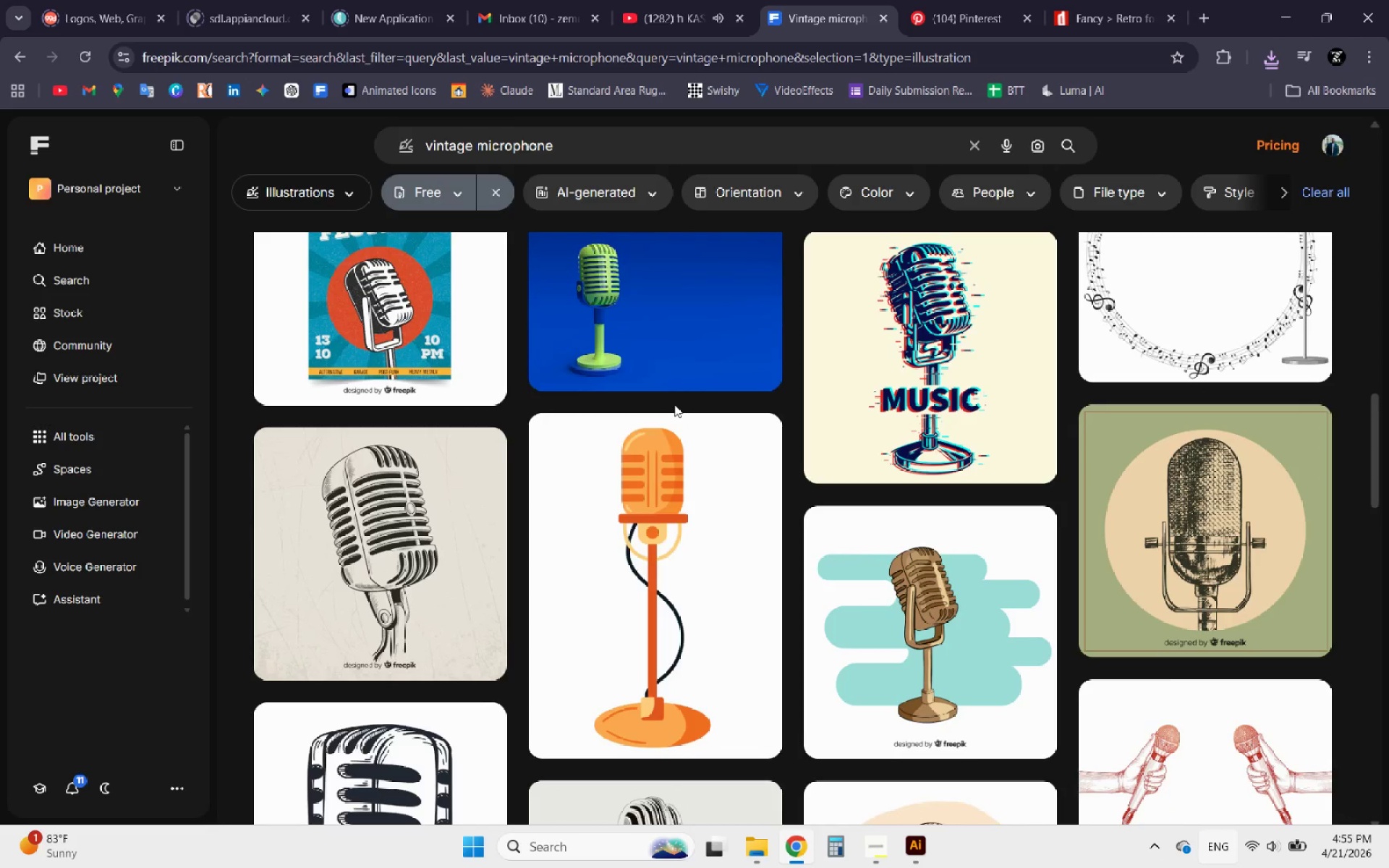 
left_click([434, 508])
 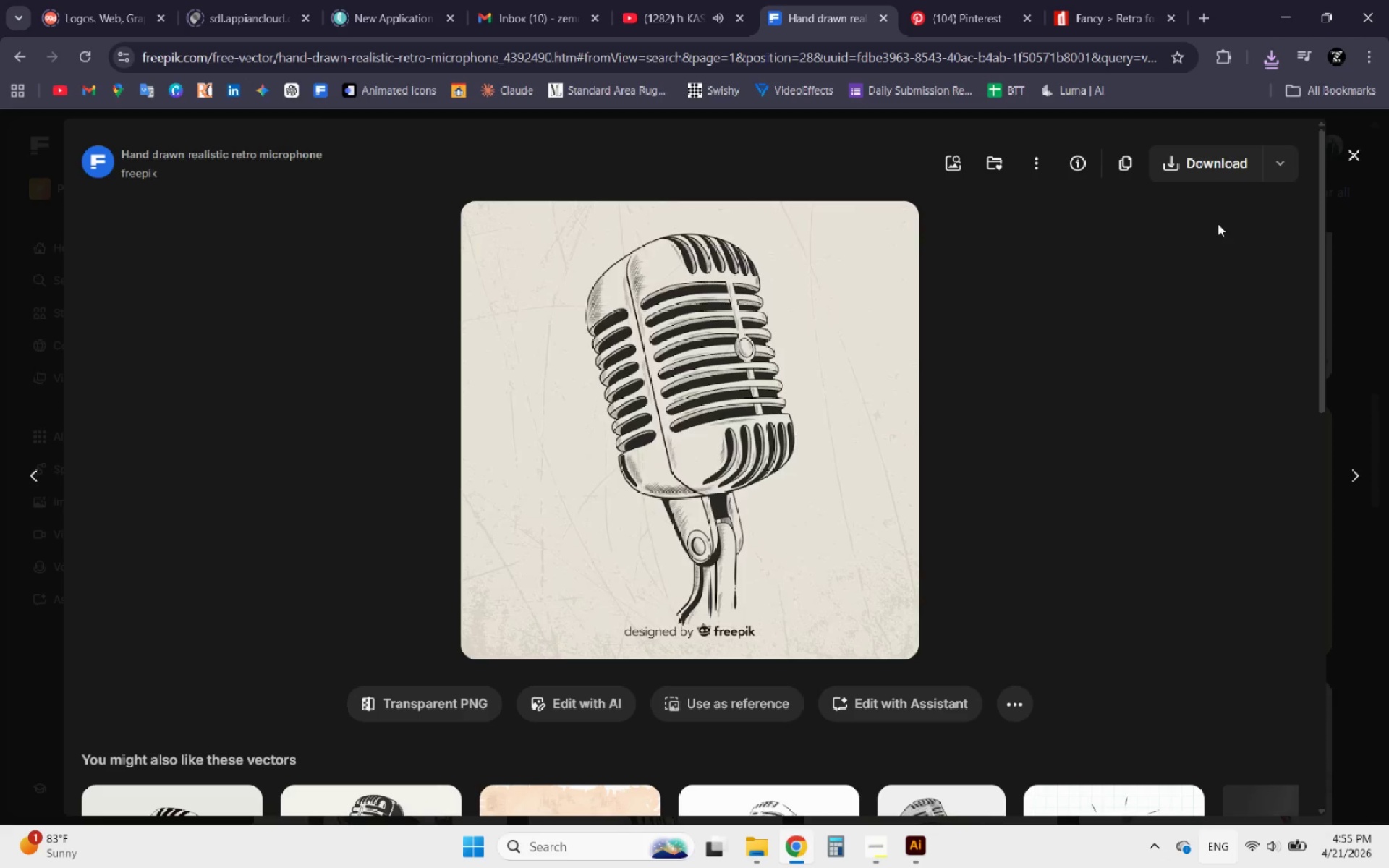 
left_click([1264, 166])
 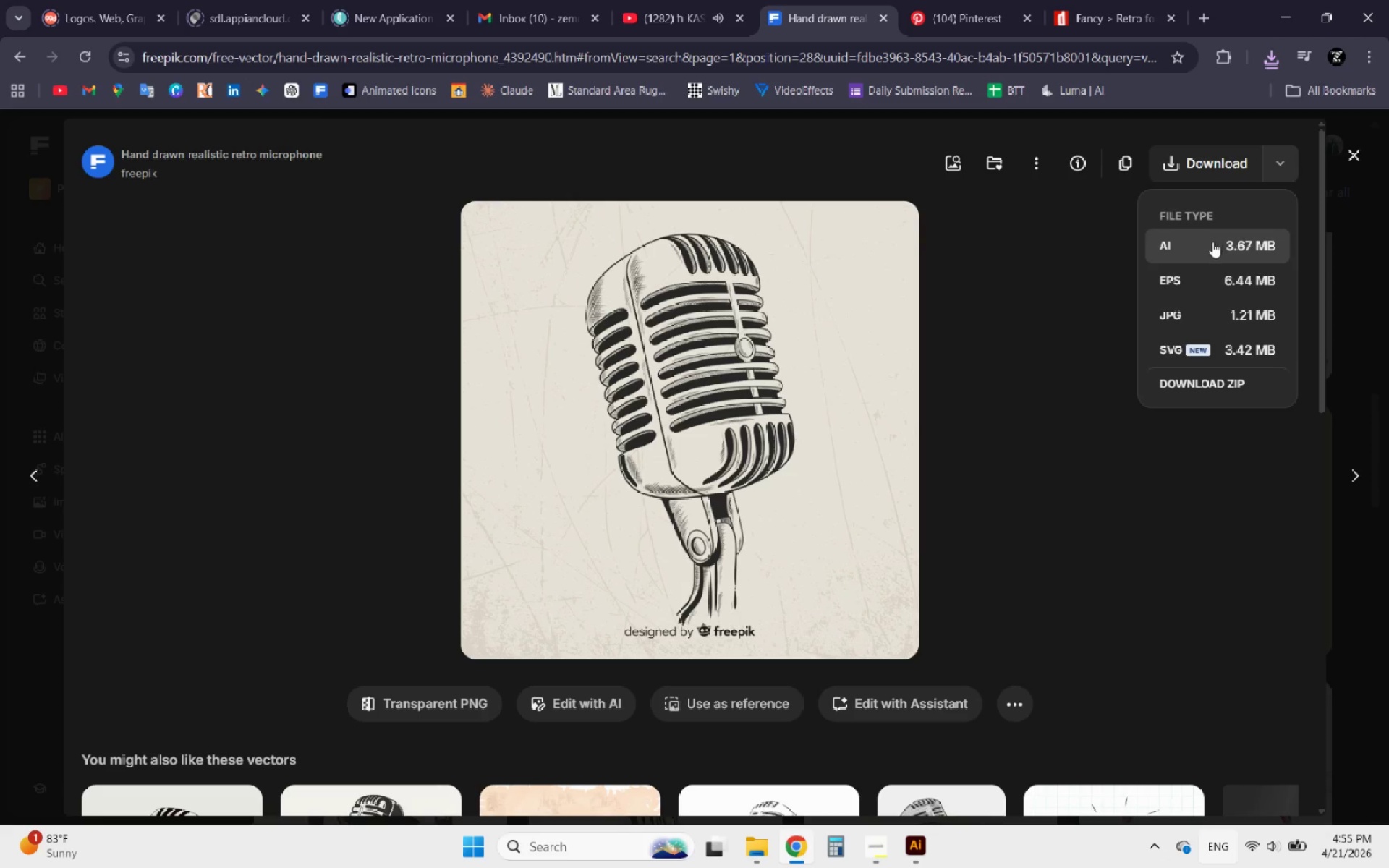 
left_click([1212, 242])
 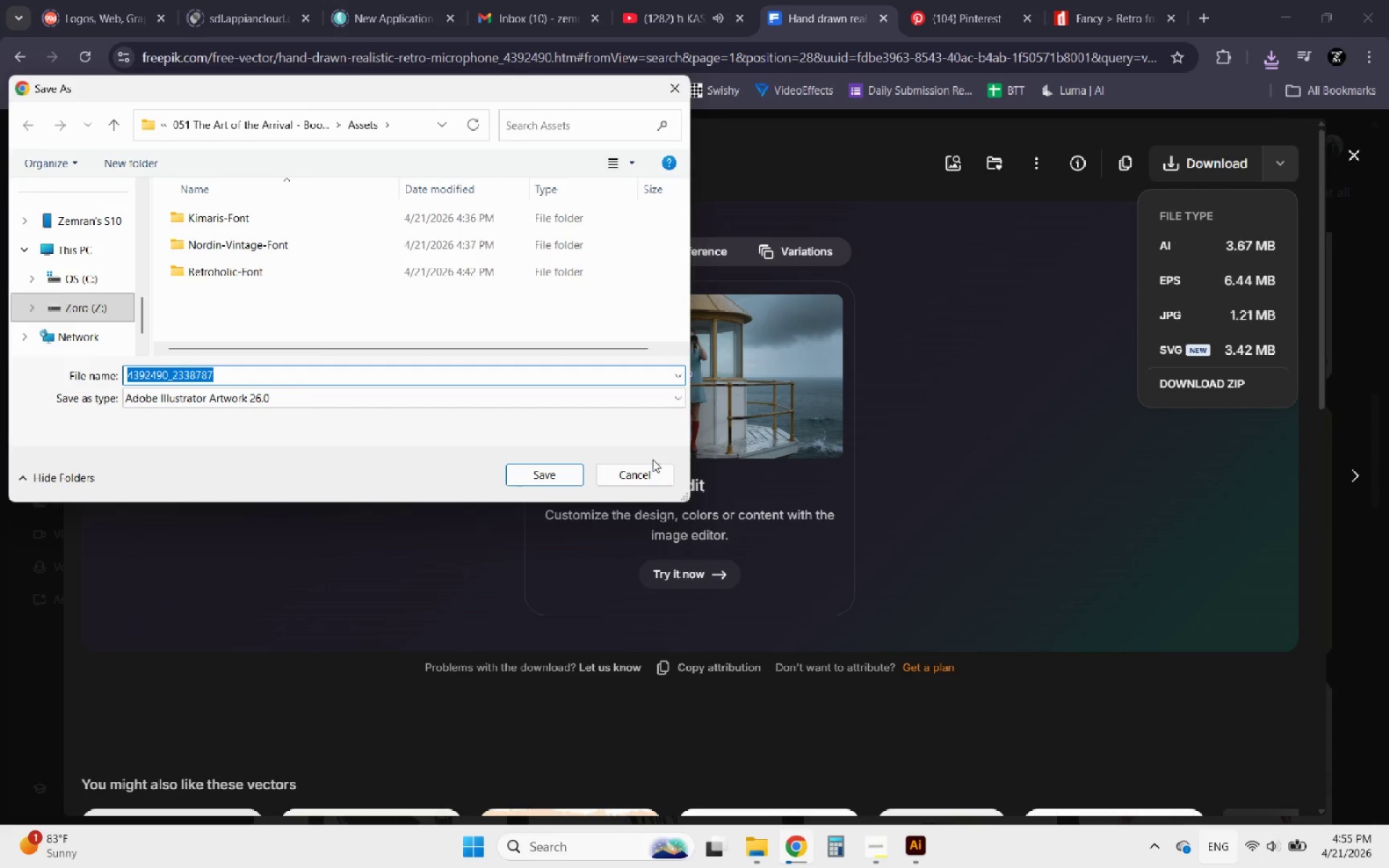 
wait(5.83)
 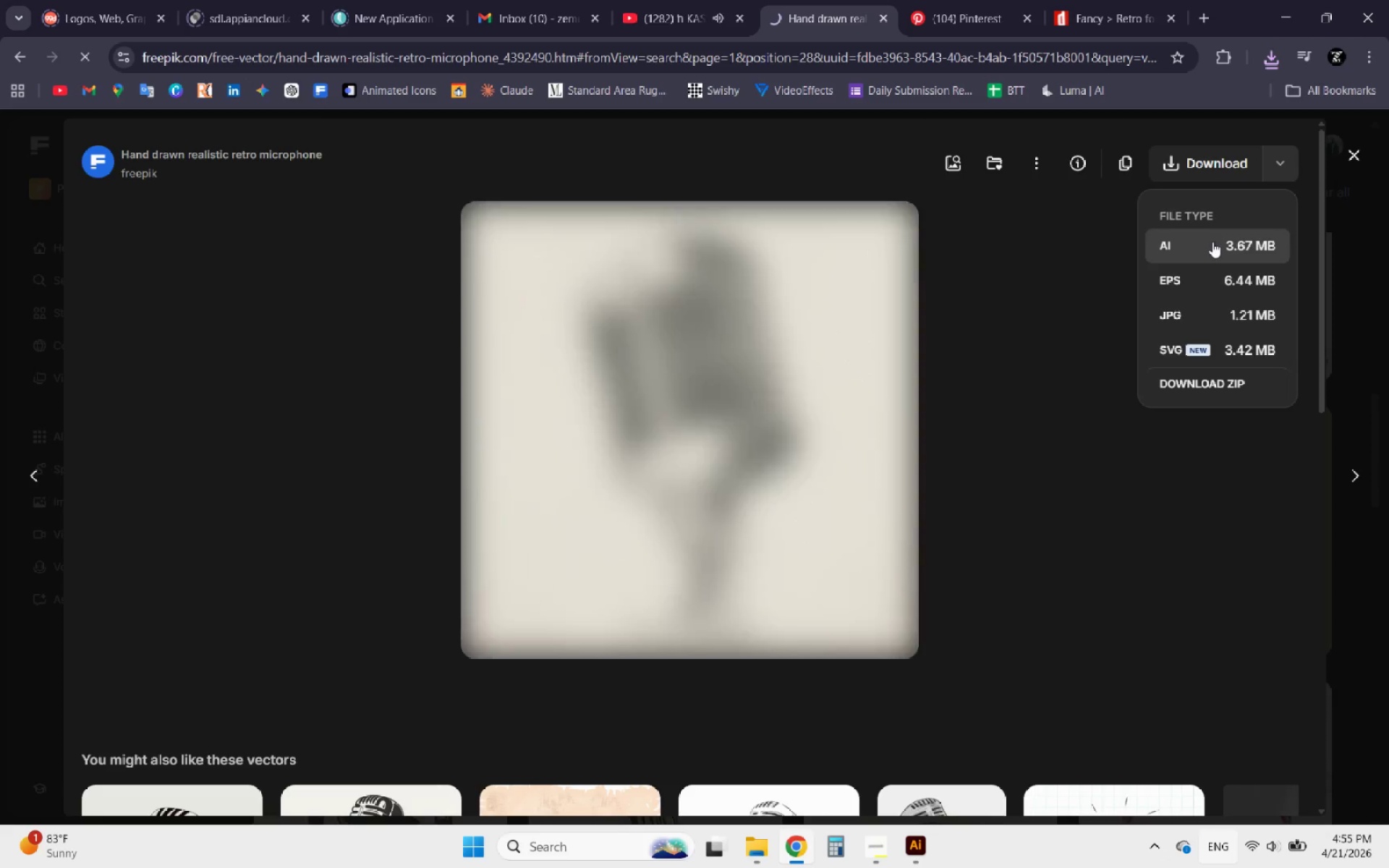 
left_click([553, 476])
 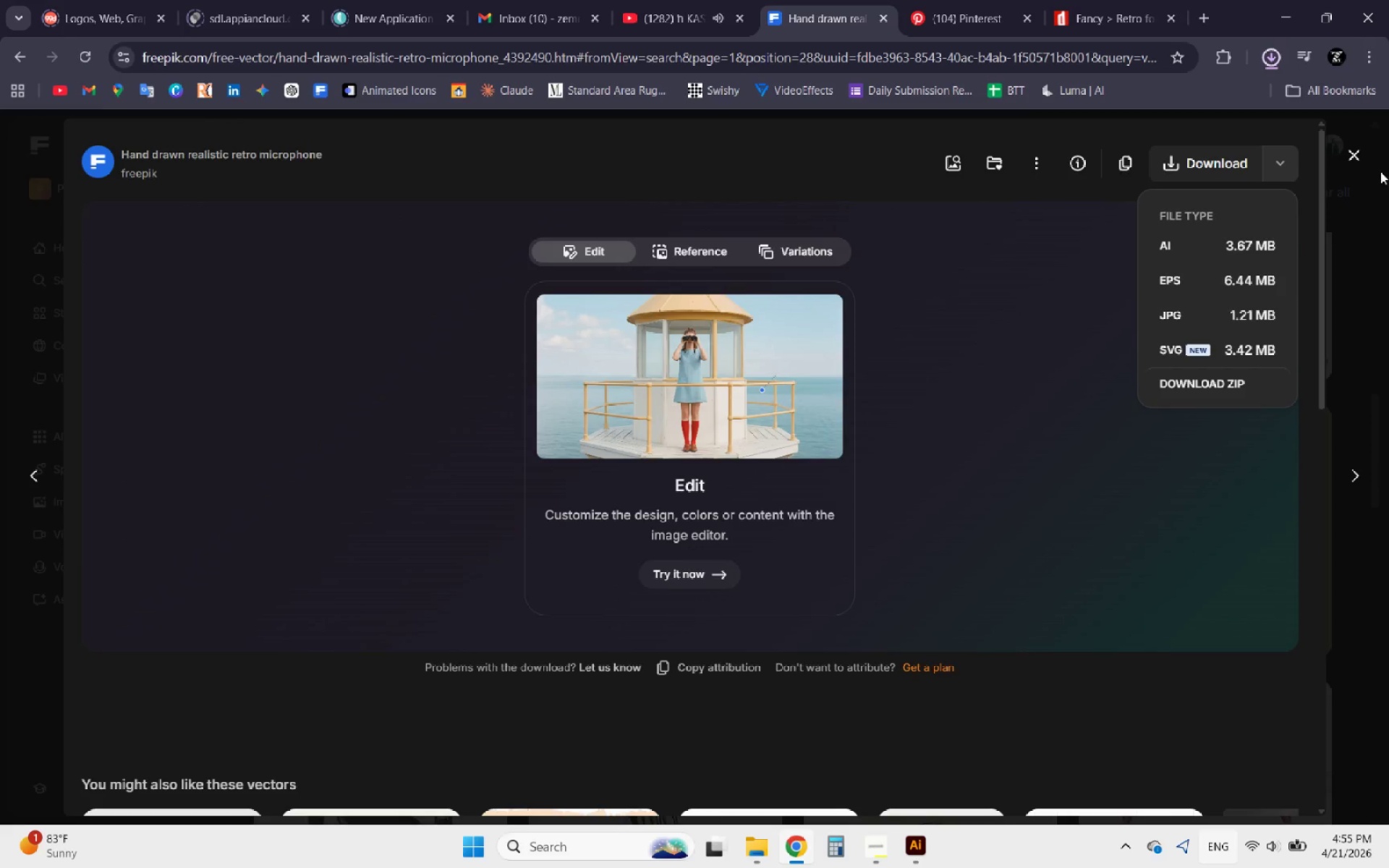 
left_click([1343, 149])
 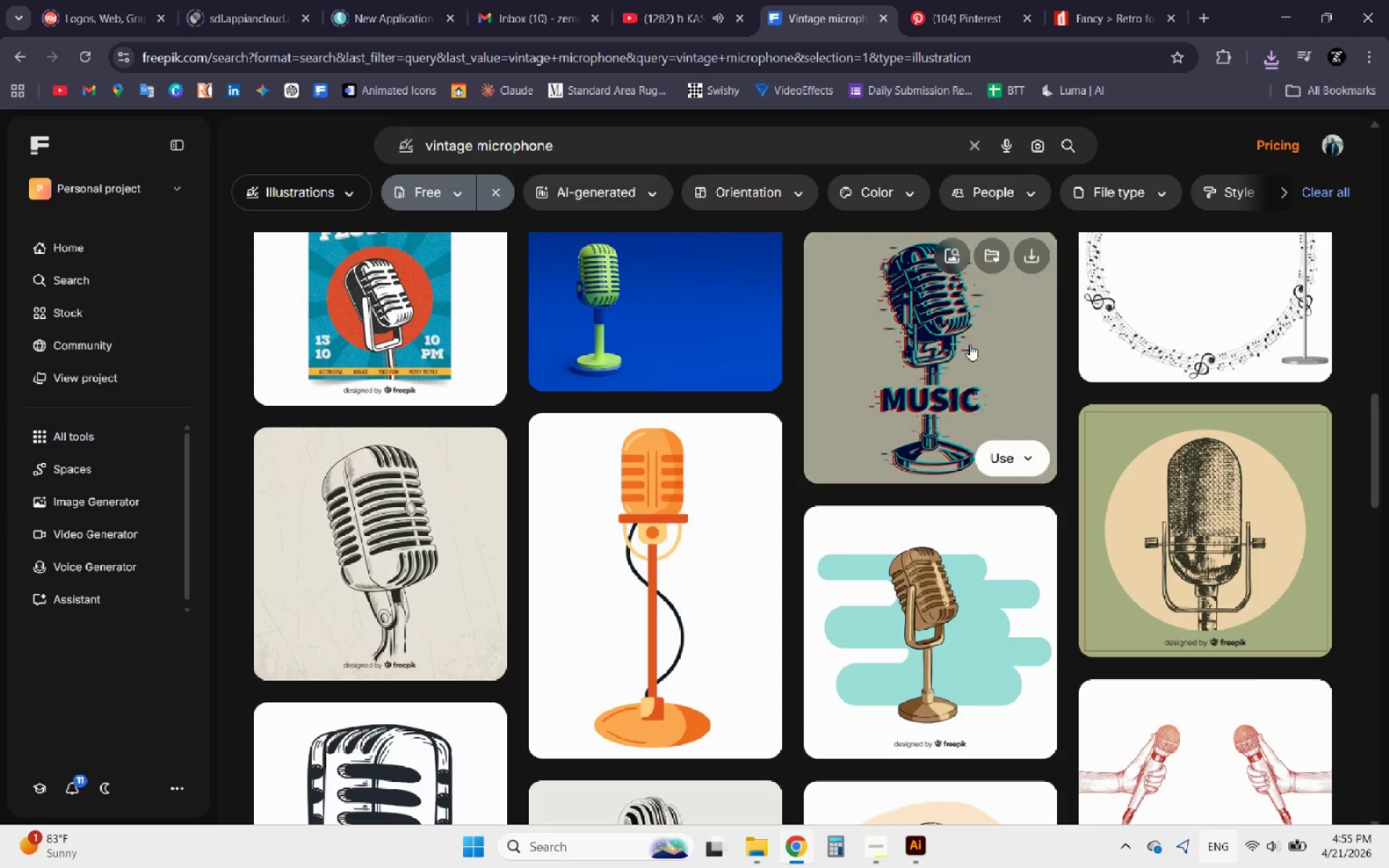 
scroll: coordinate [770, 544], scroll_direction: down, amount: 10.0
 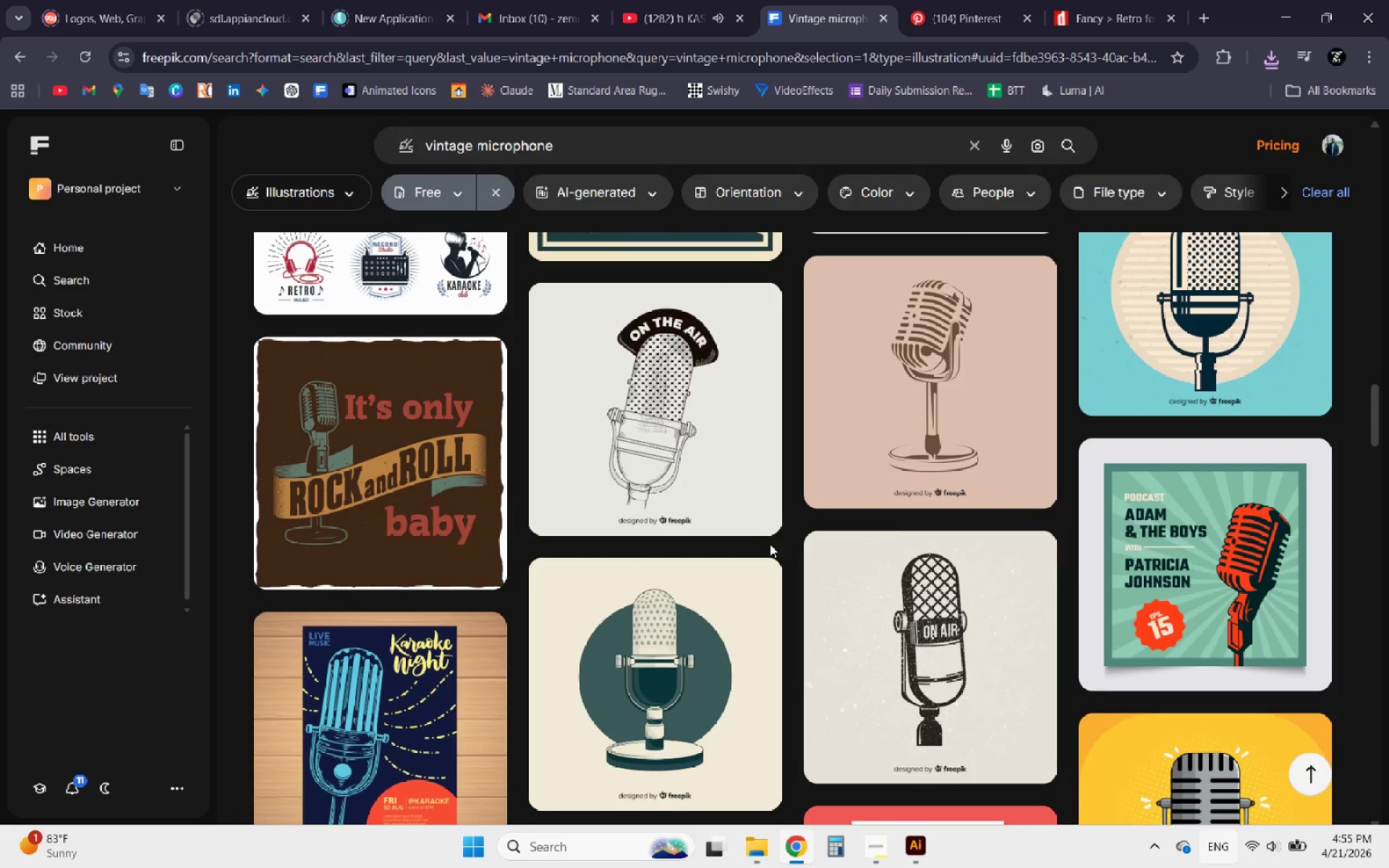 
scroll: coordinate [770, 544], scroll_direction: down, amount: 1.0
 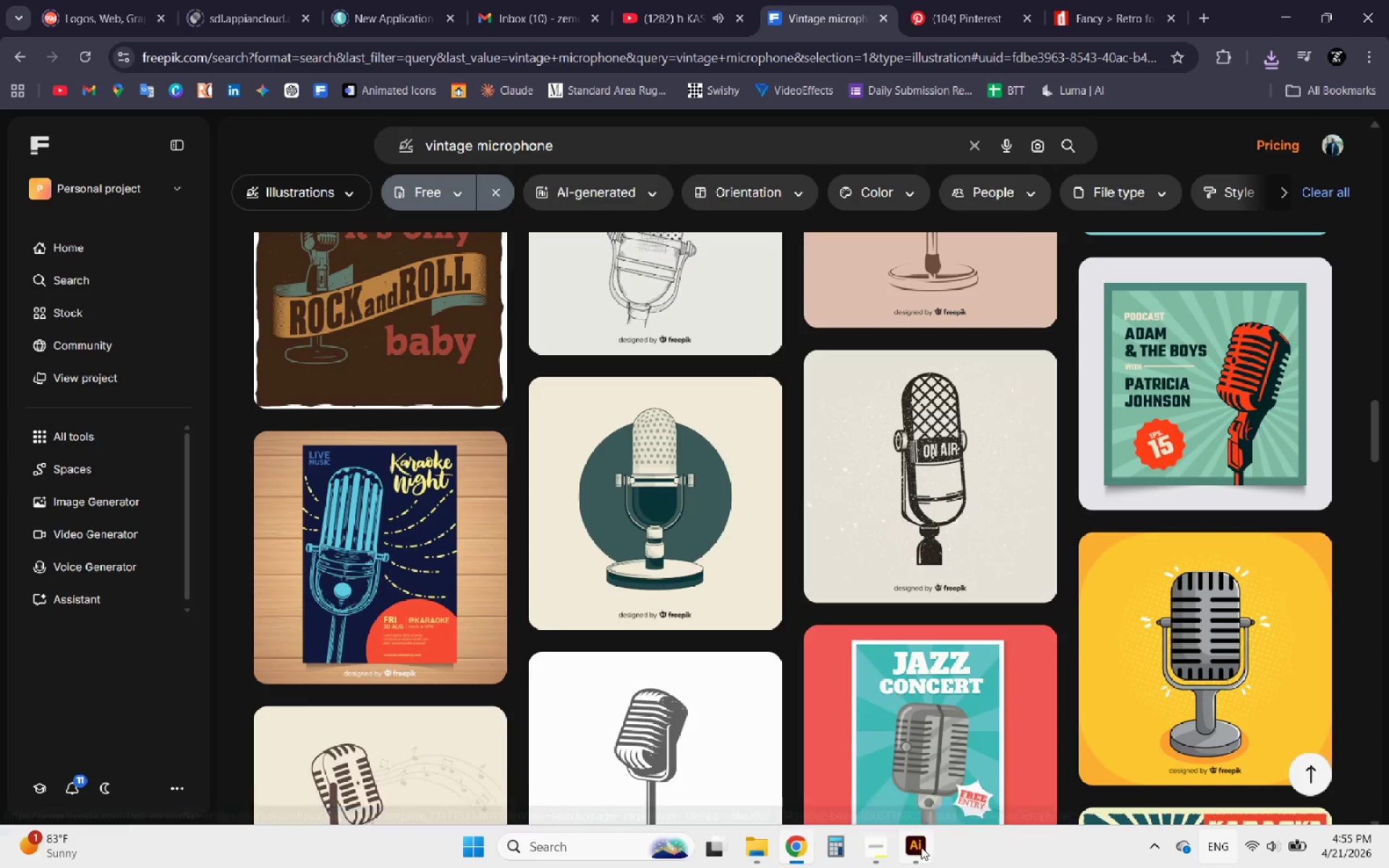 
wait(5.41)
 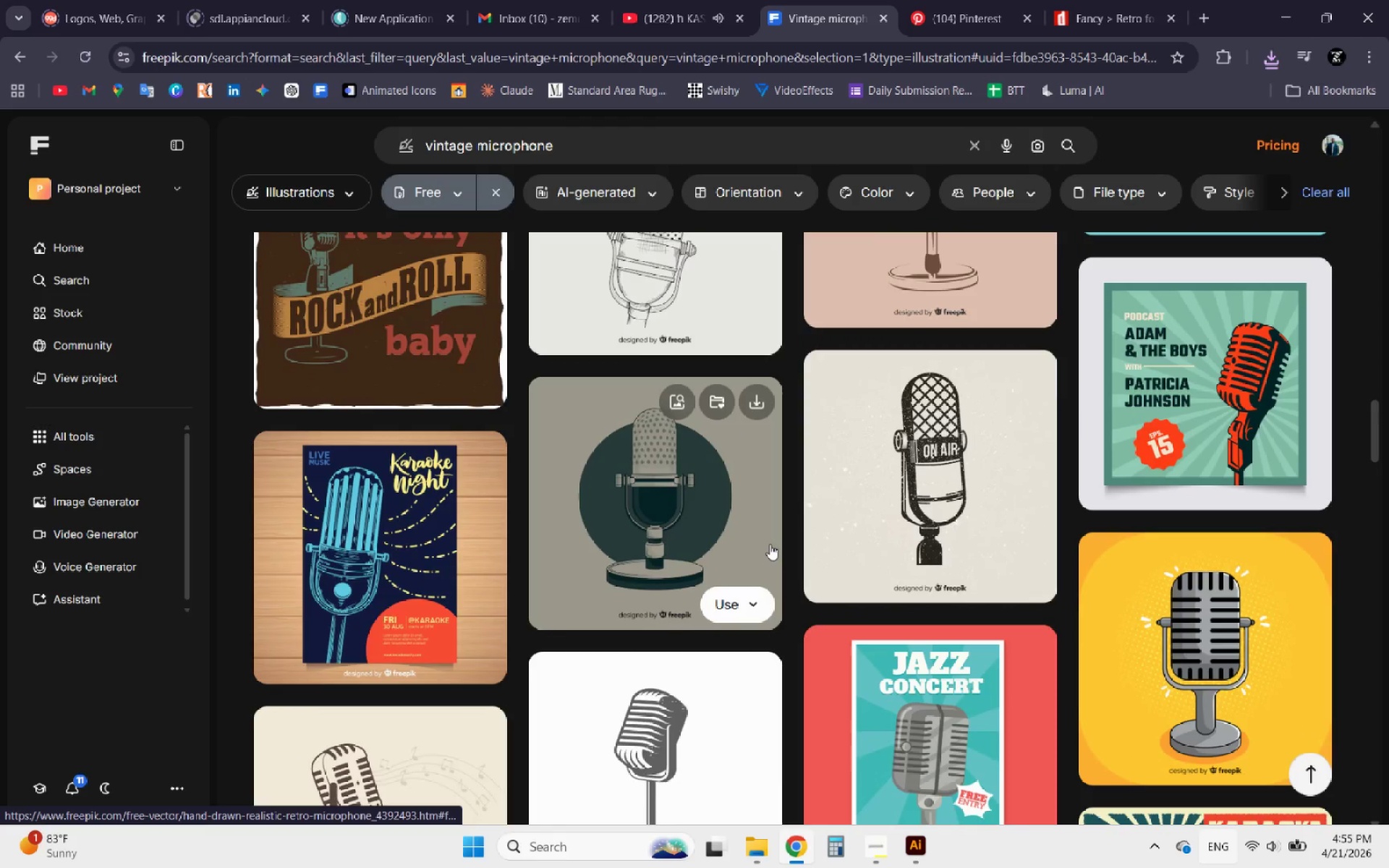 
left_click([765, 847])
 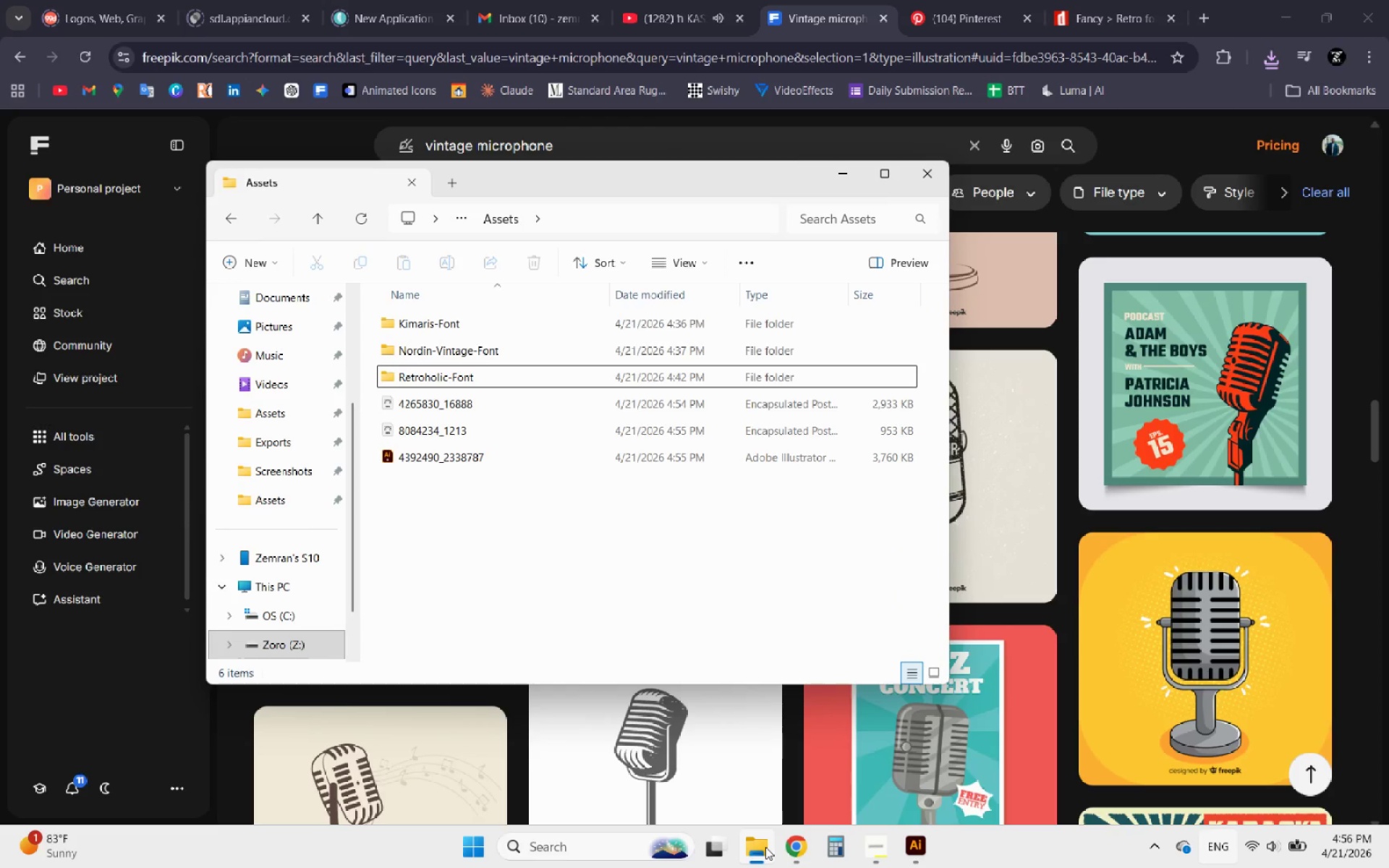 
left_click([765, 847])
 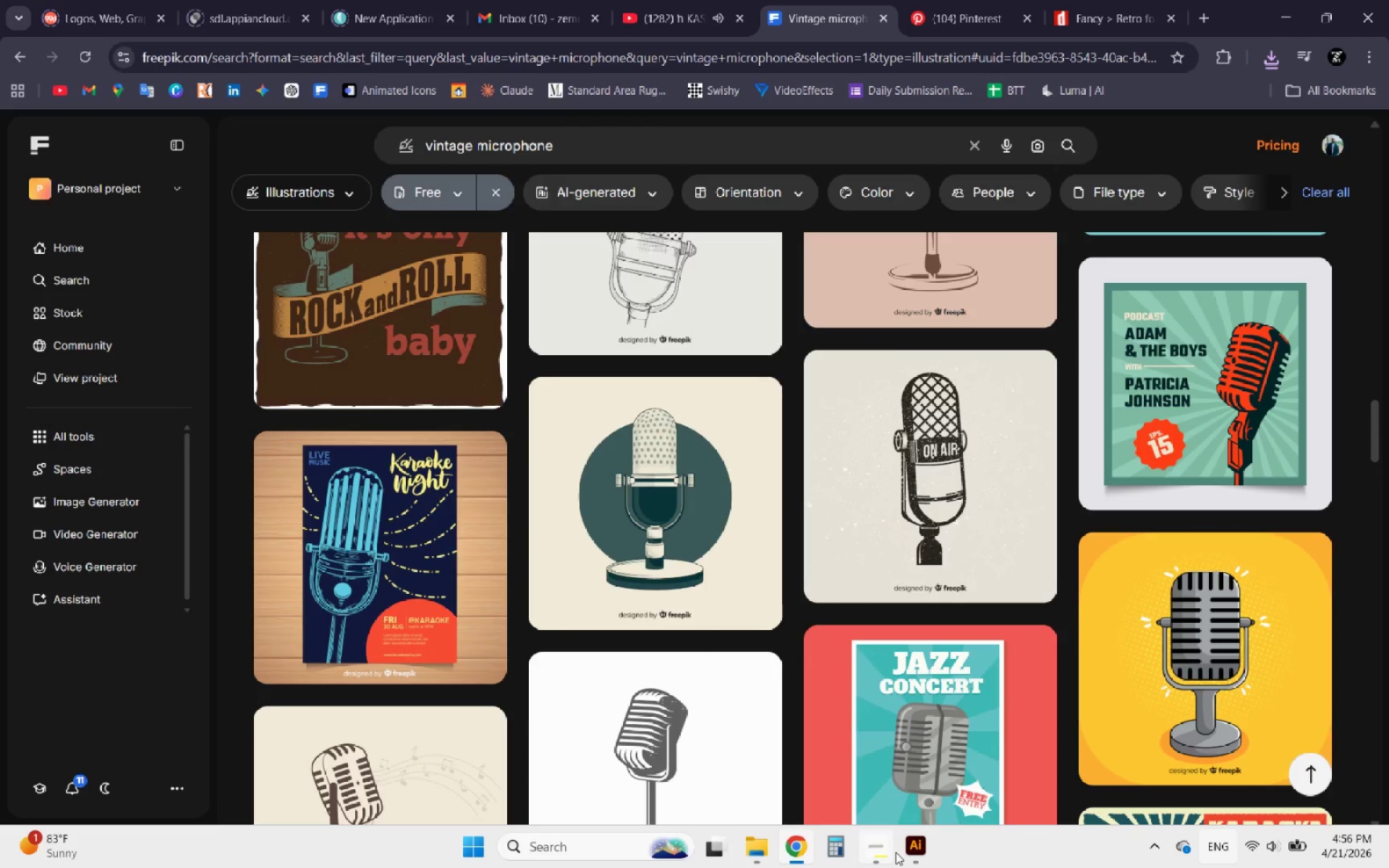 
left_click([914, 846])
 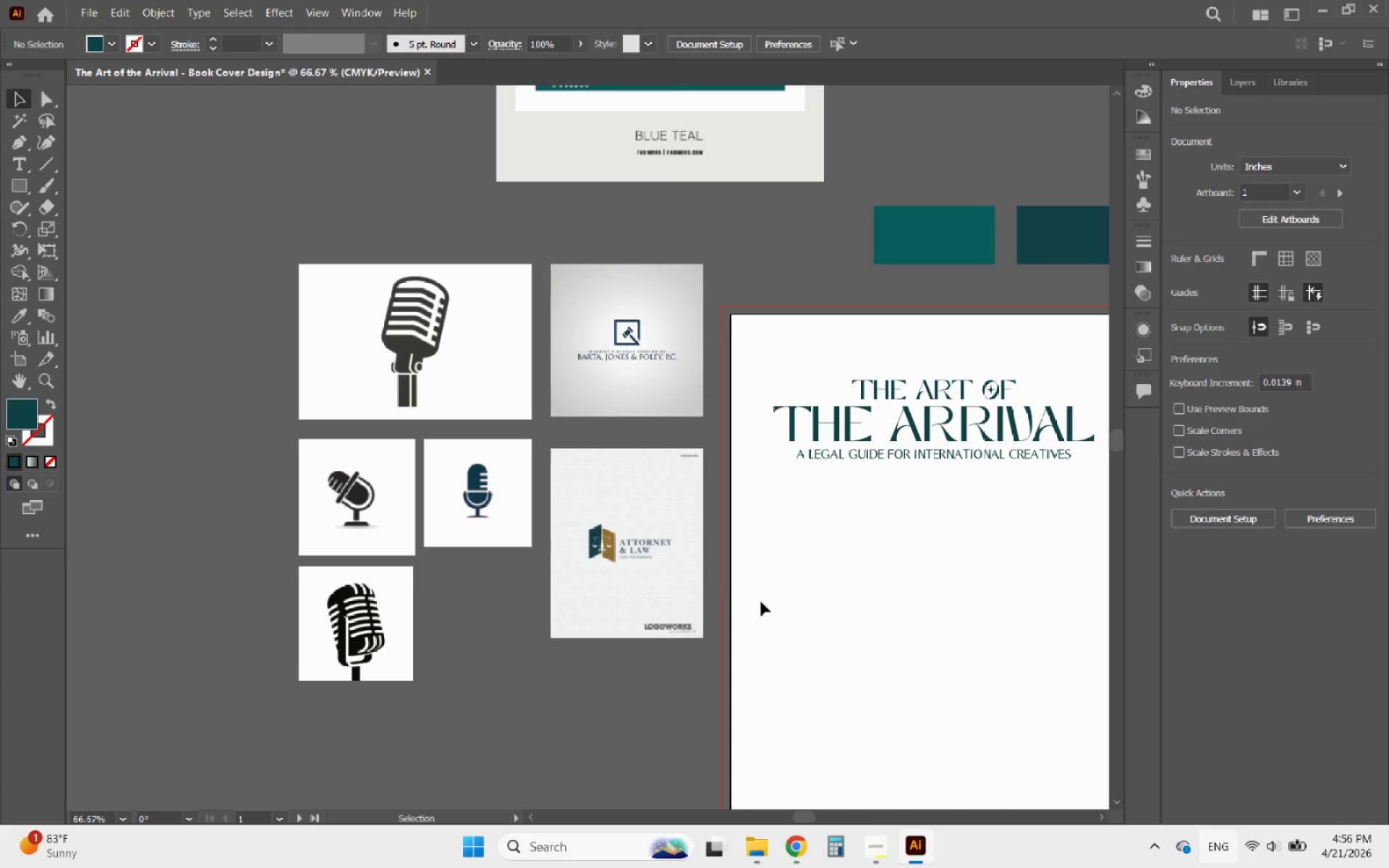 
hold_key(key=AltLeft, duration=0.81)
scroll: coordinate [889, 578], scroll_direction: none, amount: 0.0
 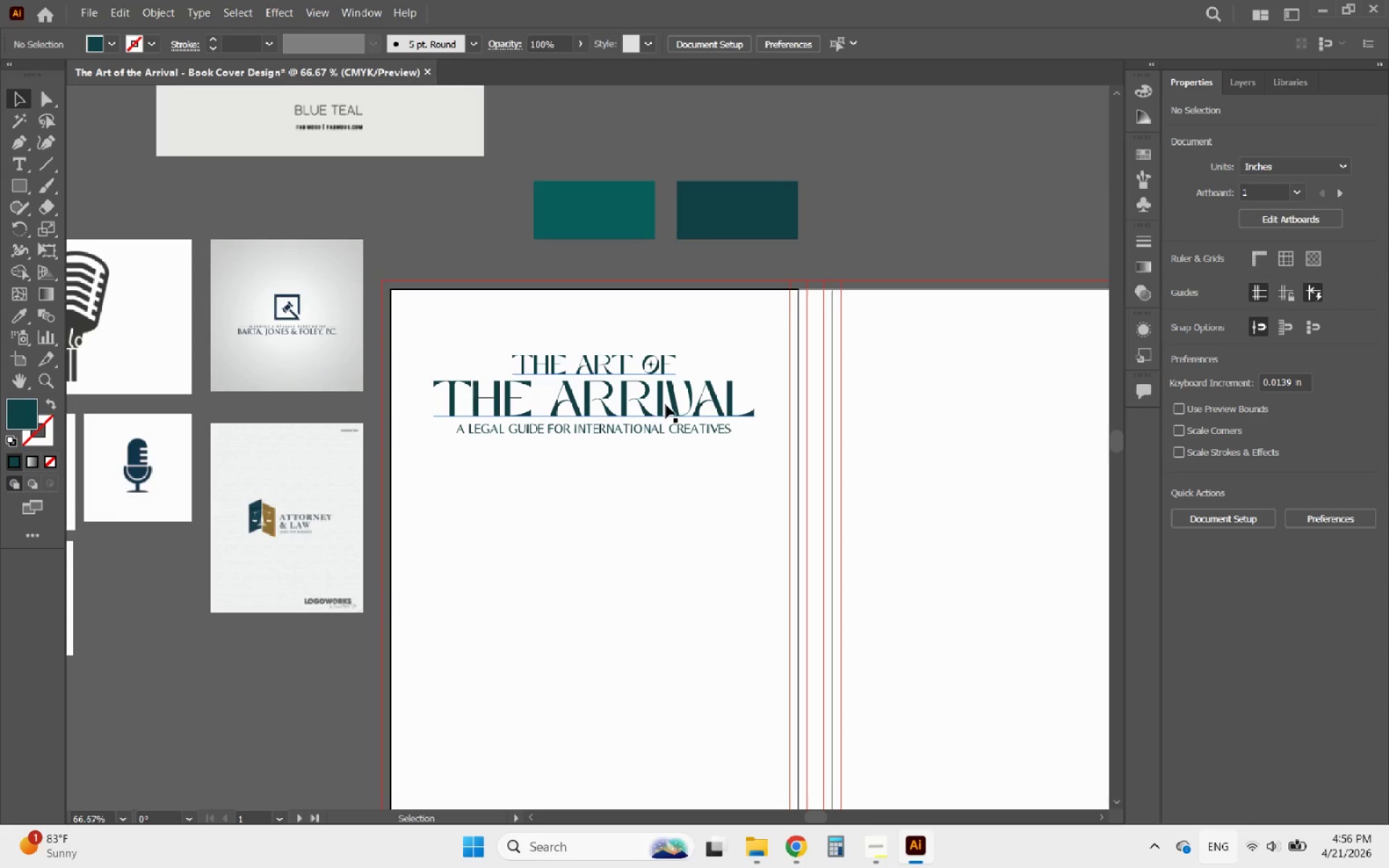 
left_click([666, 404])
 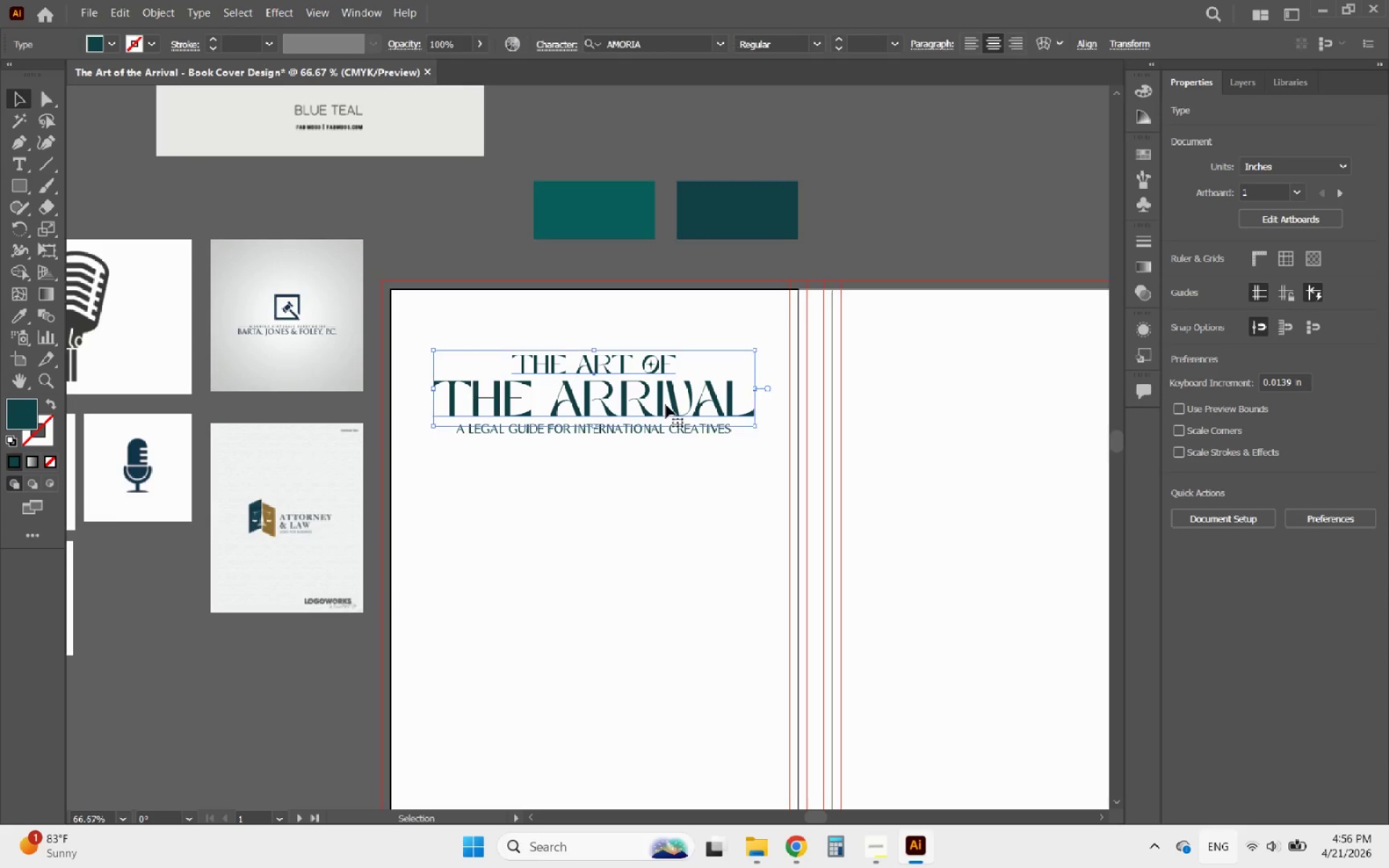 
hold_key(key=AltLeft, duration=1.12)
left_click_drag(start_coordinate=[666, 404], to_coordinate=[683, 575])
 